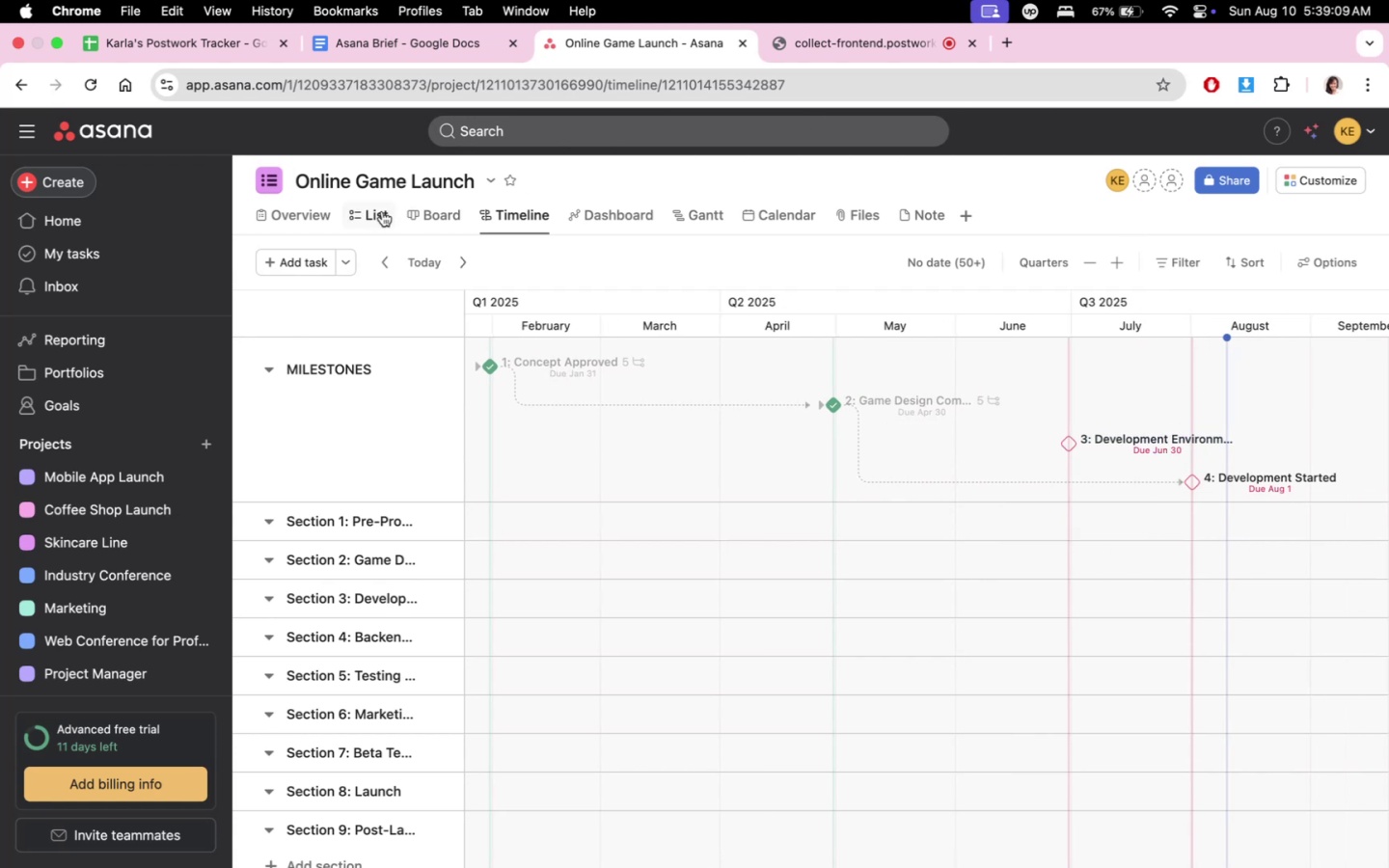 
wait(5.42)
 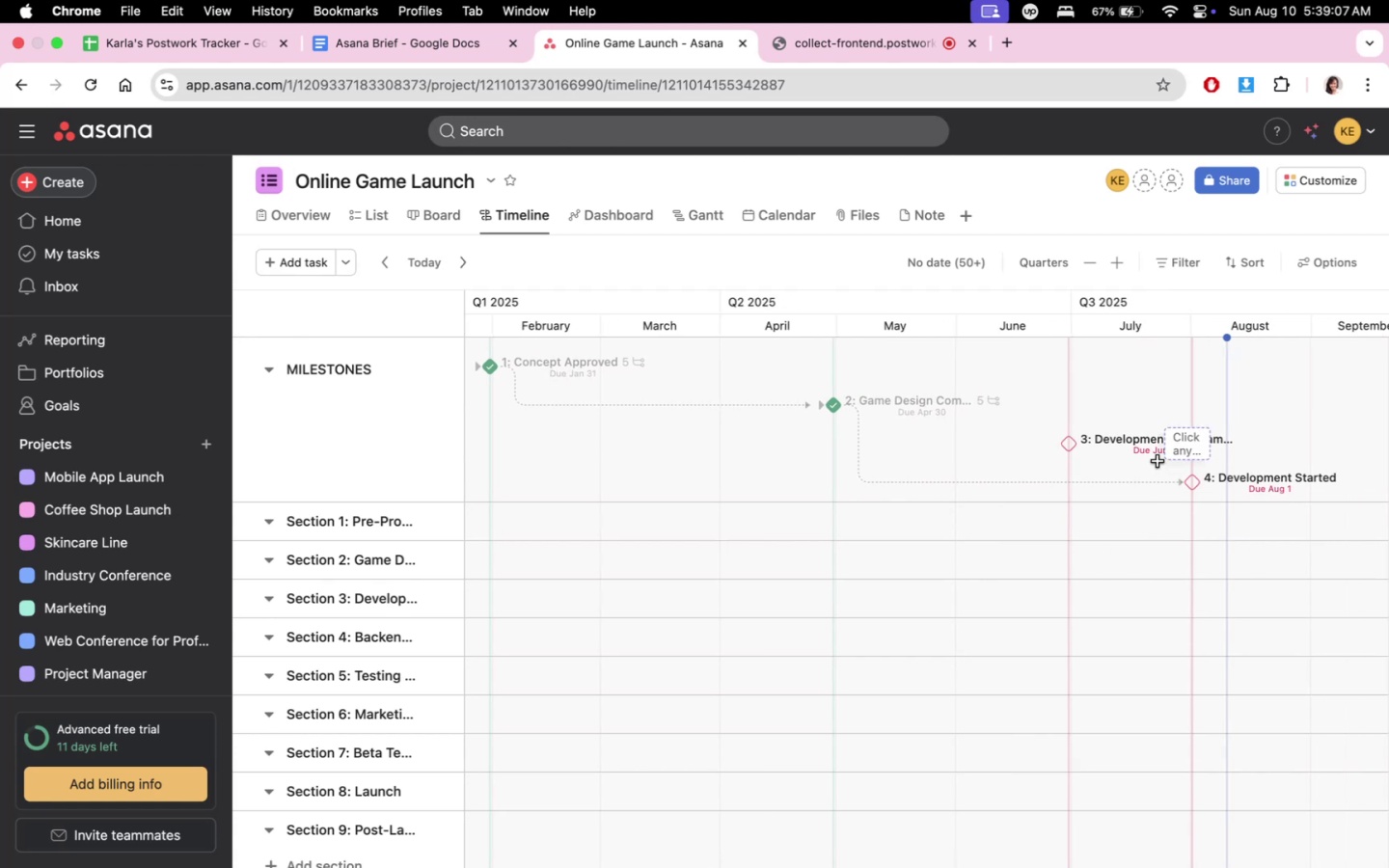 
left_click([381, 213])
 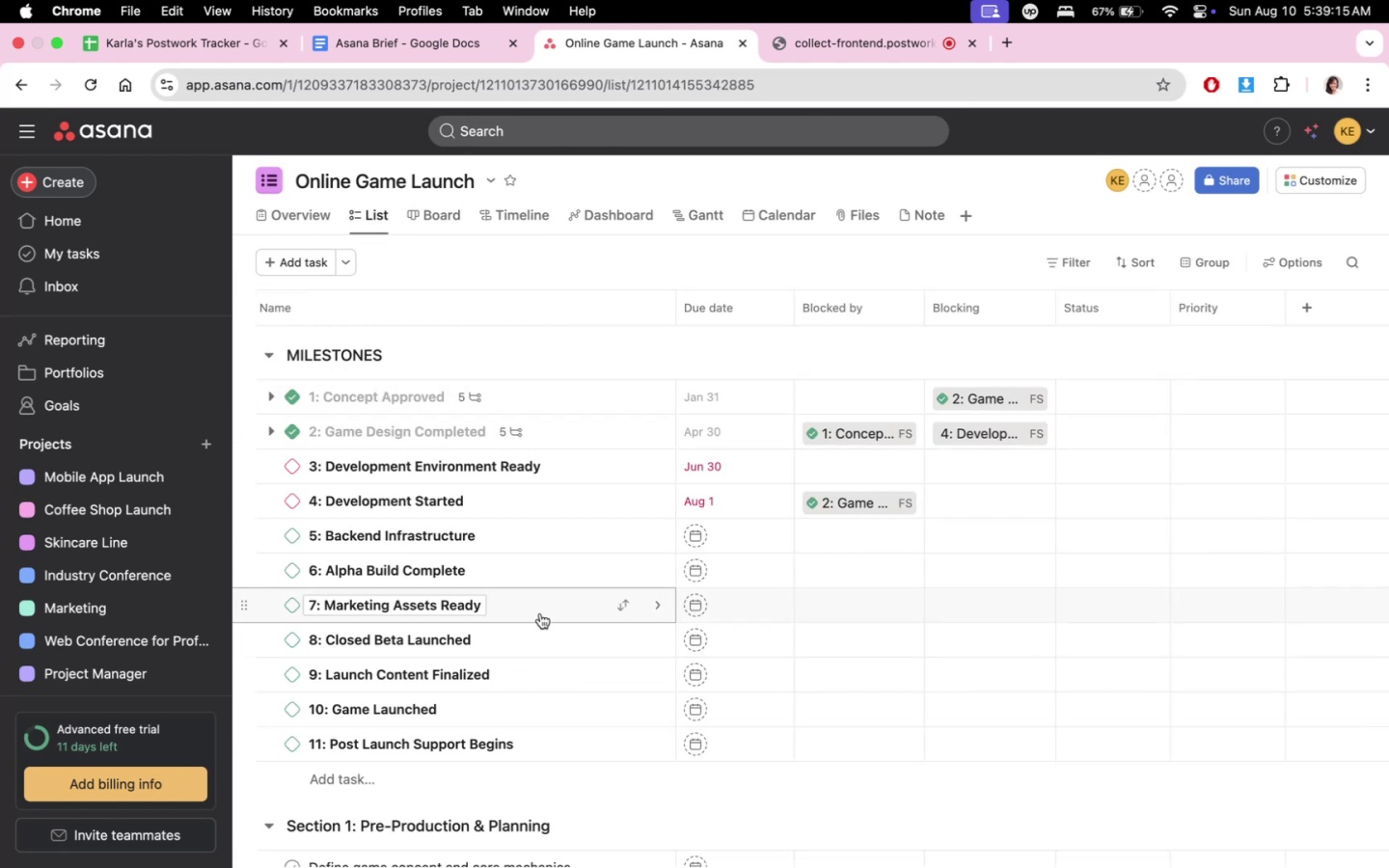 
wait(5.84)
 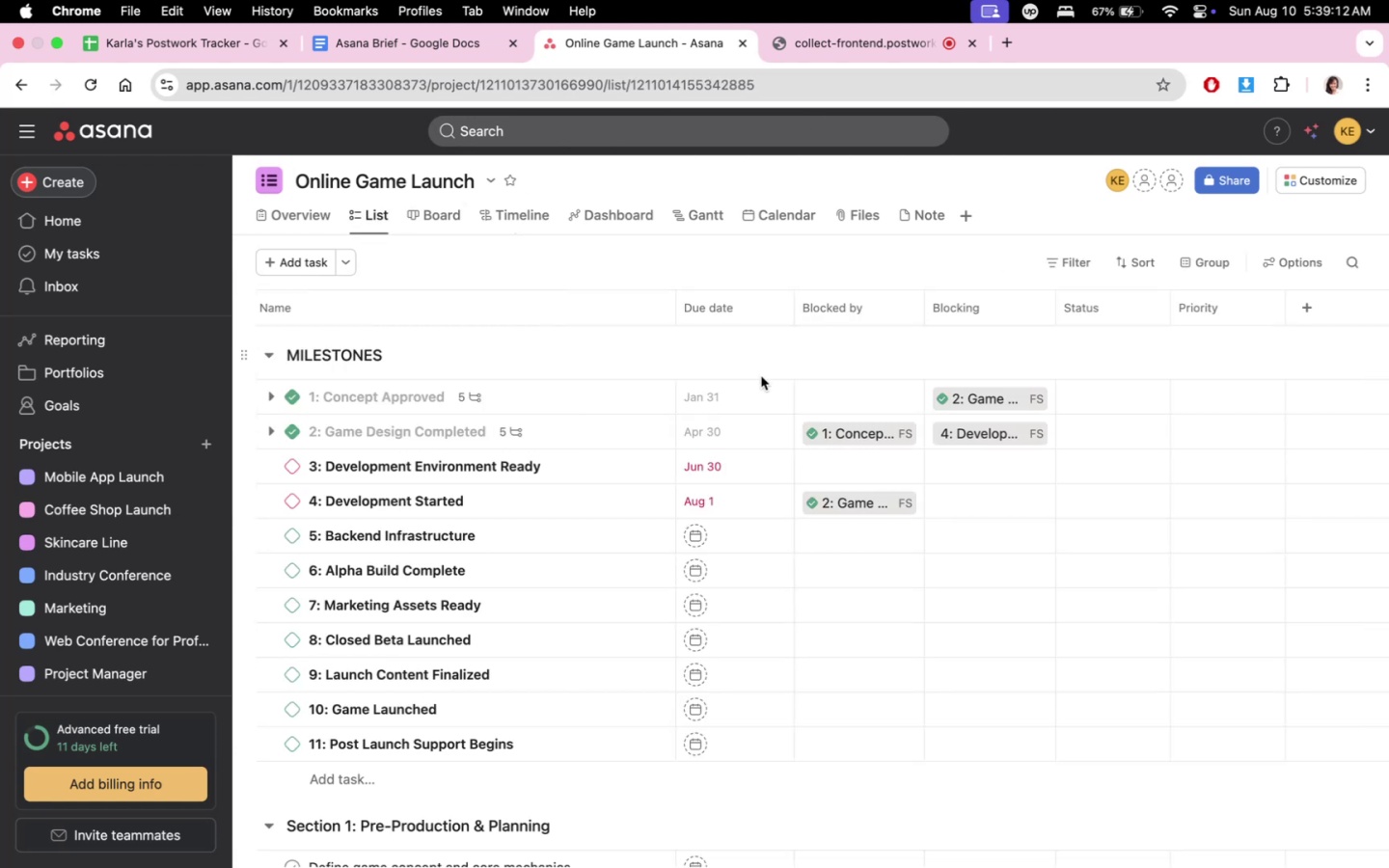 
left_click([590, 459])
 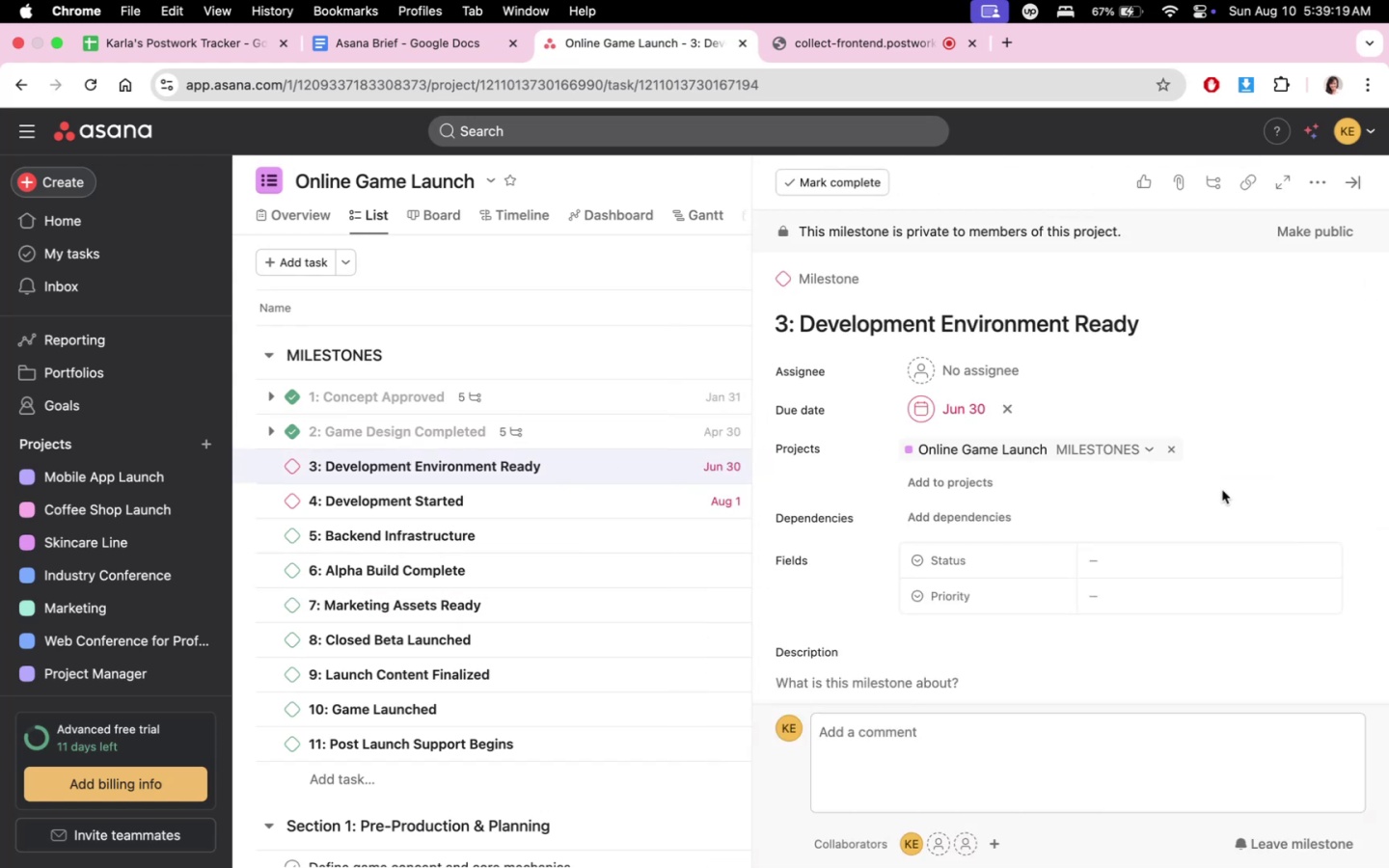 
scroll: coordinate [1221, 528], scroll_direction: down, amount: 5.0
 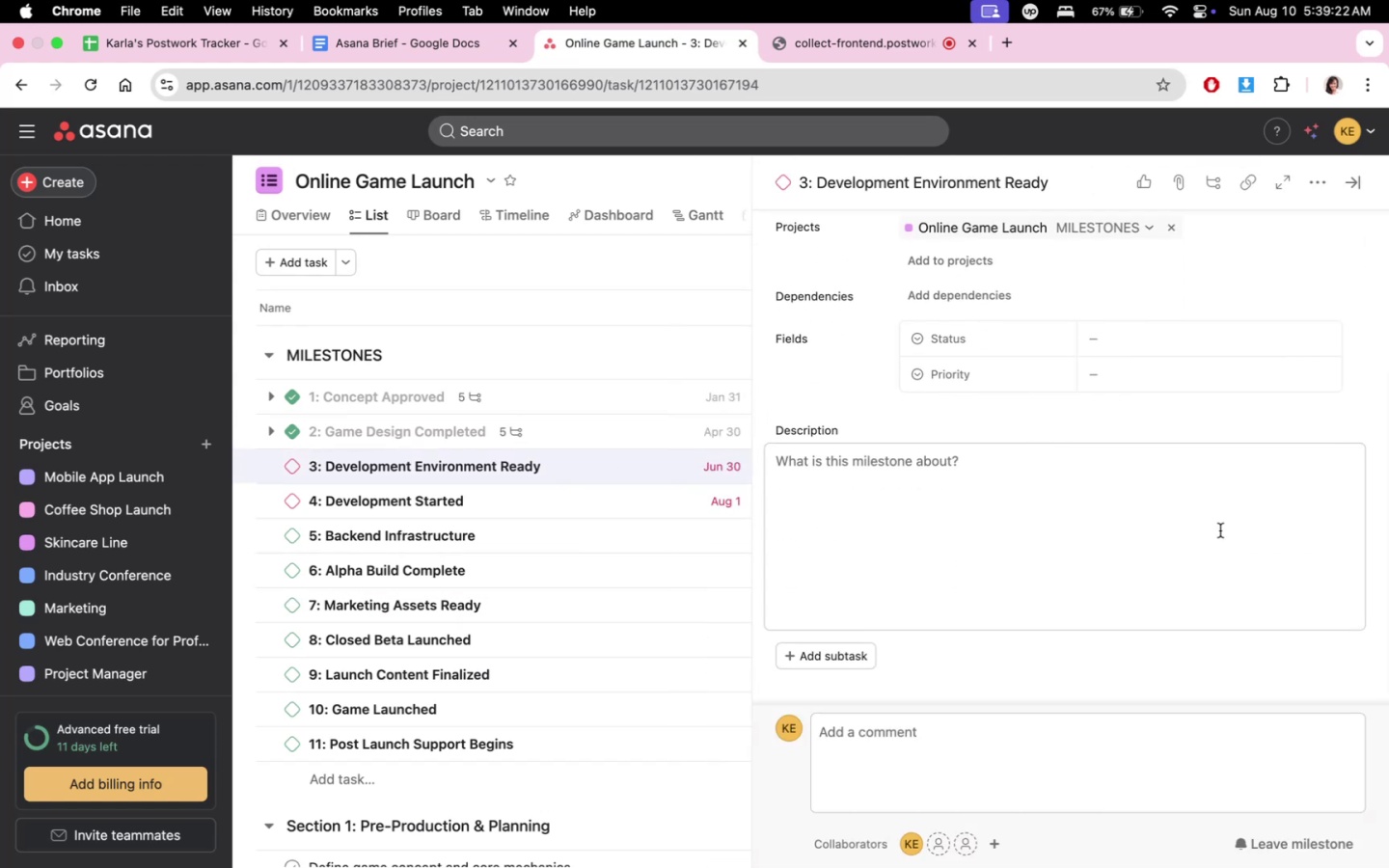 
left_click([1220, 530])
 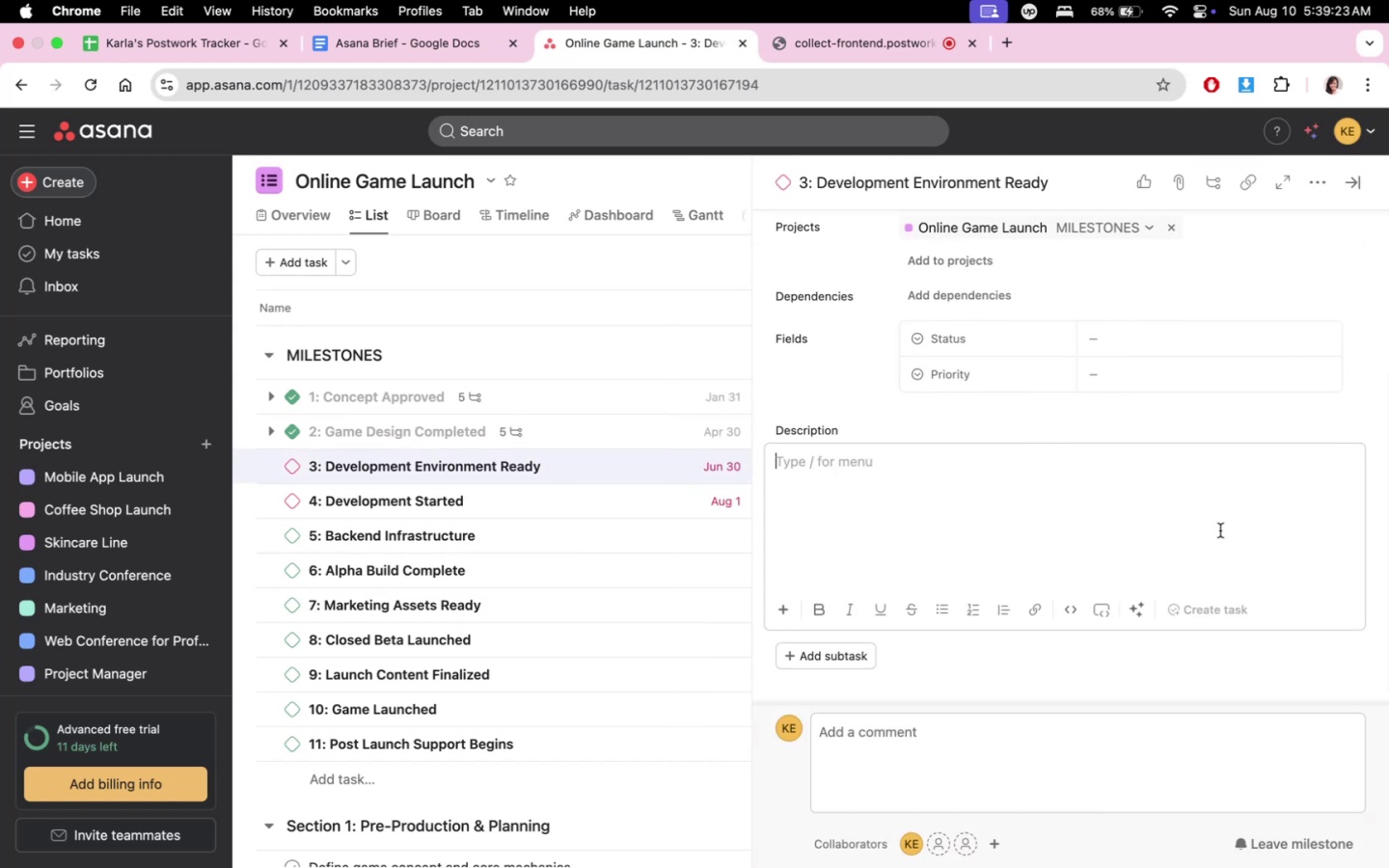 
type(SET UP TECH & TOOLS)
 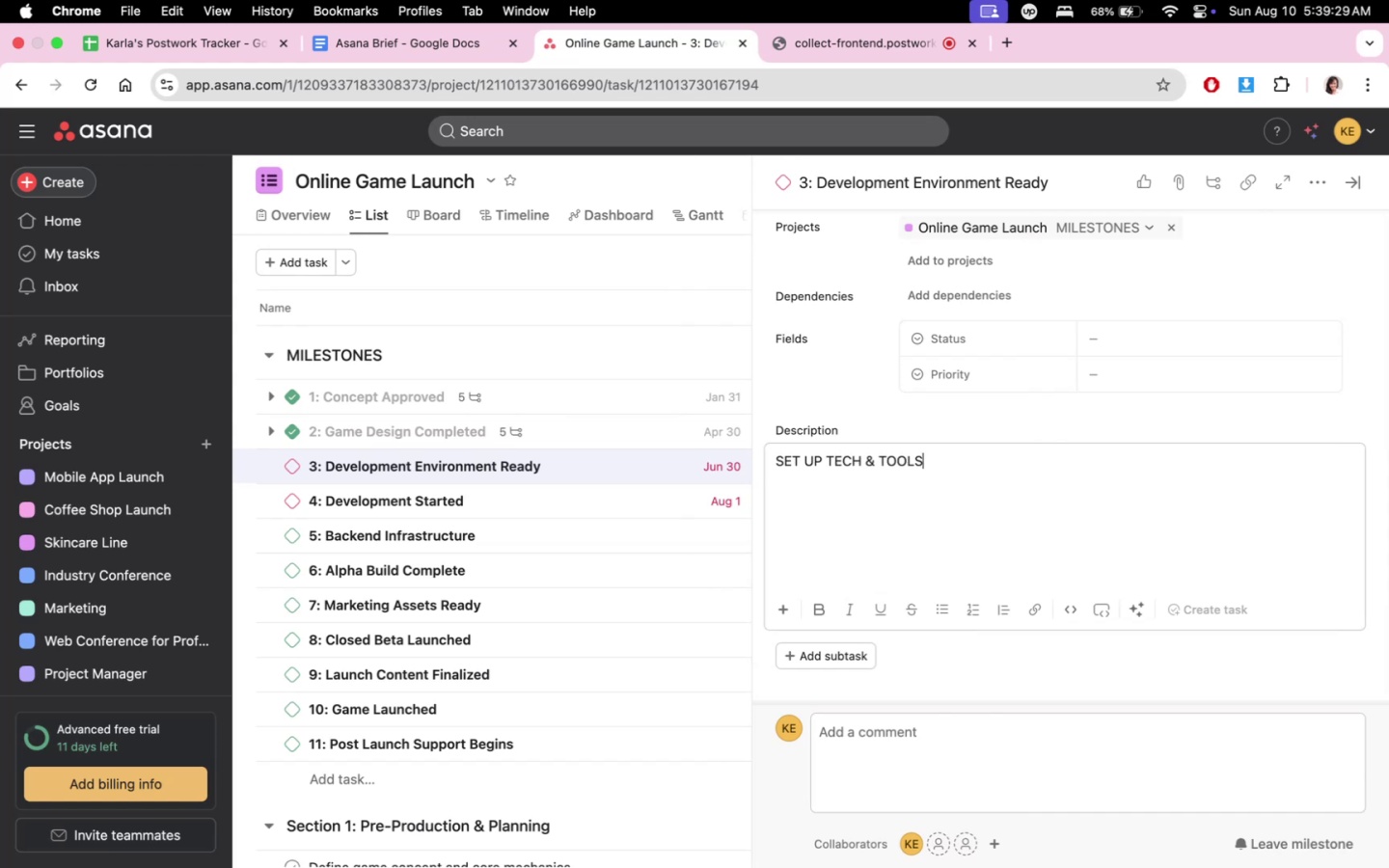 
left_click([1358, 196])
 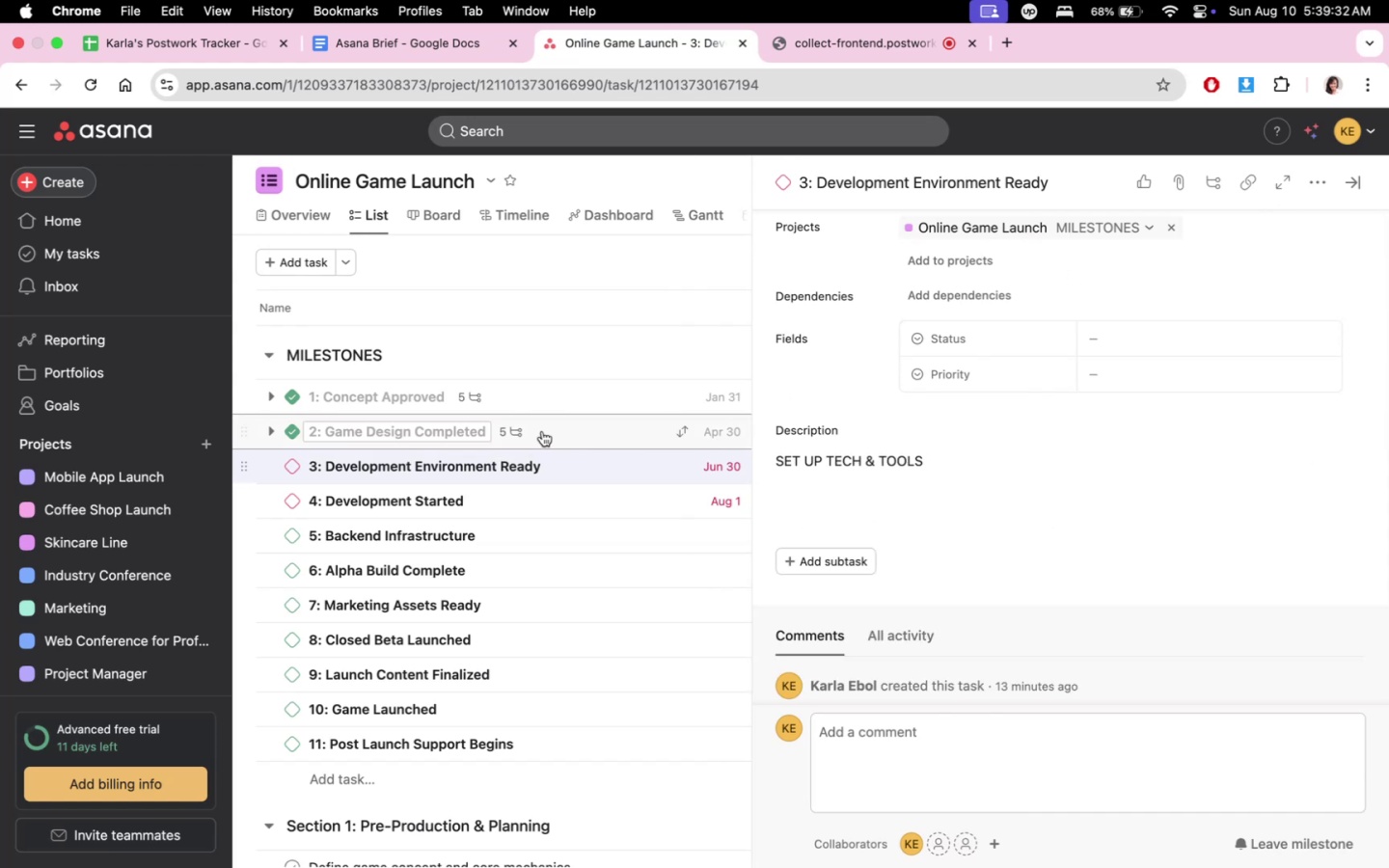 
left_click([530, 427])
 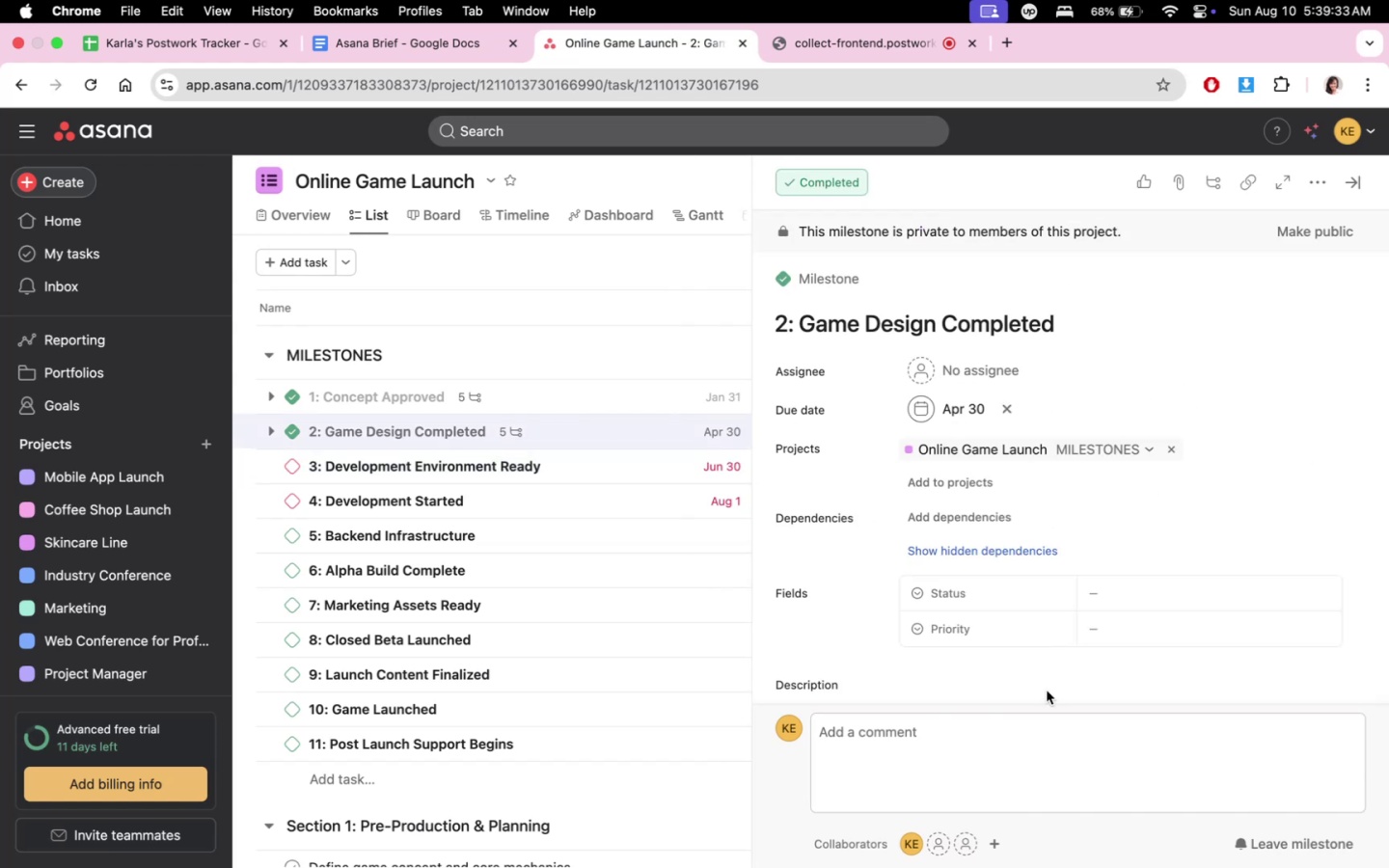 
scroll: coordinate [967, 585], scroll_direction: down, amount: 13.0
 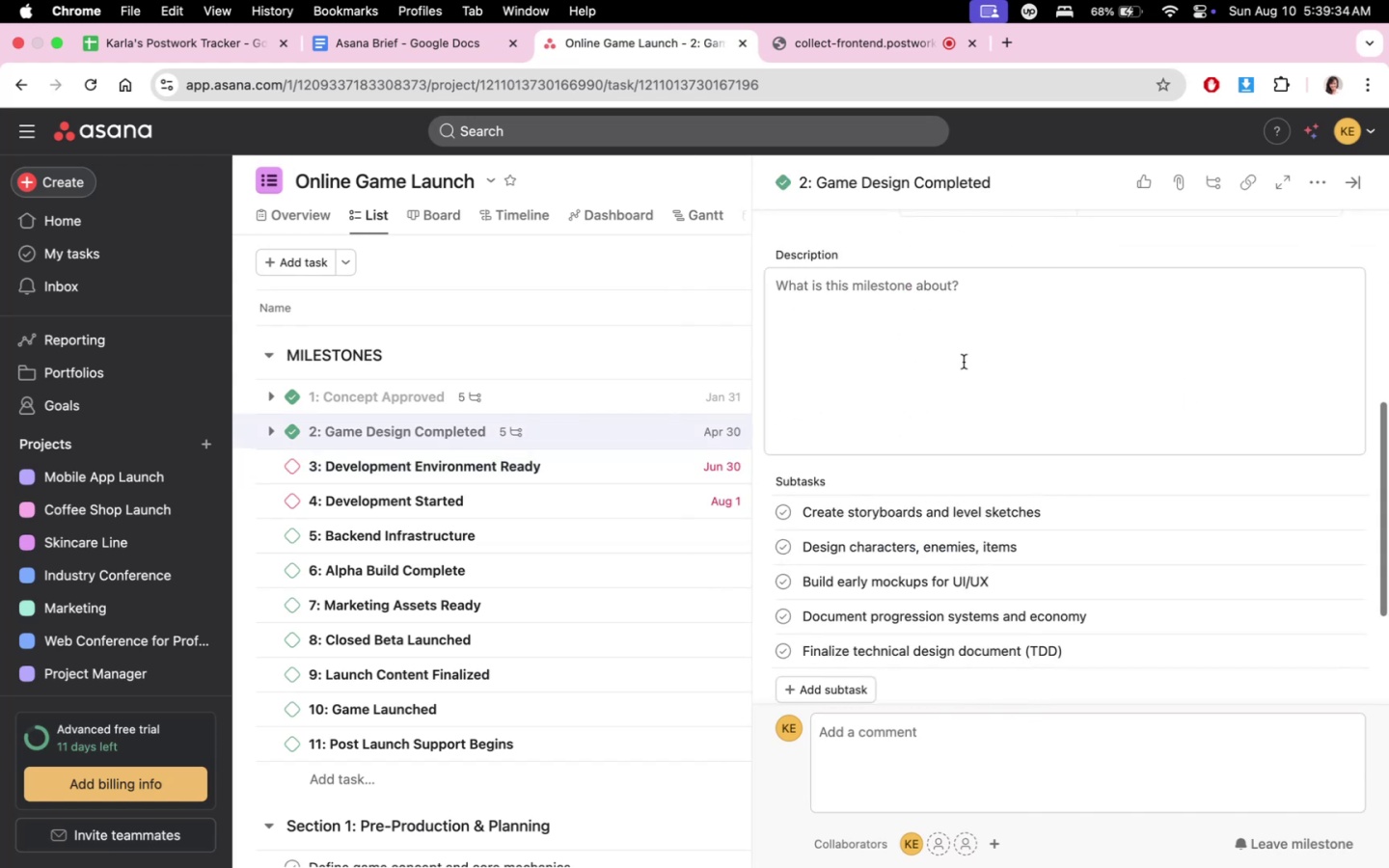 
scroll: coordinate [963, 362], scroll_direction: up, amount: 1.0
 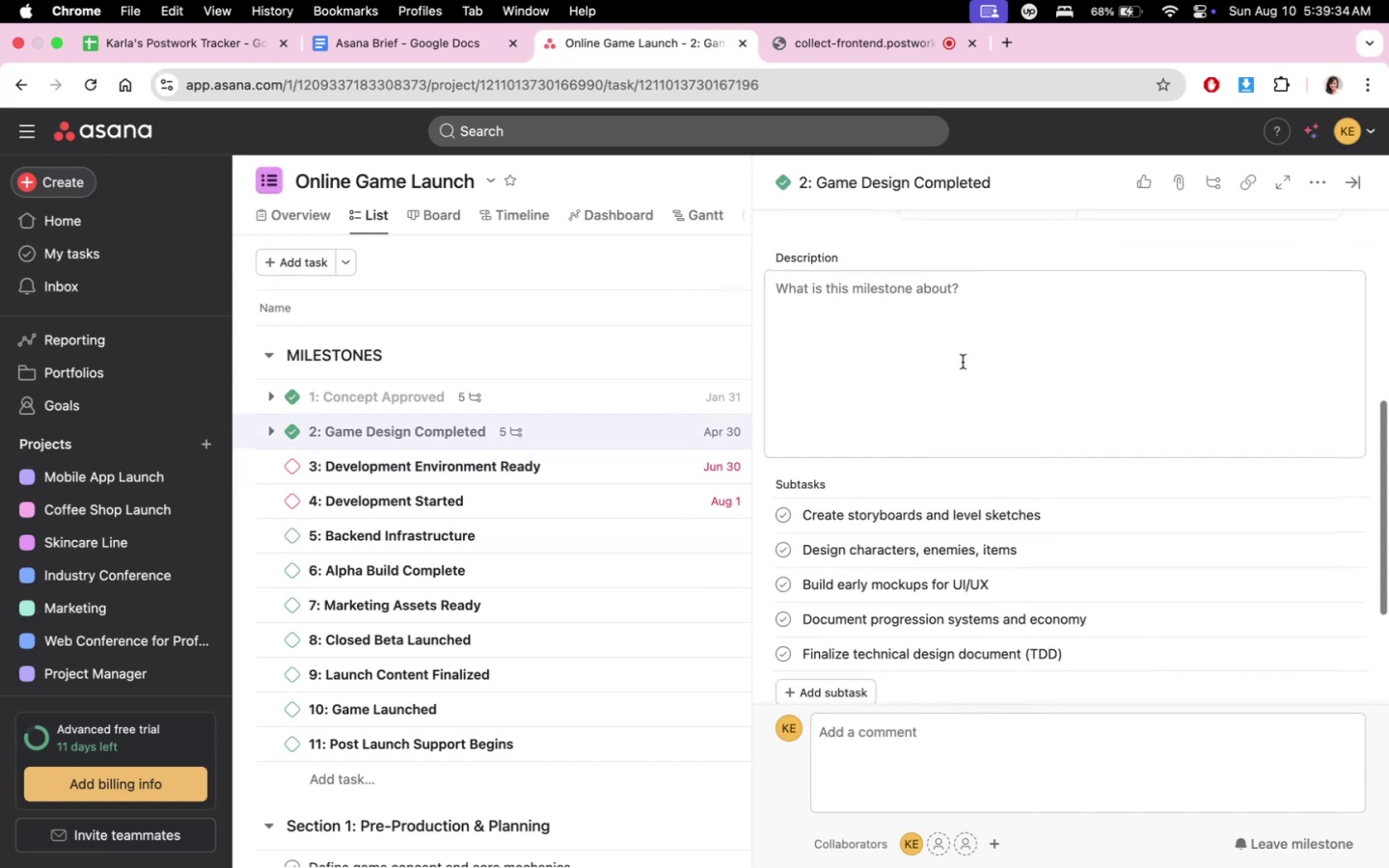 
left_click([964, 361])
 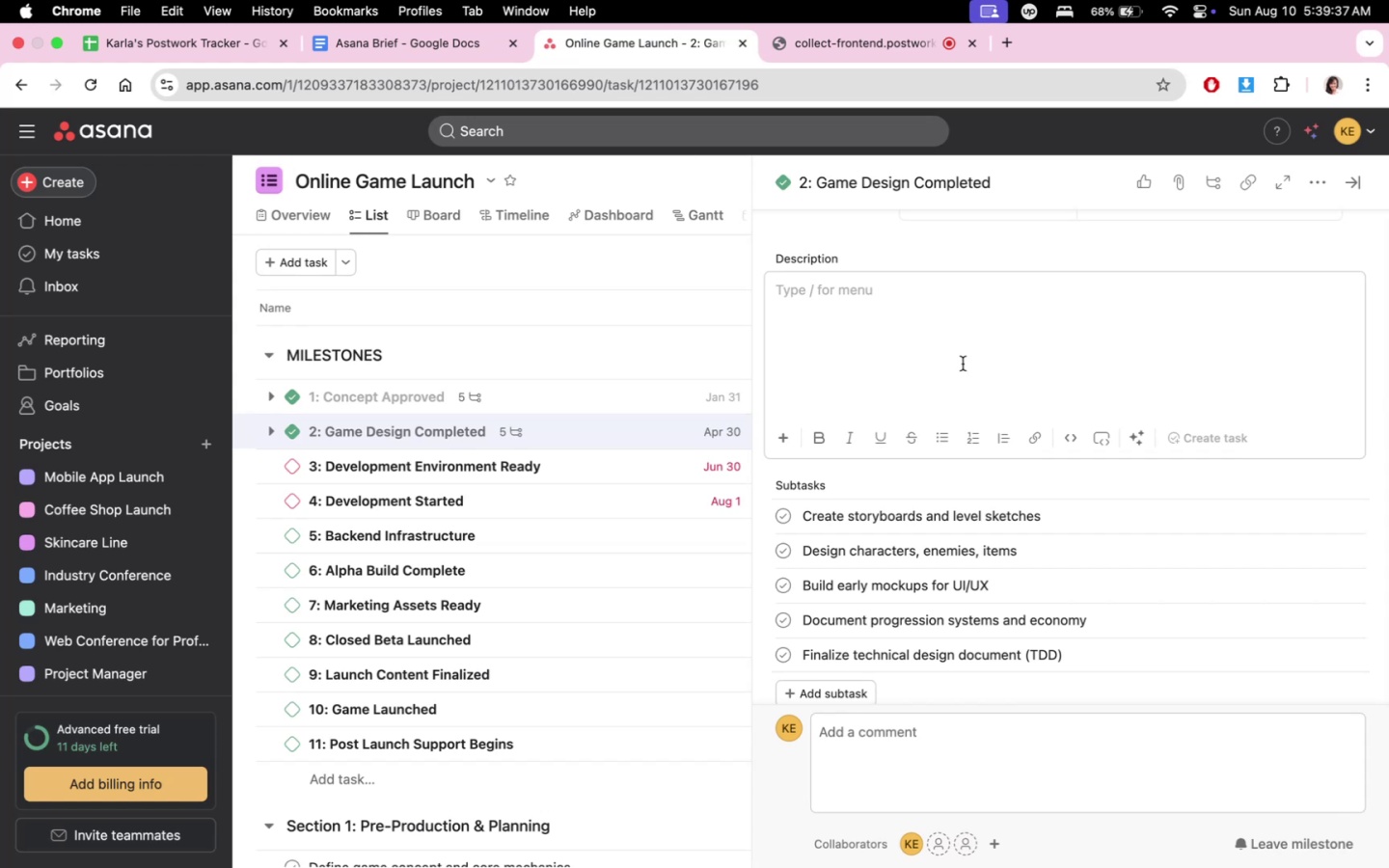 
type(LOC)
key(Tab)
type(kK VISUAL AND GAMEPLAY DESIGN)
 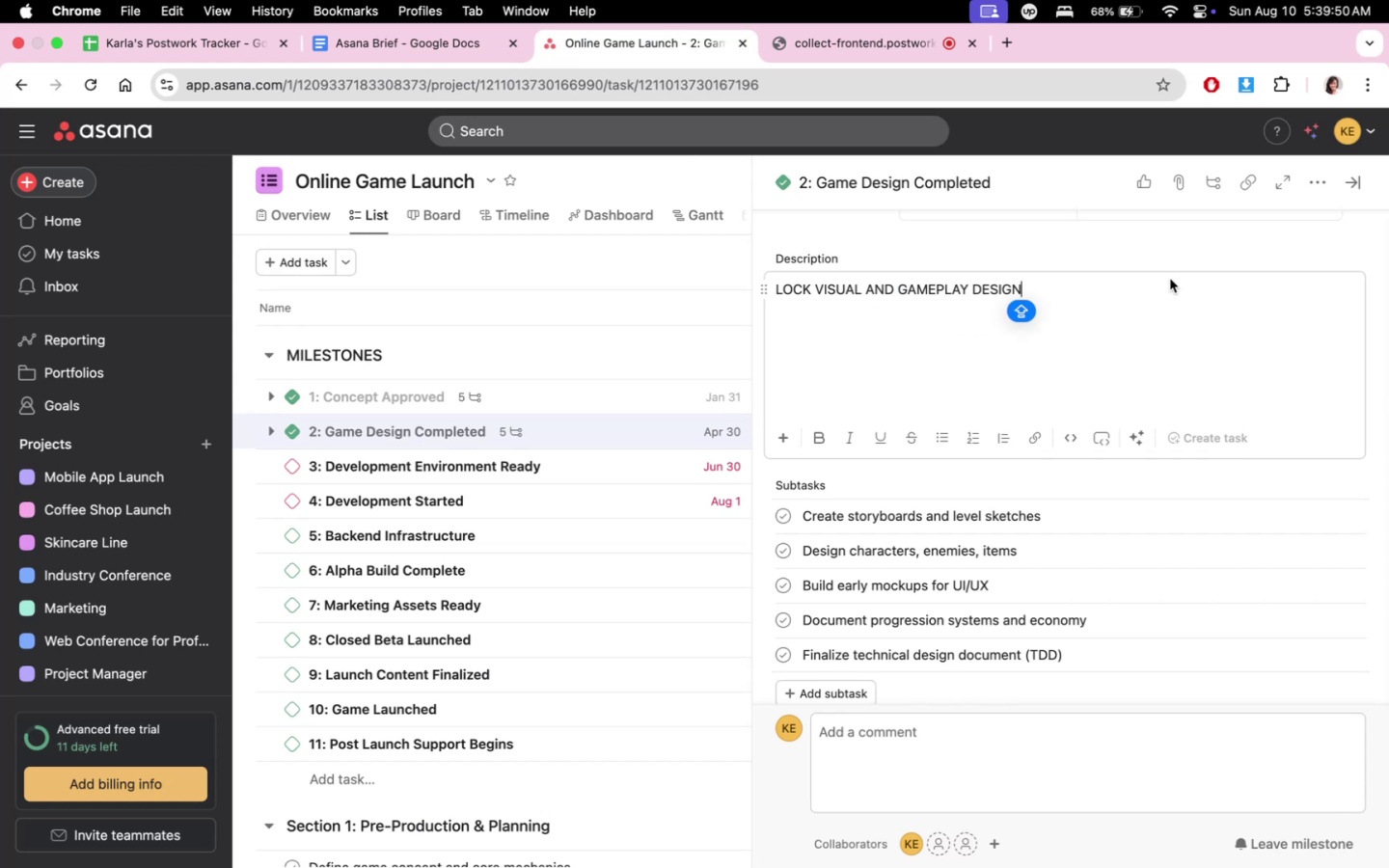 
left_click([1365, 181])
 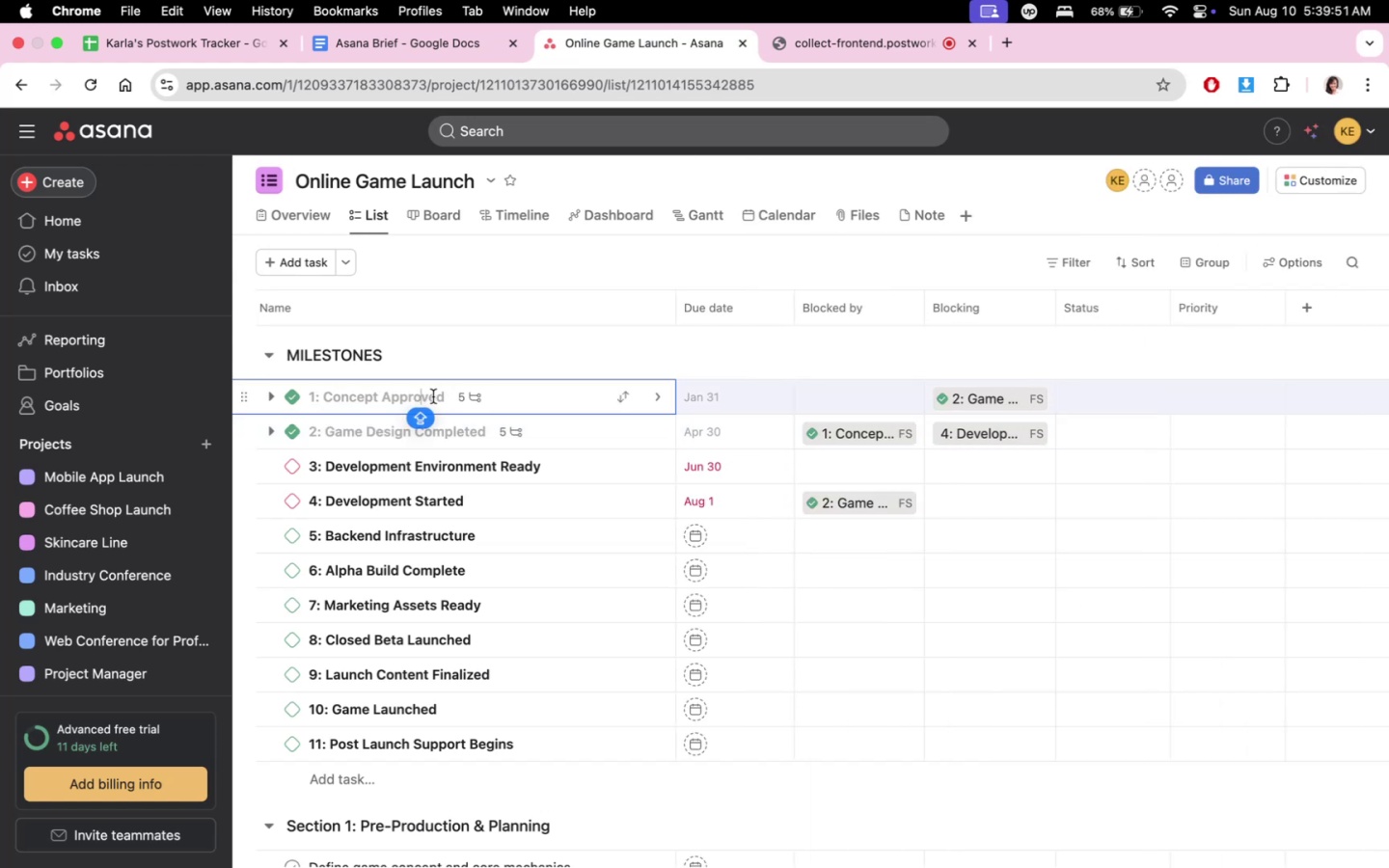 
triple_click([512, 395])
 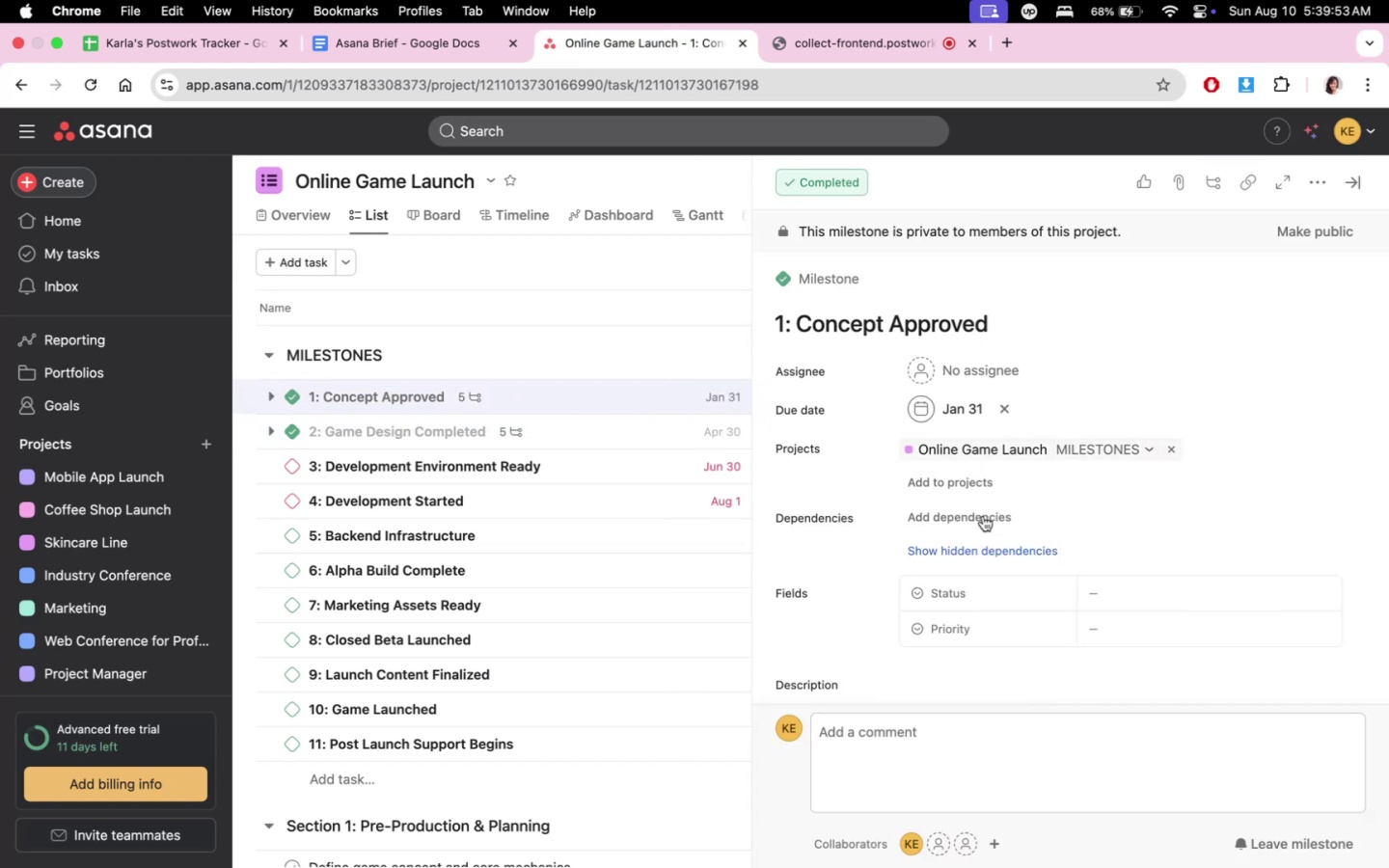 
scroll: coordinate [913, 598], scroll_direction: down, amount: 7.0
 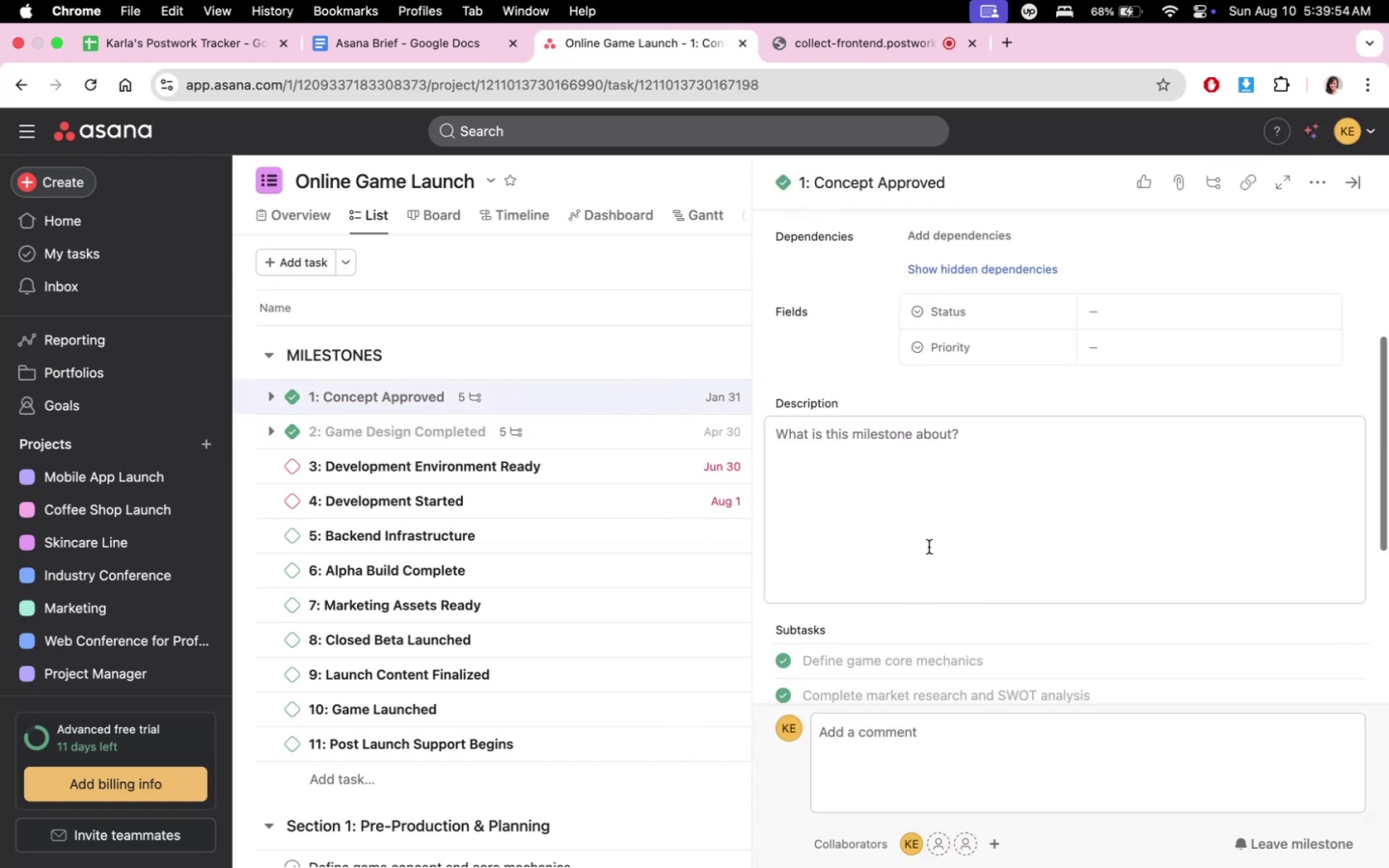 
left_click([945, 510])
 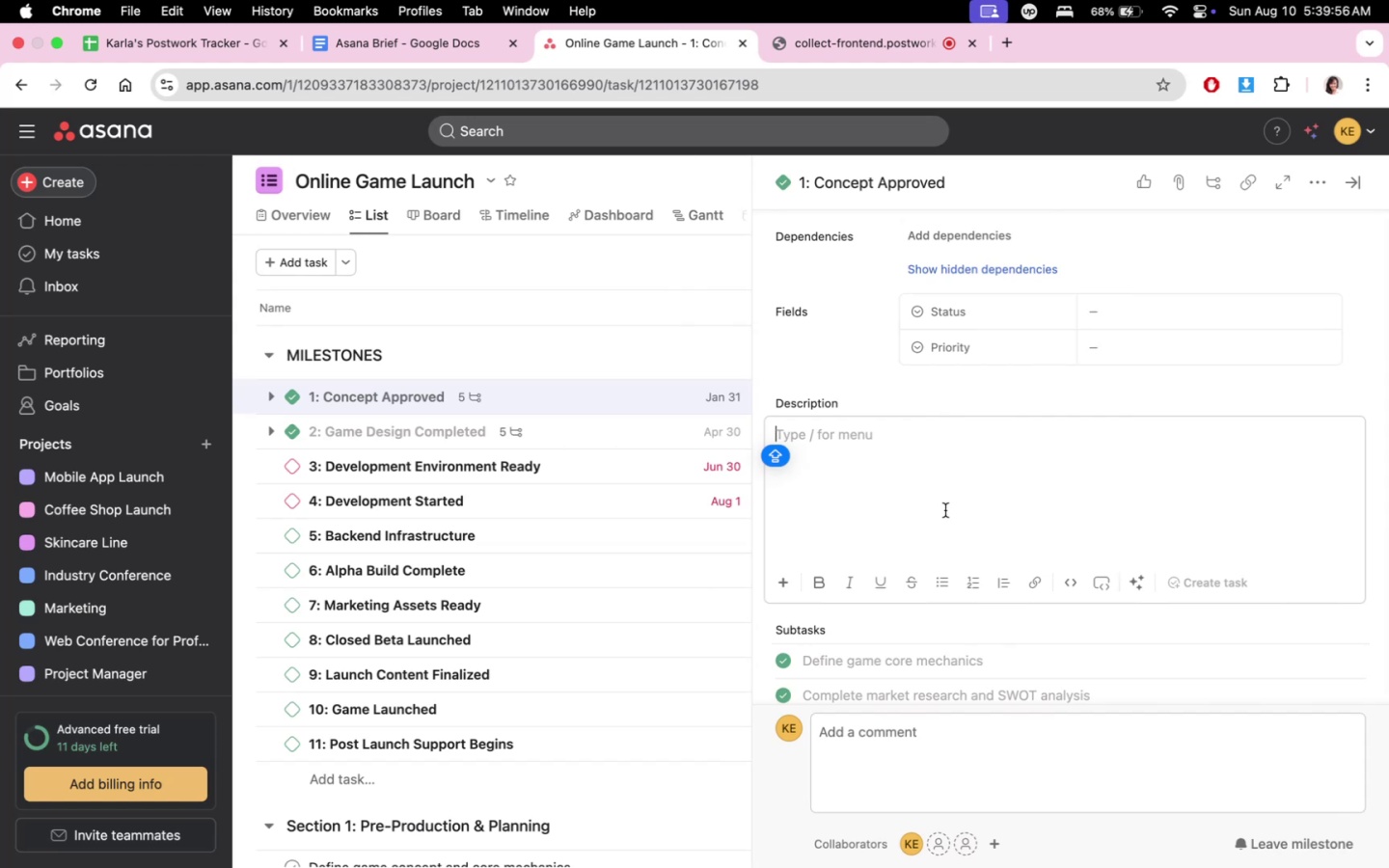 
type(FINALIZE GAME CONCEPT)
 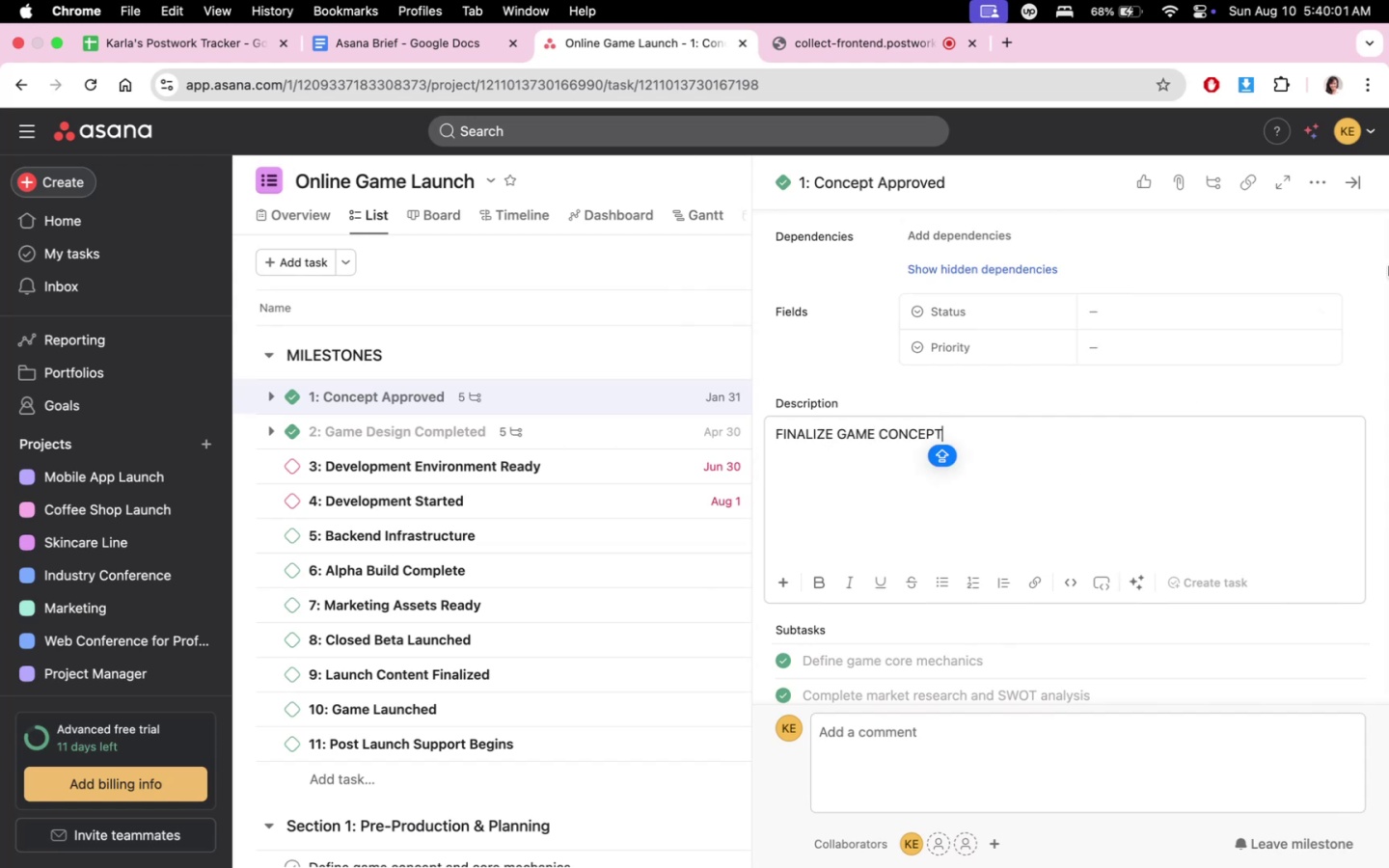 
left_click([1372, 192])
 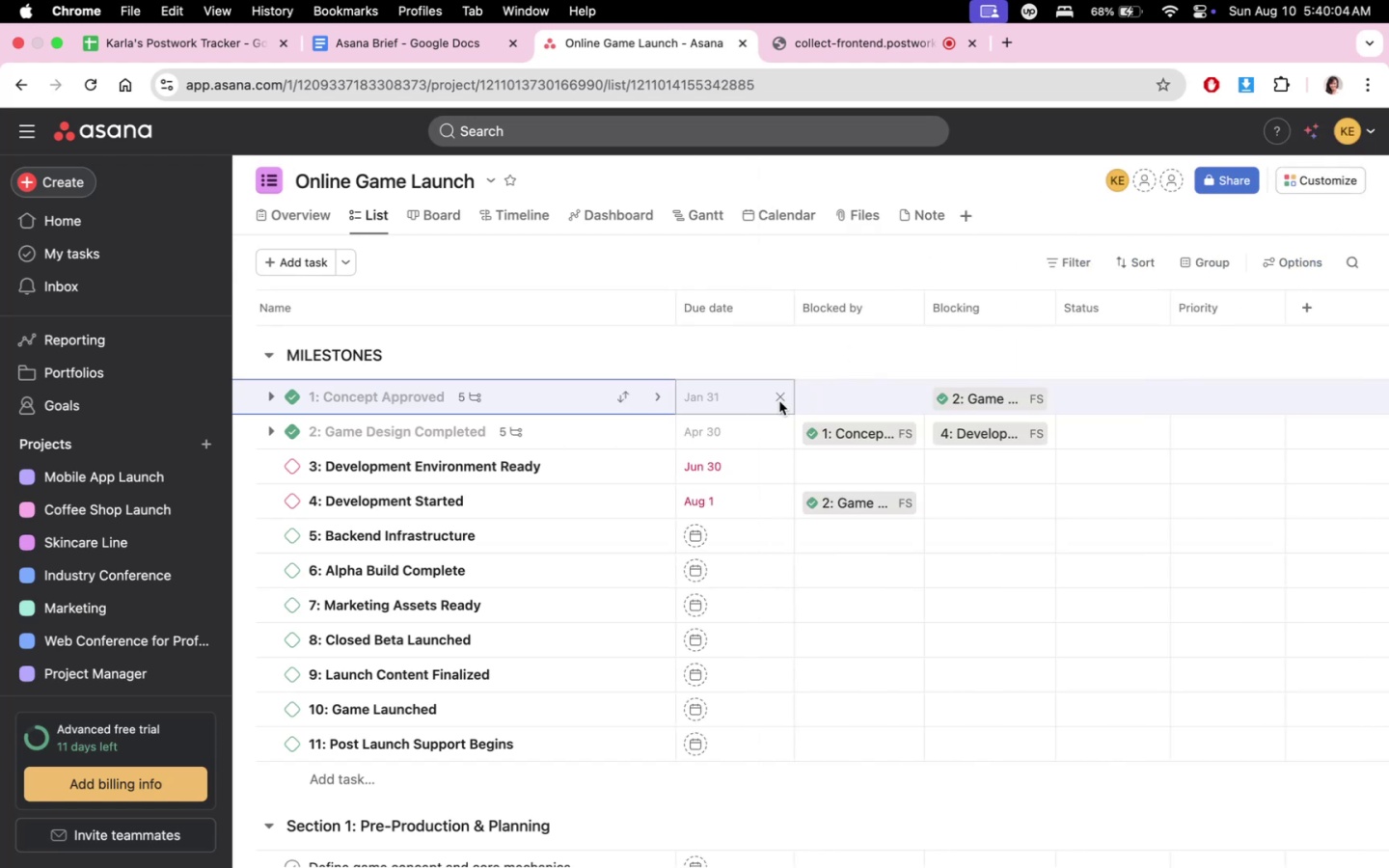 
mouse_move([375, 533])
 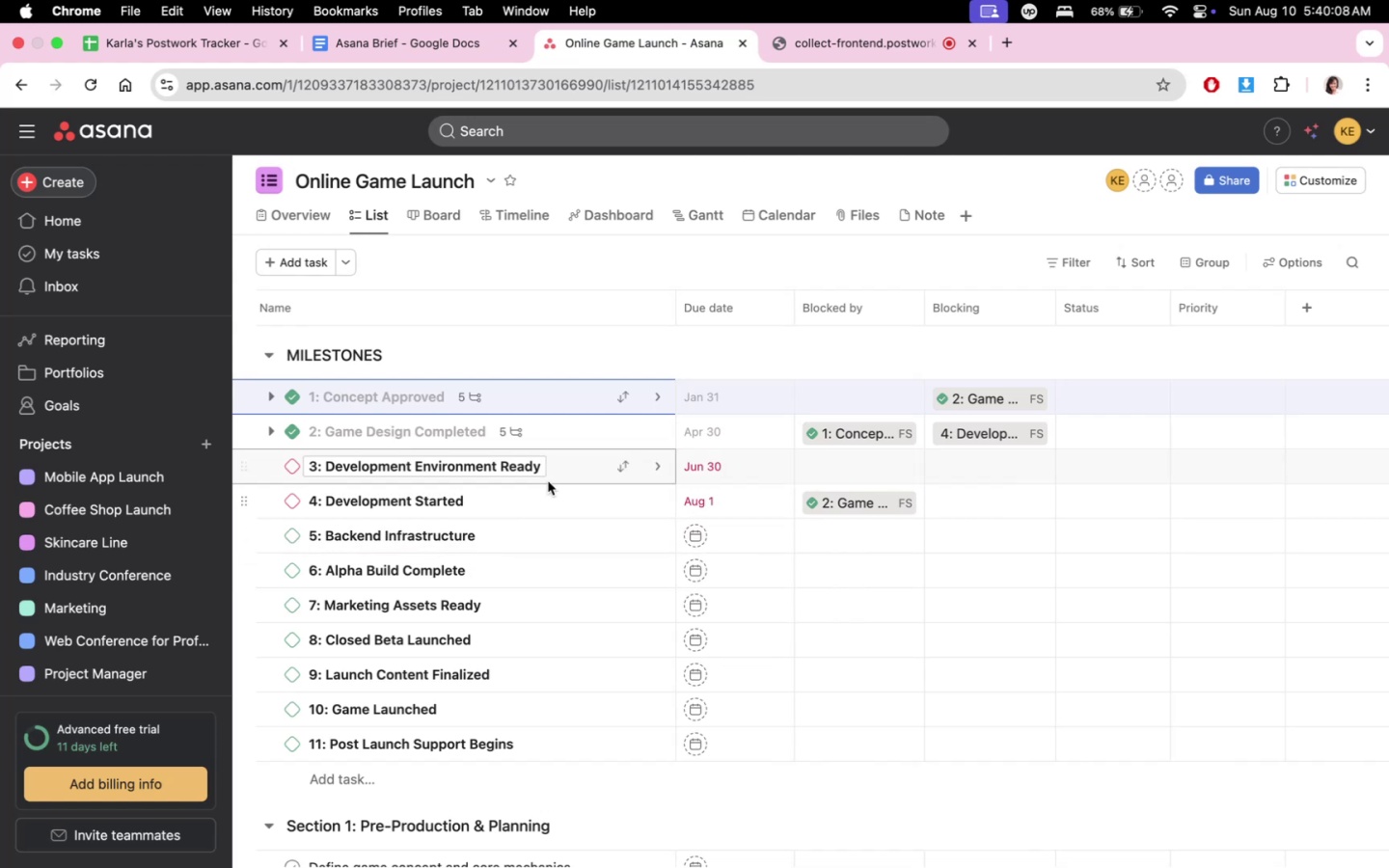 
left_click([561, 471])
 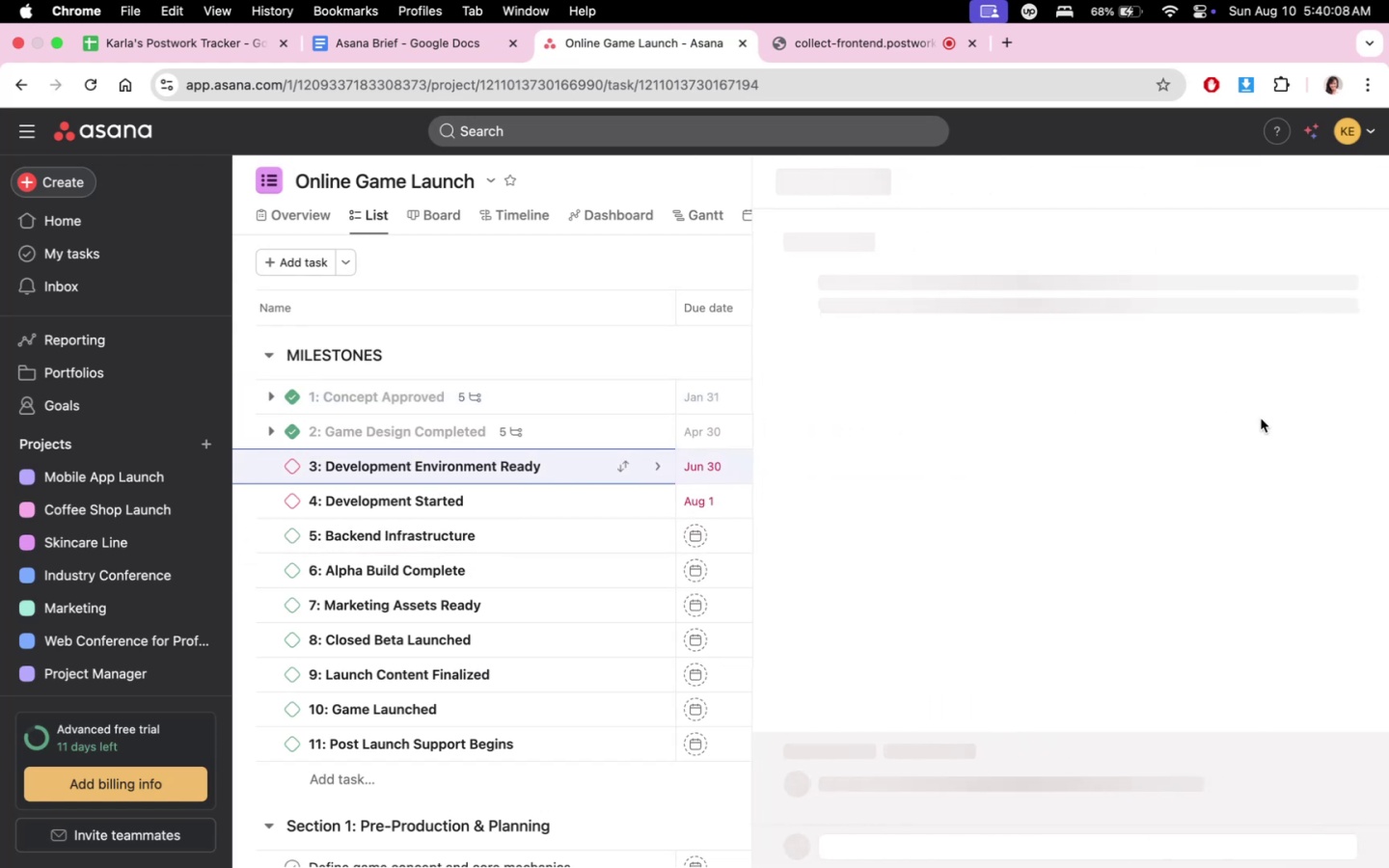 
scroll: coordinate [1238, 492], scroll_direction: down, amount: 18.0
 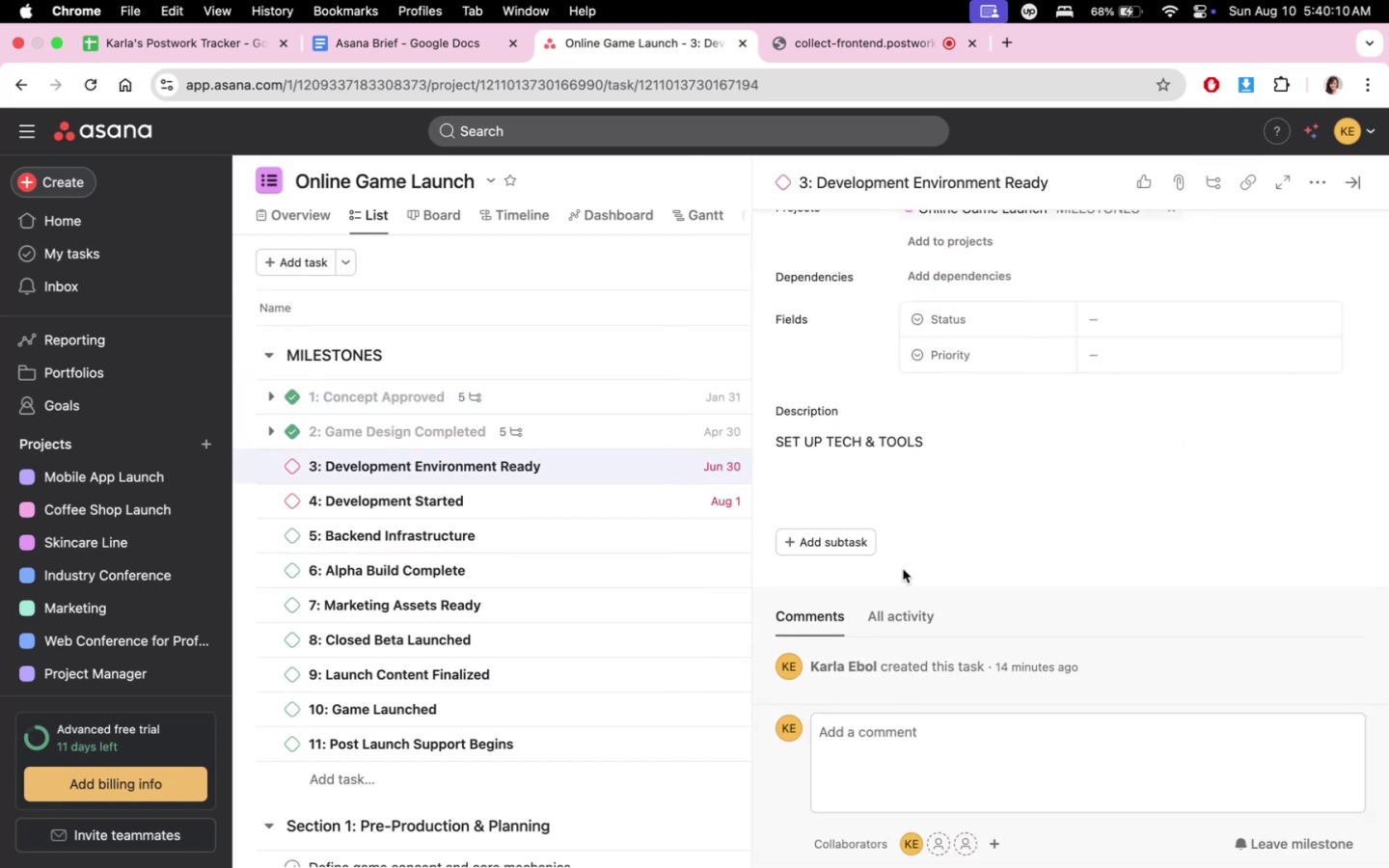 
left_click([832, 531])
 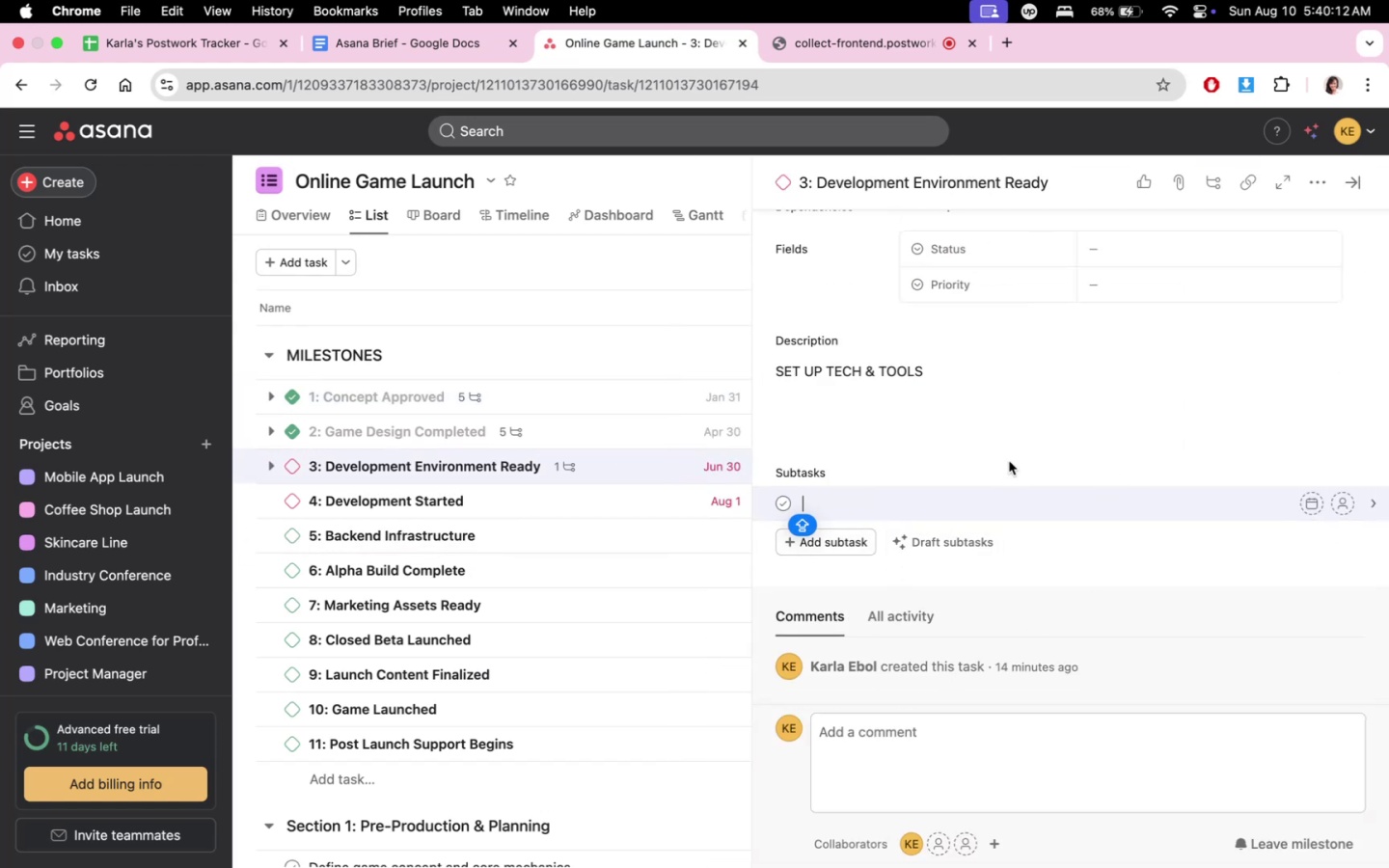 
key(CapsLock)
 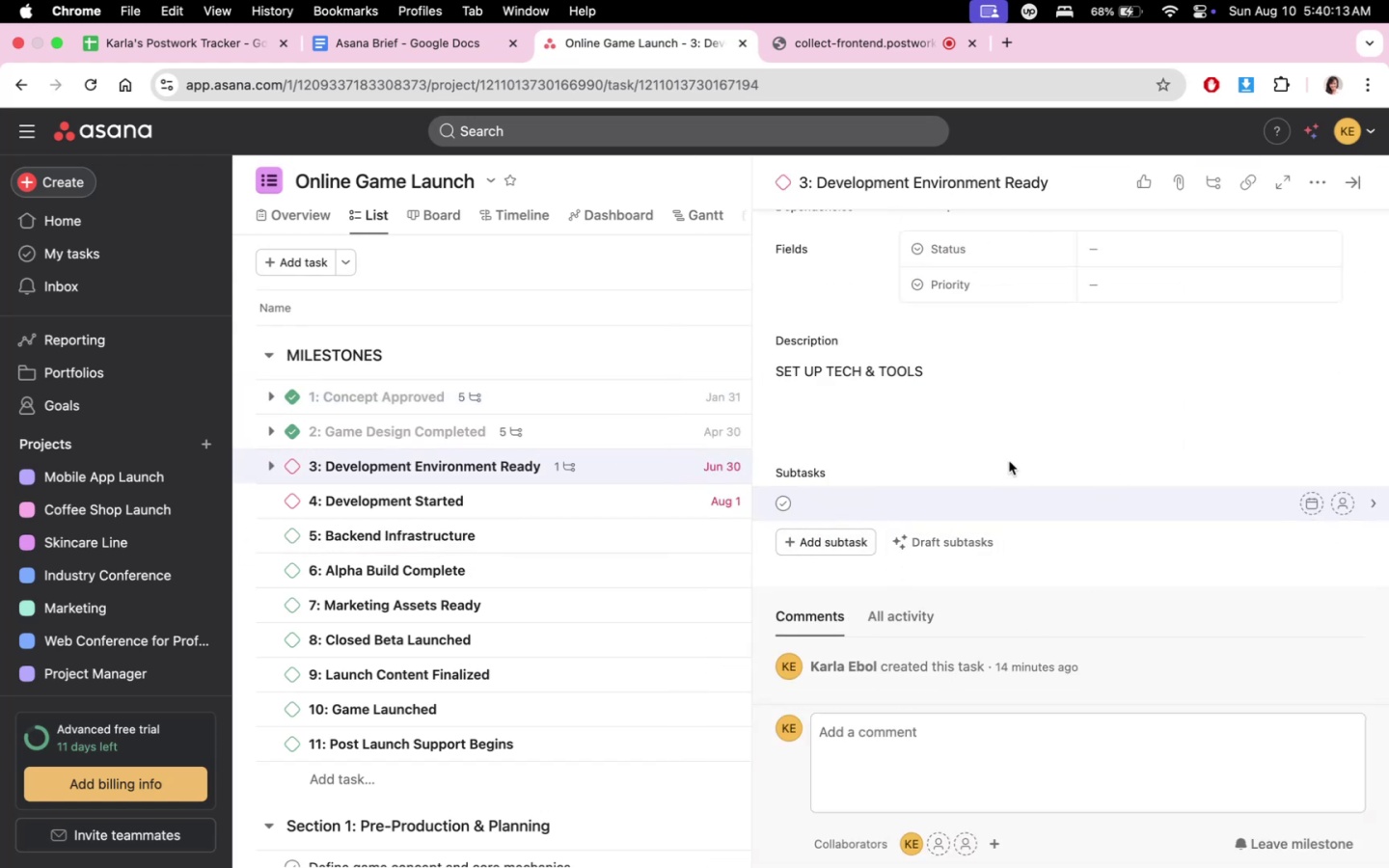 
hold_key(key=ShiftLeft, duration=0.65)
 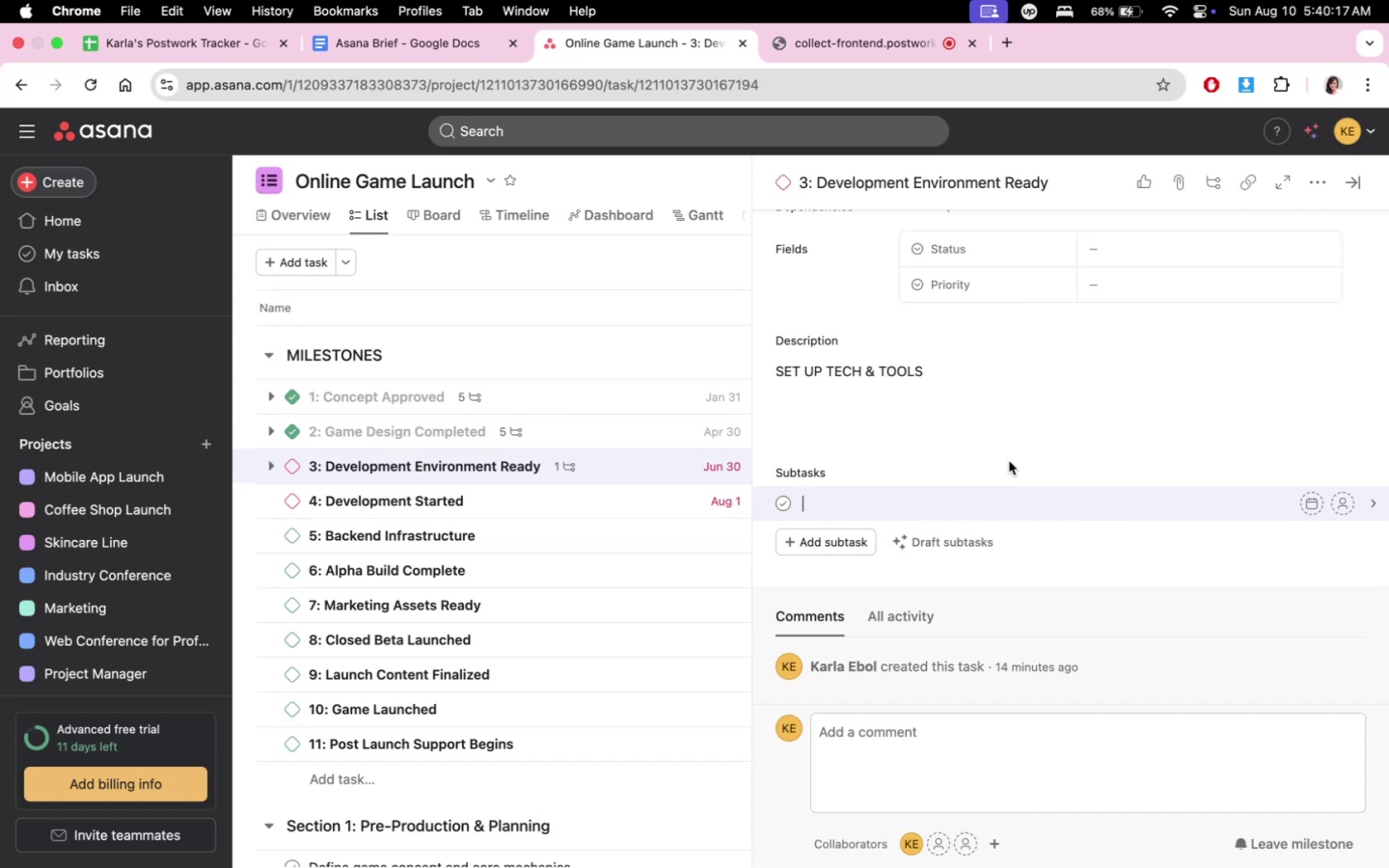 
type(Choose and install game engine (unit)
key(Backspace)
key(Backspace)
key(Backspace)
key(Backspace)
key(Backspace)
key(Backspace)
 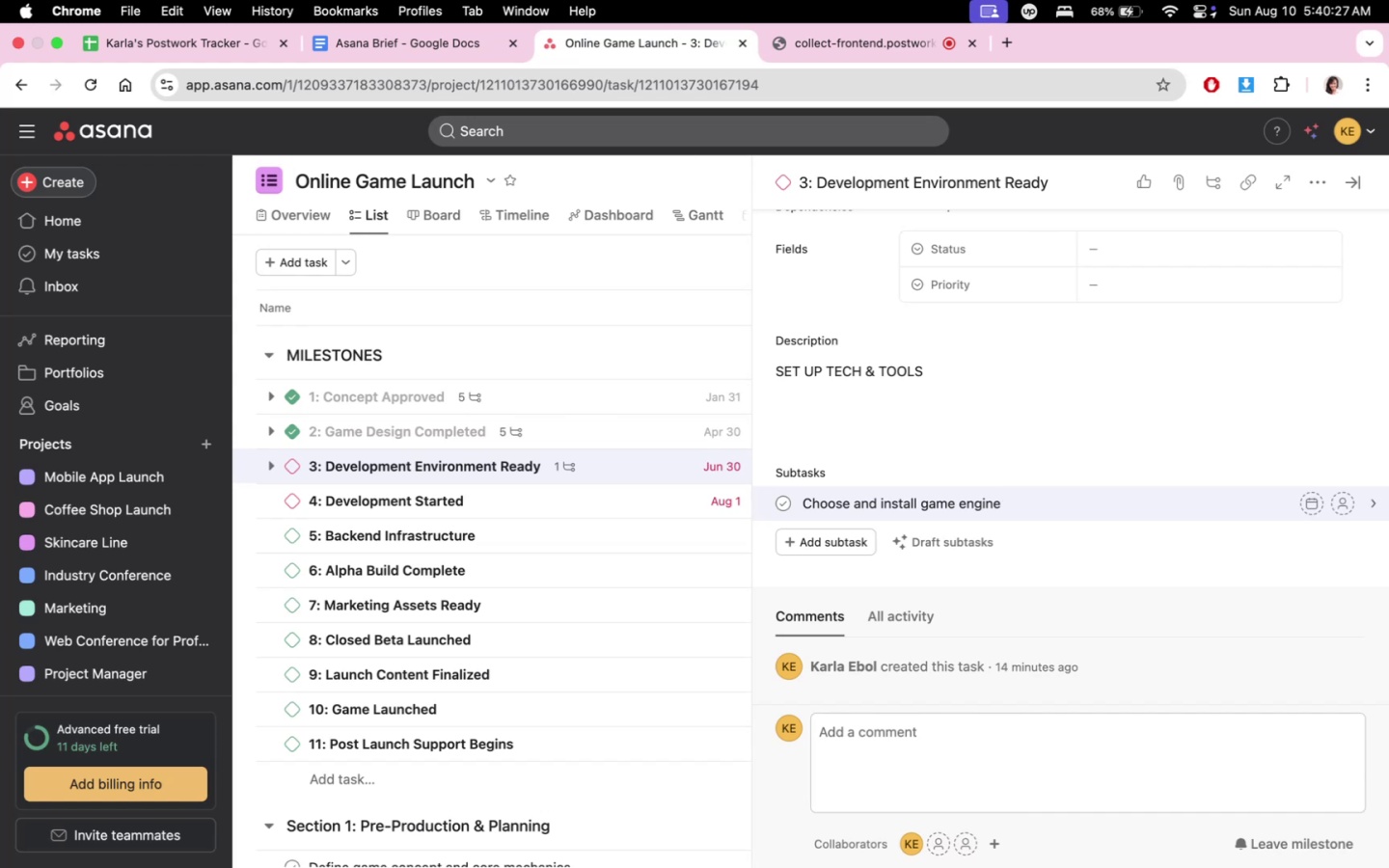 
 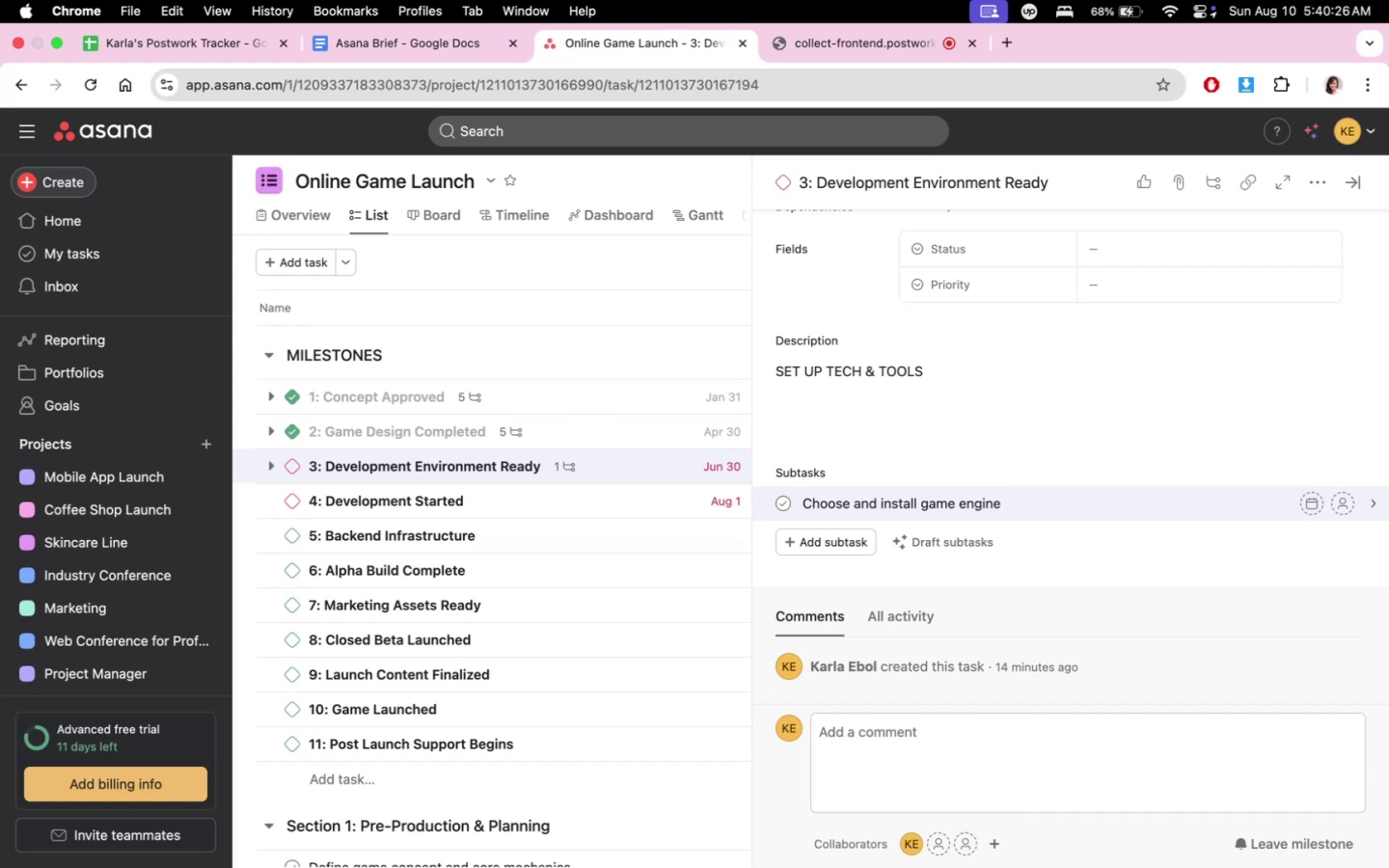 
key(Enter)
 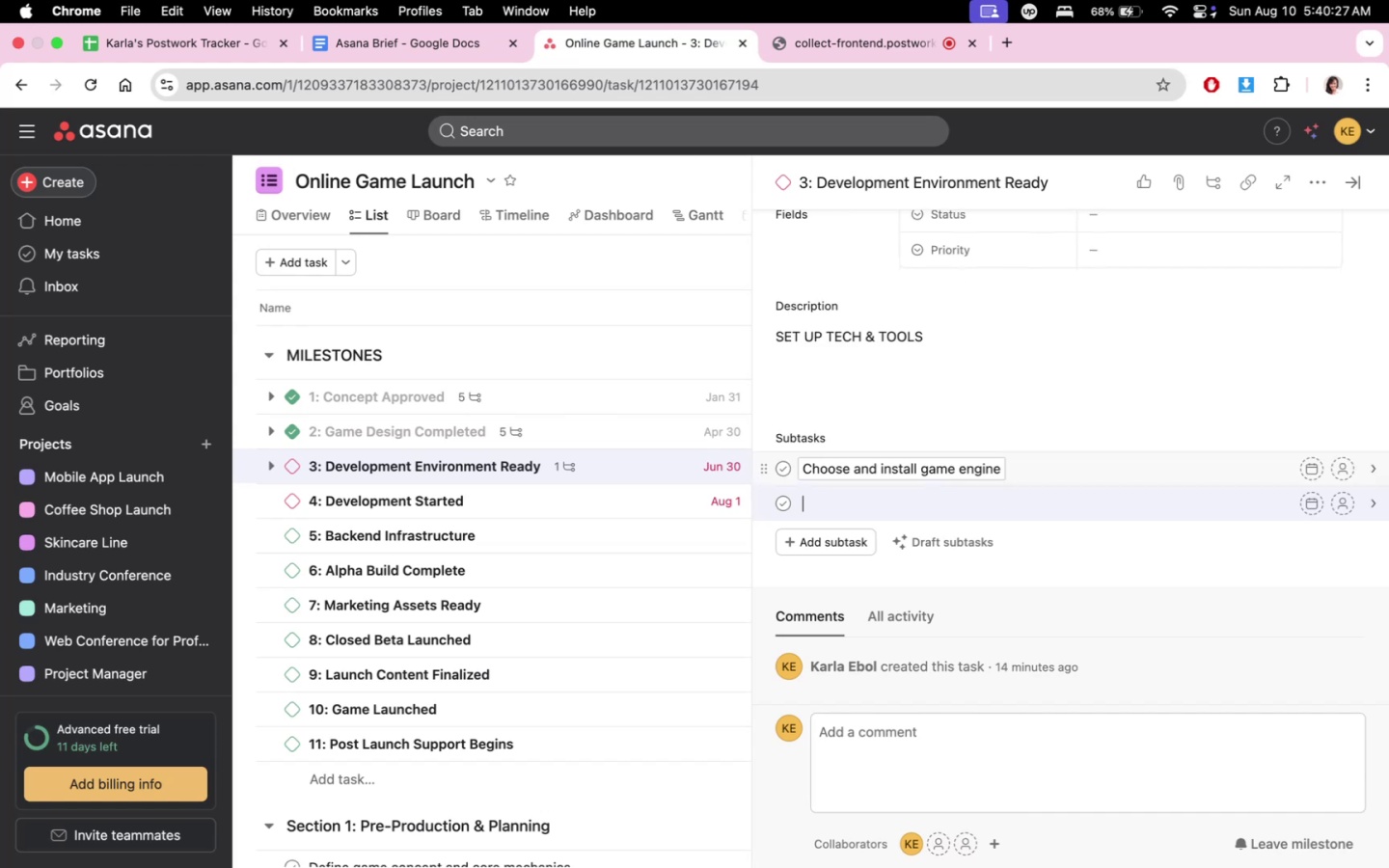 
type(Set up verison)
key(Backspace)
key(Backspace)
key(Backspace)
key(Backspace)
type(sion conto)
key(Backspace)
type(rol (Pit, )
key(Backspace)
key(Backspace)
key(Backspace)
key(Backspace)
key(Backspace)
type(git )
key(Backspace)
type(, )
key(Backspace)
key(Backspace)
key(Backspace)
key(Backspace)
key(Backspace)
type(Git, Perform)
key(Backspace)
type(e)
key(Backspace)
type(ce))
 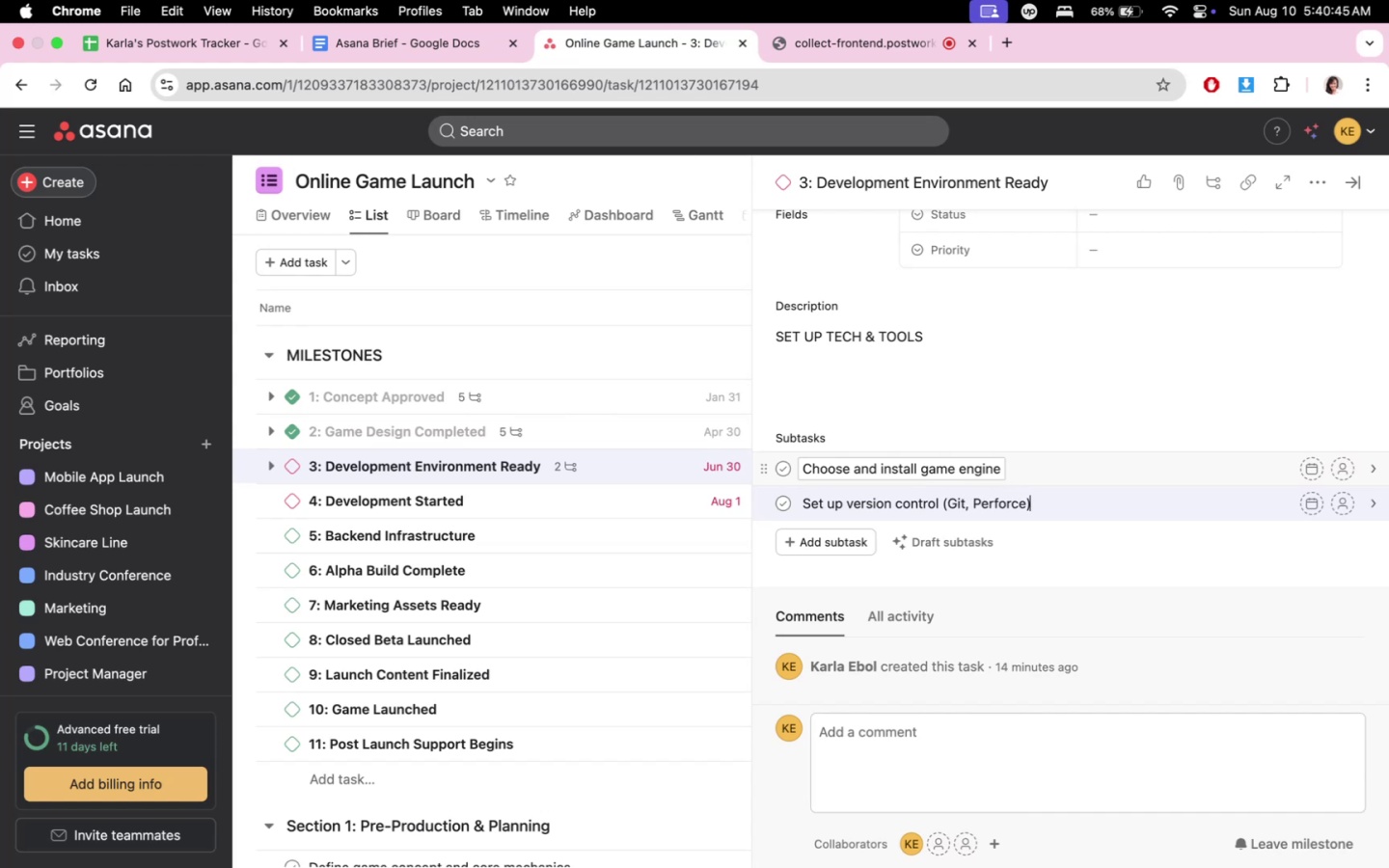 
left_click([1004, 460])
 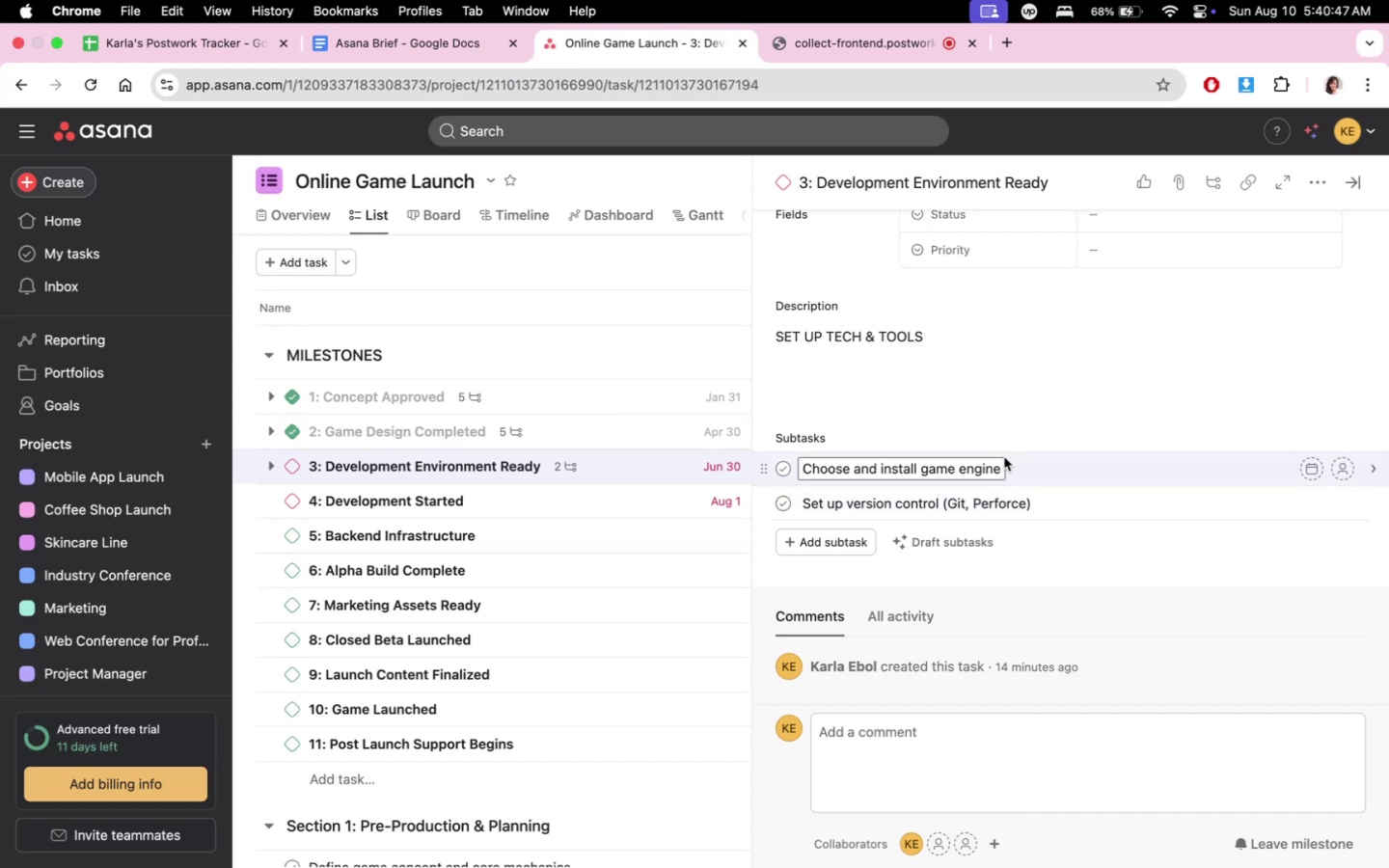 
type( (Unity, Undre)
key(Backspace)
key(Backspace)
key(Backspace)
type(real, etc))
 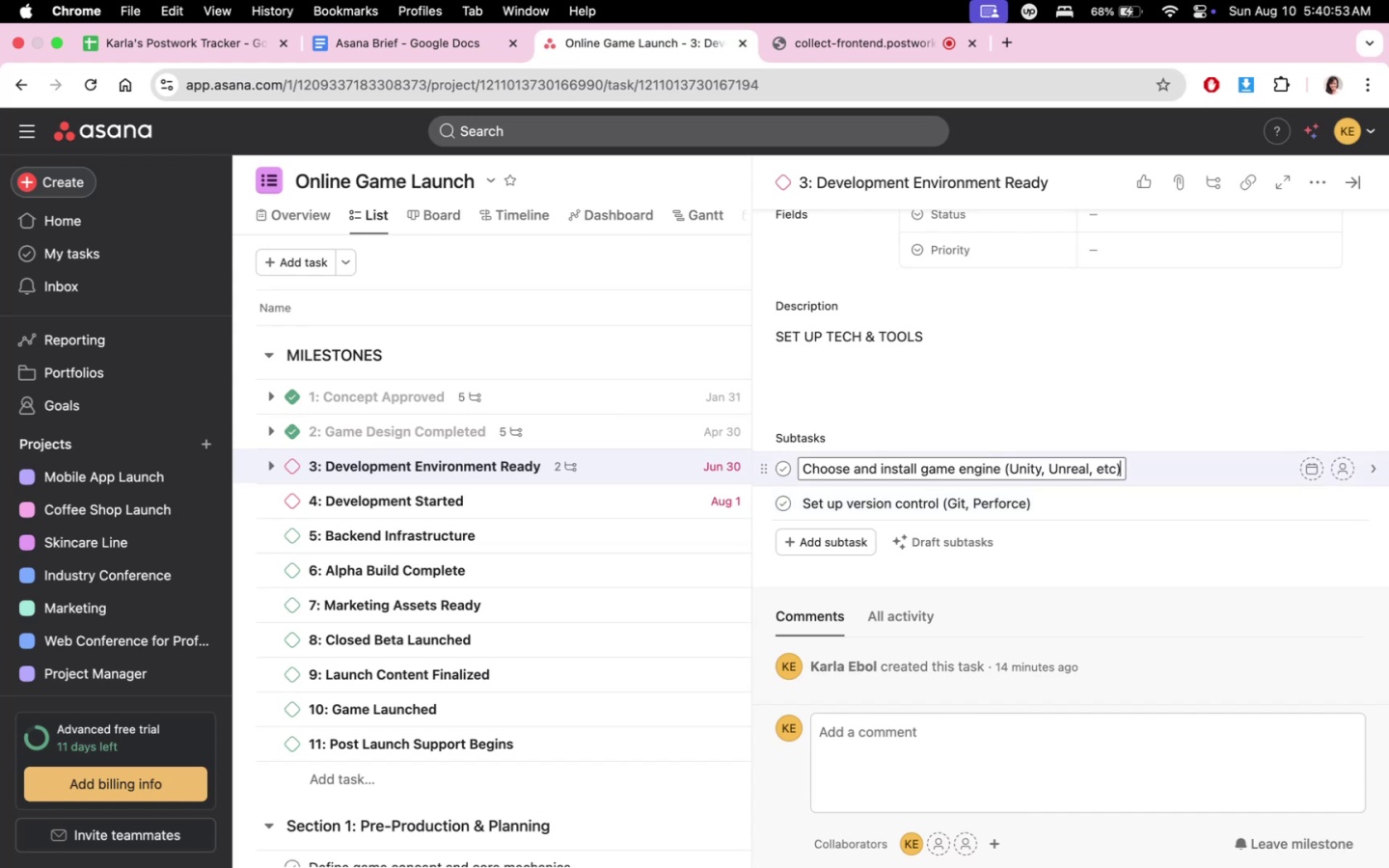 
scroll: coordinate [1034, 453], scroll_direction: down, amount: 7.0
 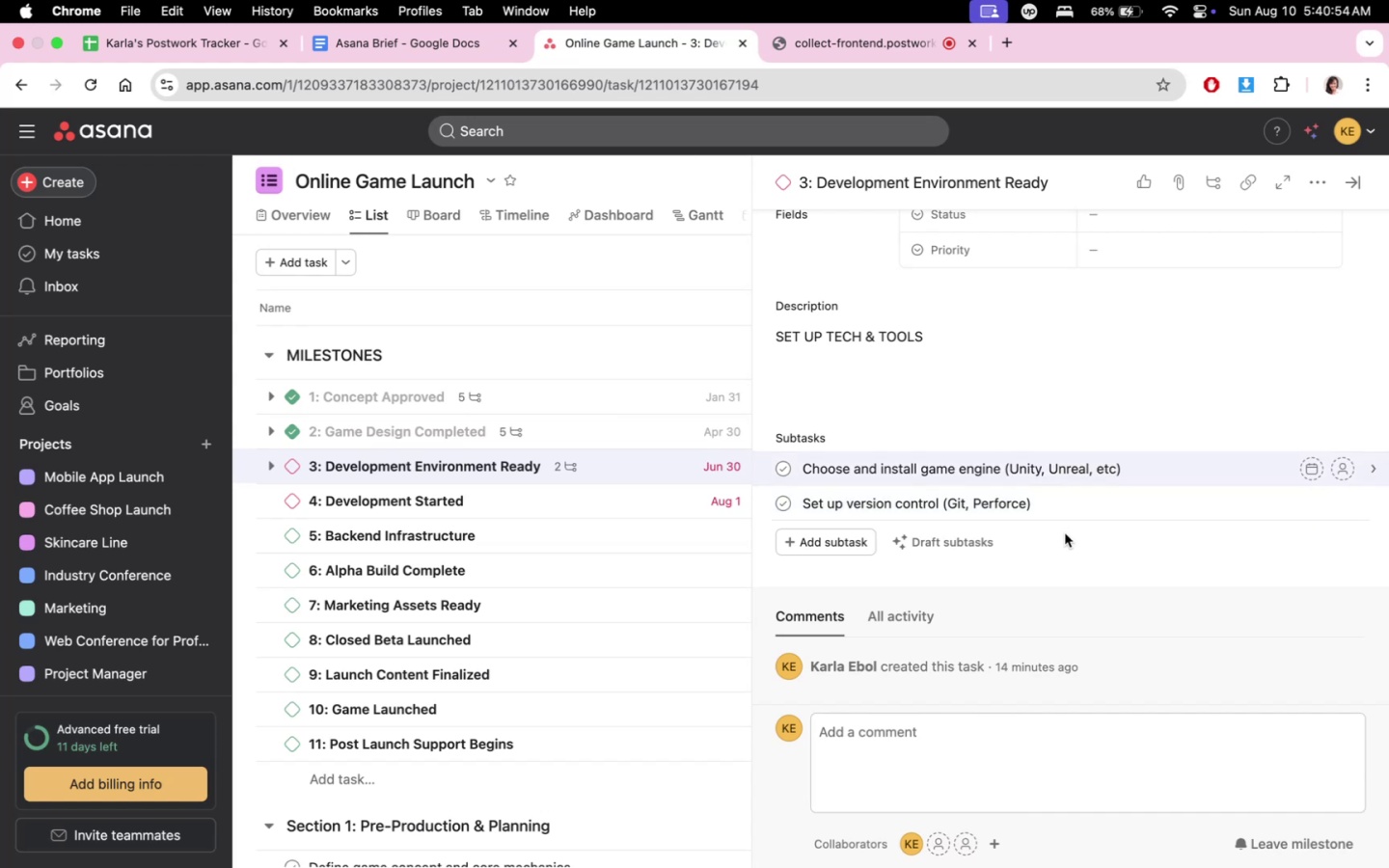 
left_click([1060, 503])
 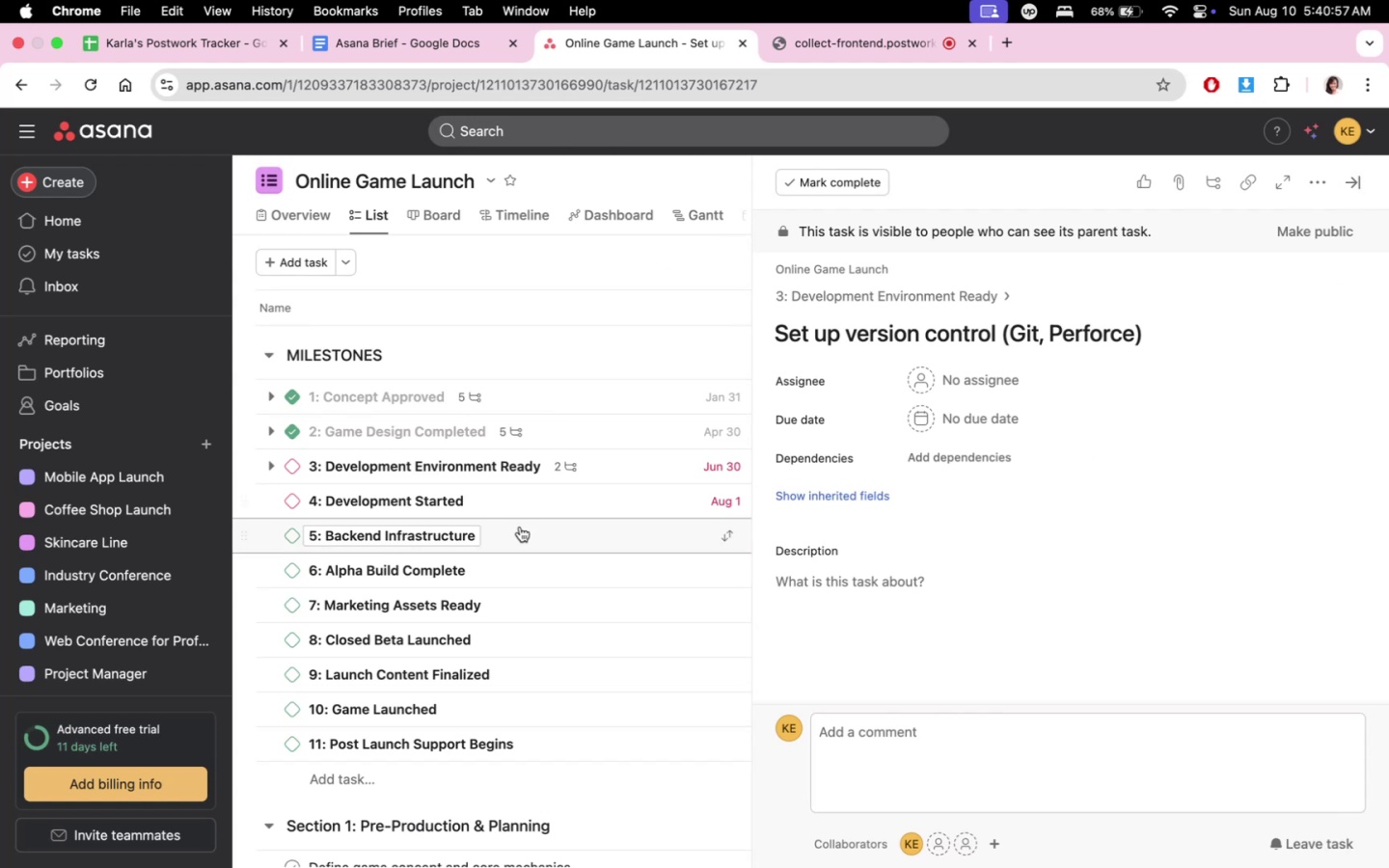 
left_click([596, 472])
 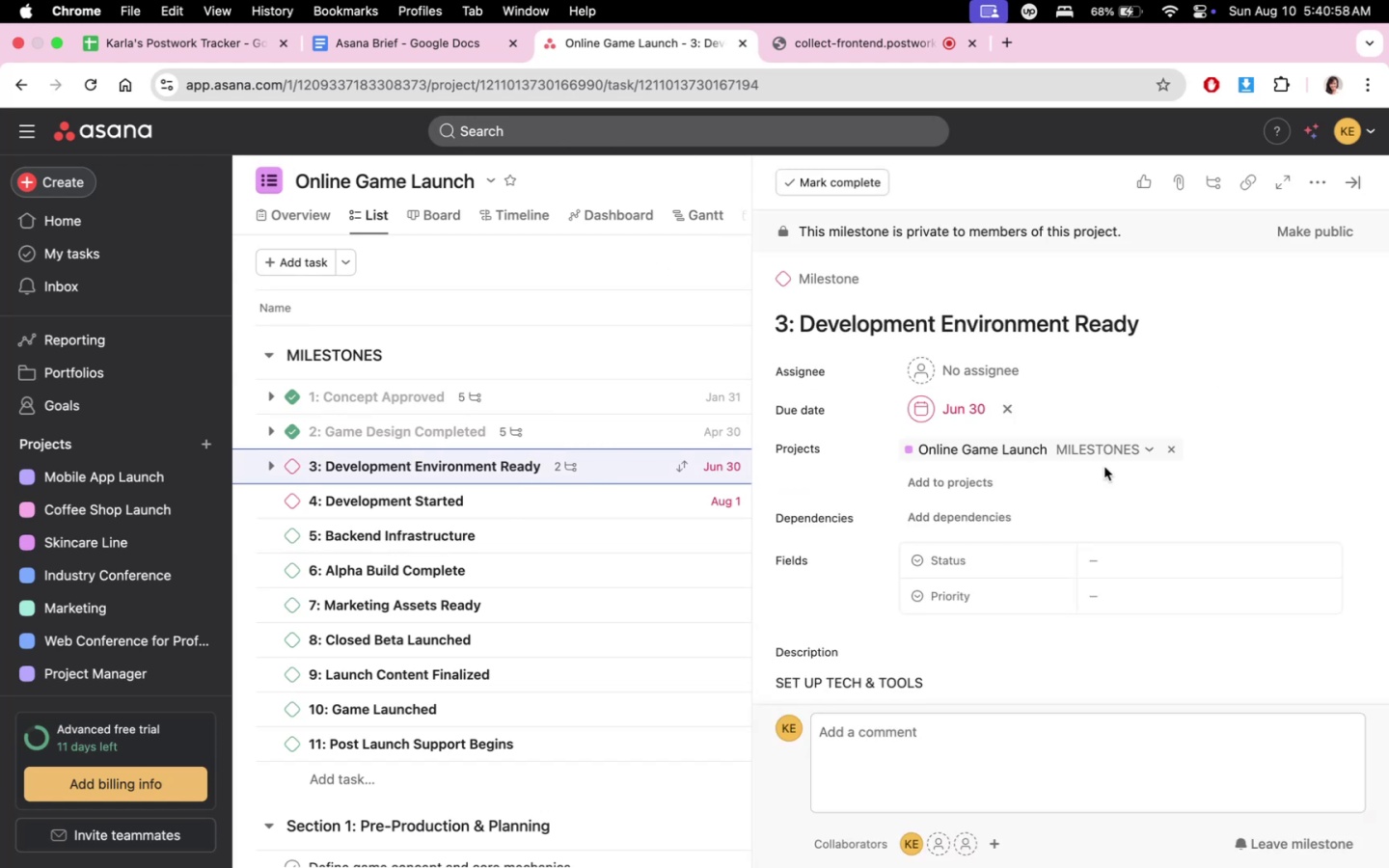 
scroll: coordinate [934, 657], scroll_direction: down, amount: 10.0
 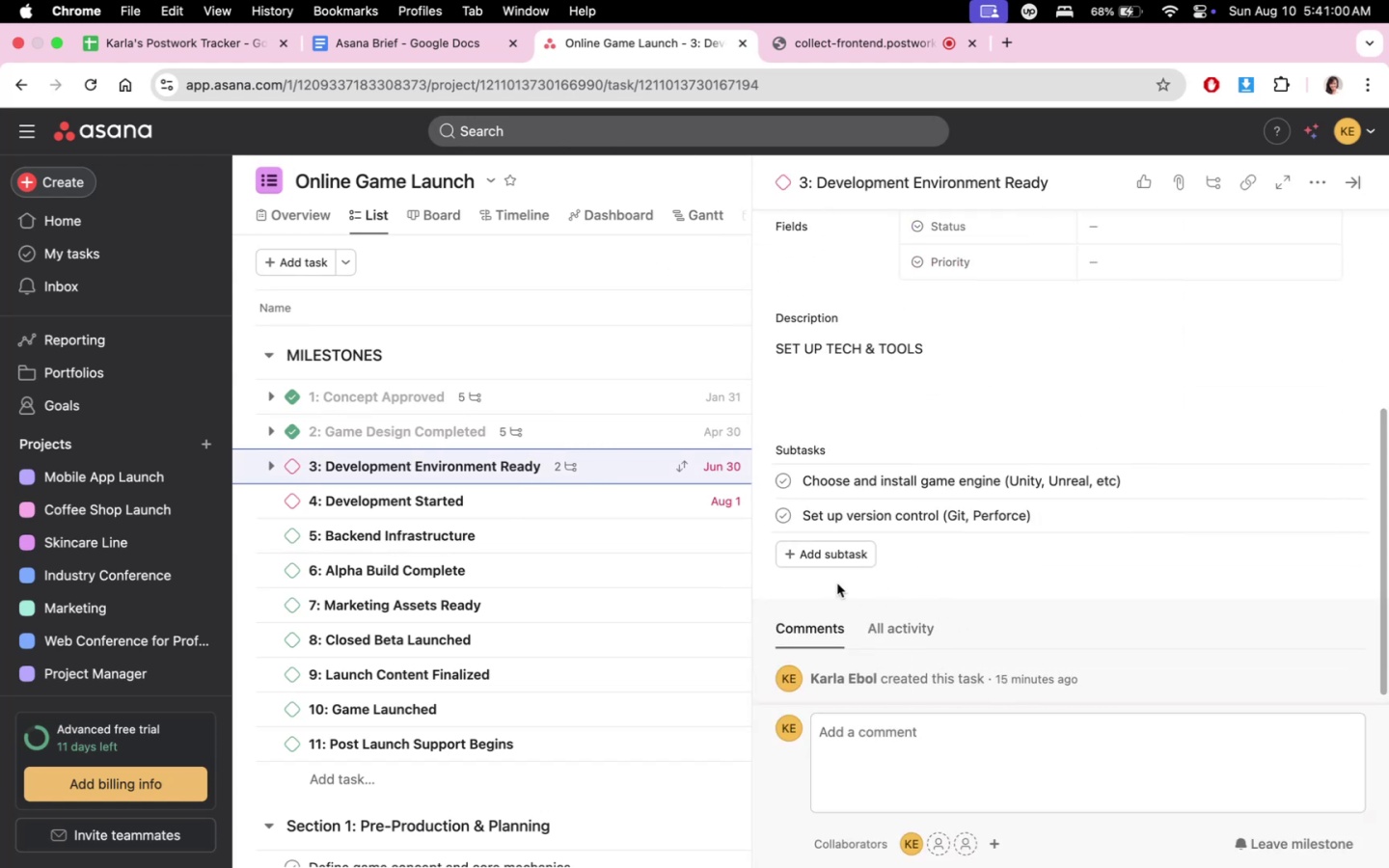 
left_click([829, 560])
 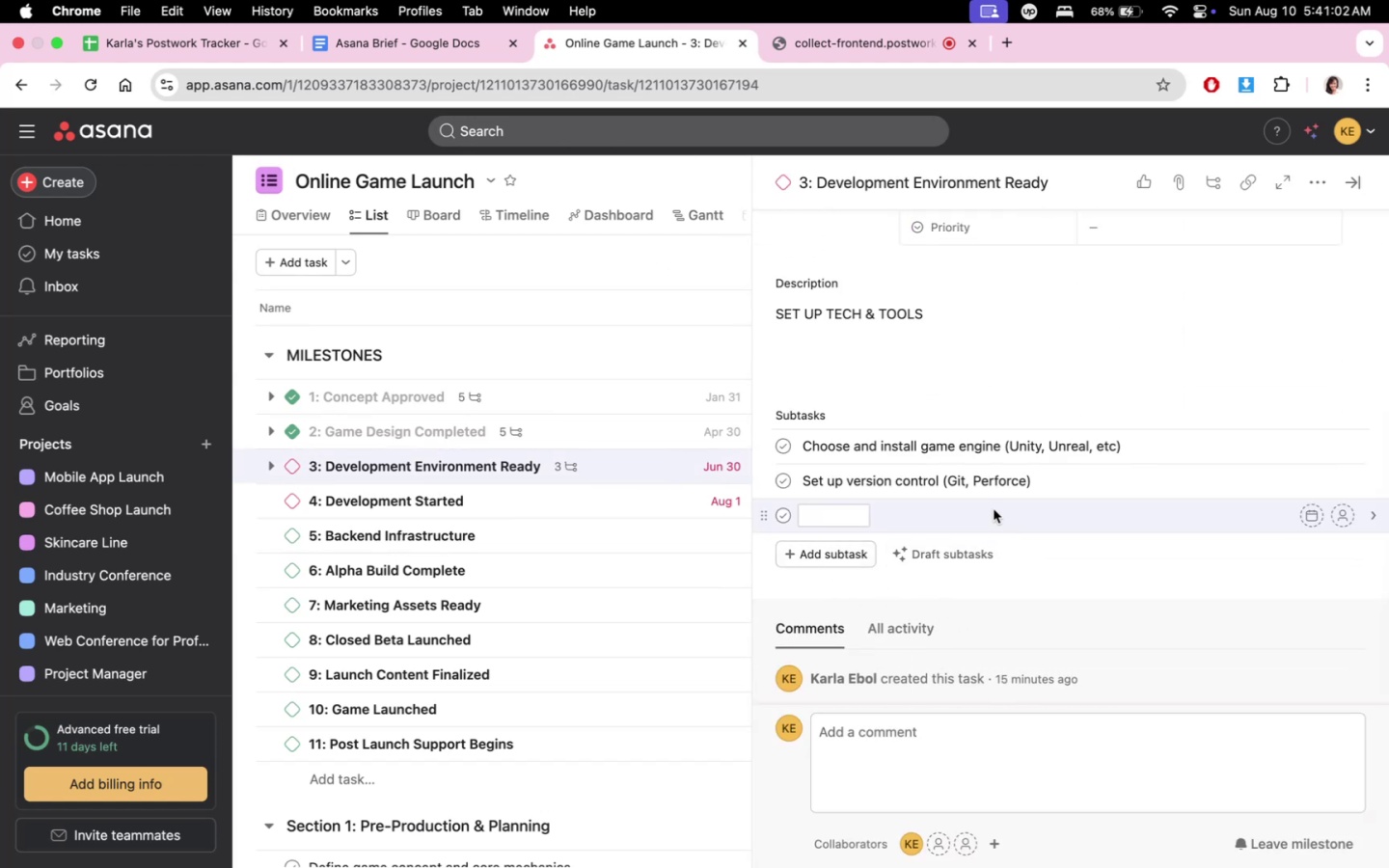 
type(Create initial build piep)
key(Backspace)
key(Backspace)
type(peline)
 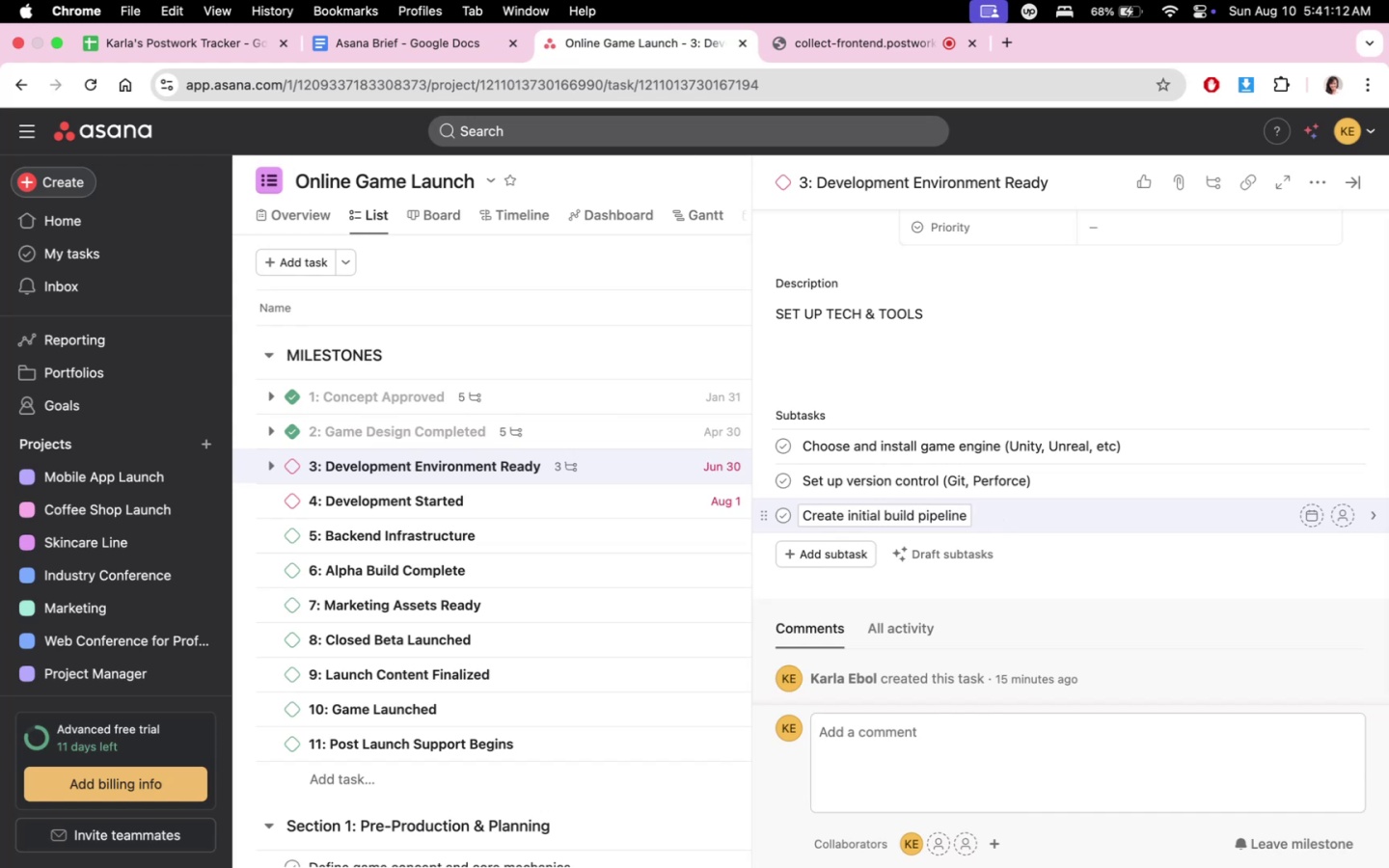 
key(Enter)
 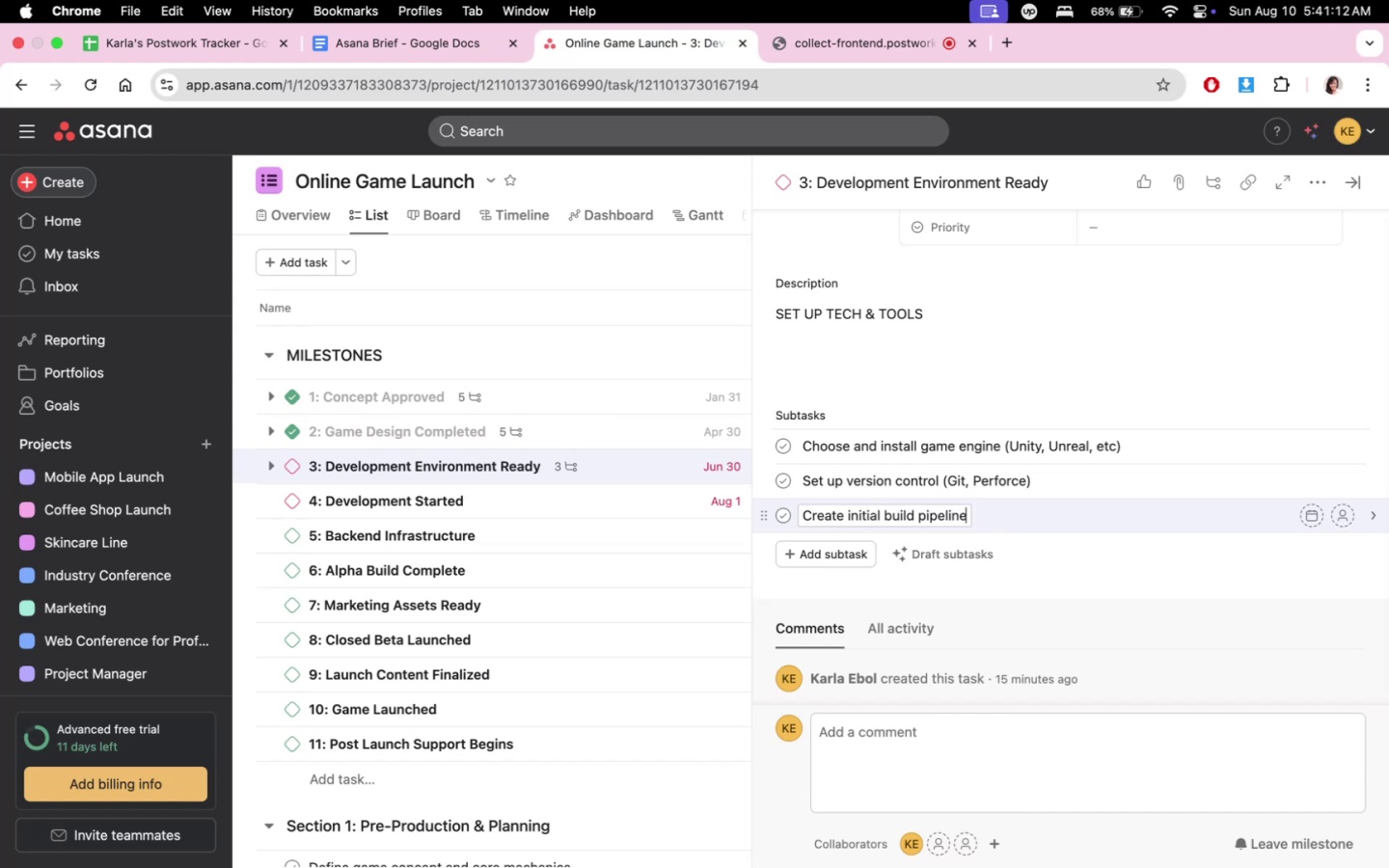 
type(Set p)
key(Backspace)
type(up prokect)
key(Backspace)
key(Backspace)
key(Backspace)
key(Backspace)
type(ject management tools)
 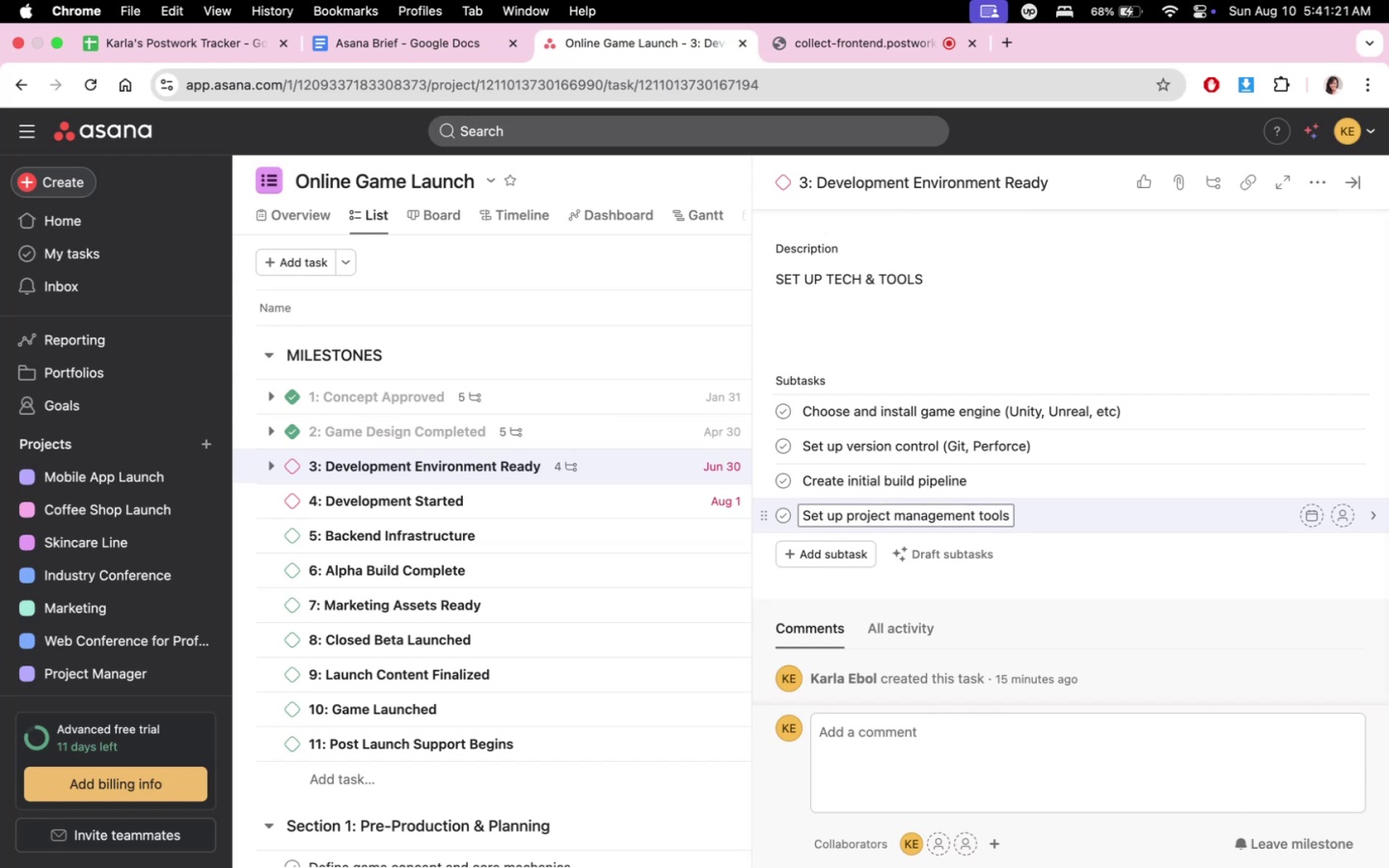 
key(Enter)
 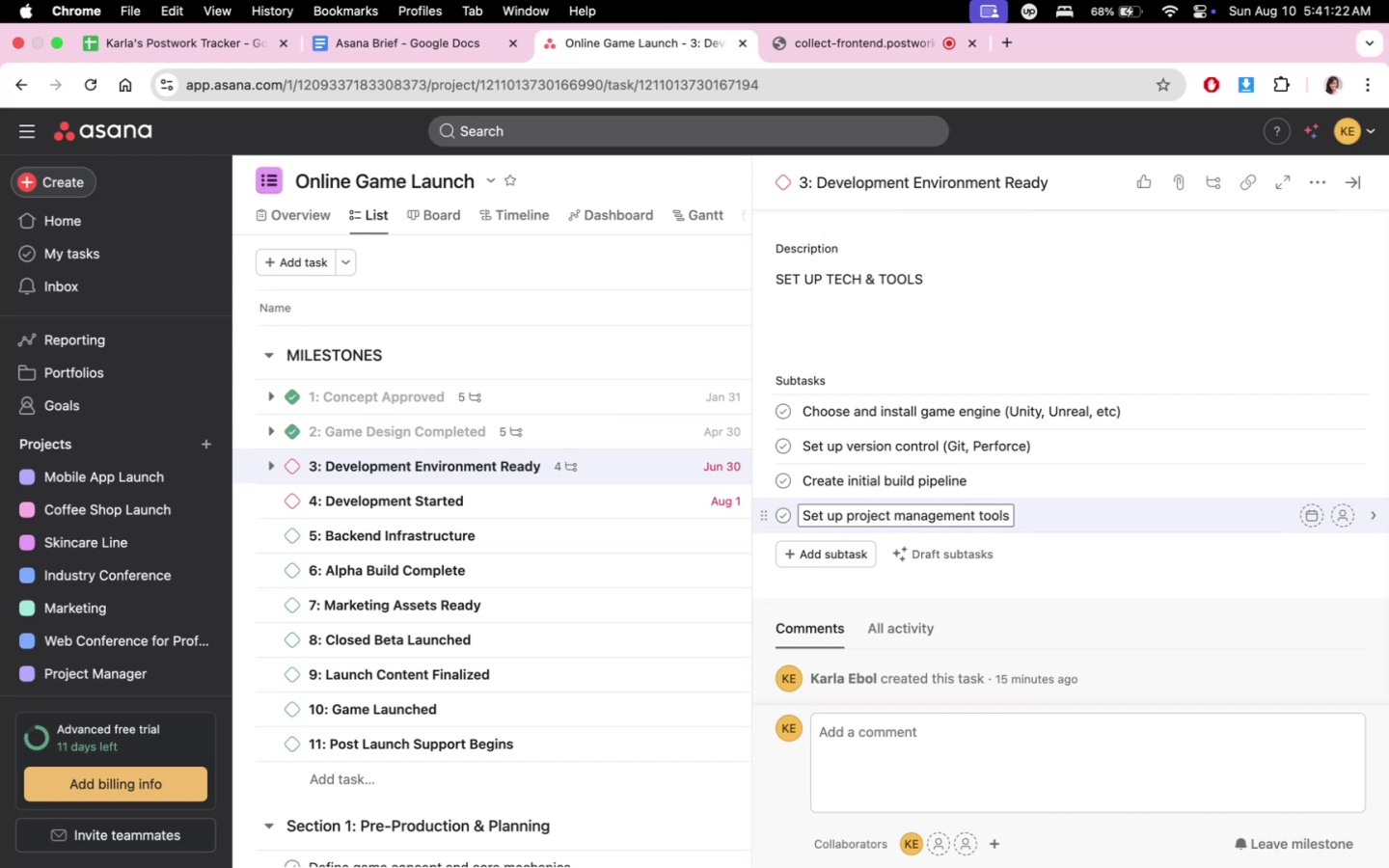 
type(COnfi)
key(Backspace)
key(Backspace)
key(Backspace)
key(Backspace)
type(onfigure environemt)
key(Backspace)
key(Backspace)
key(Backspace)
type(ment )
key(Backspace)
type(s (dev, test, staging)
 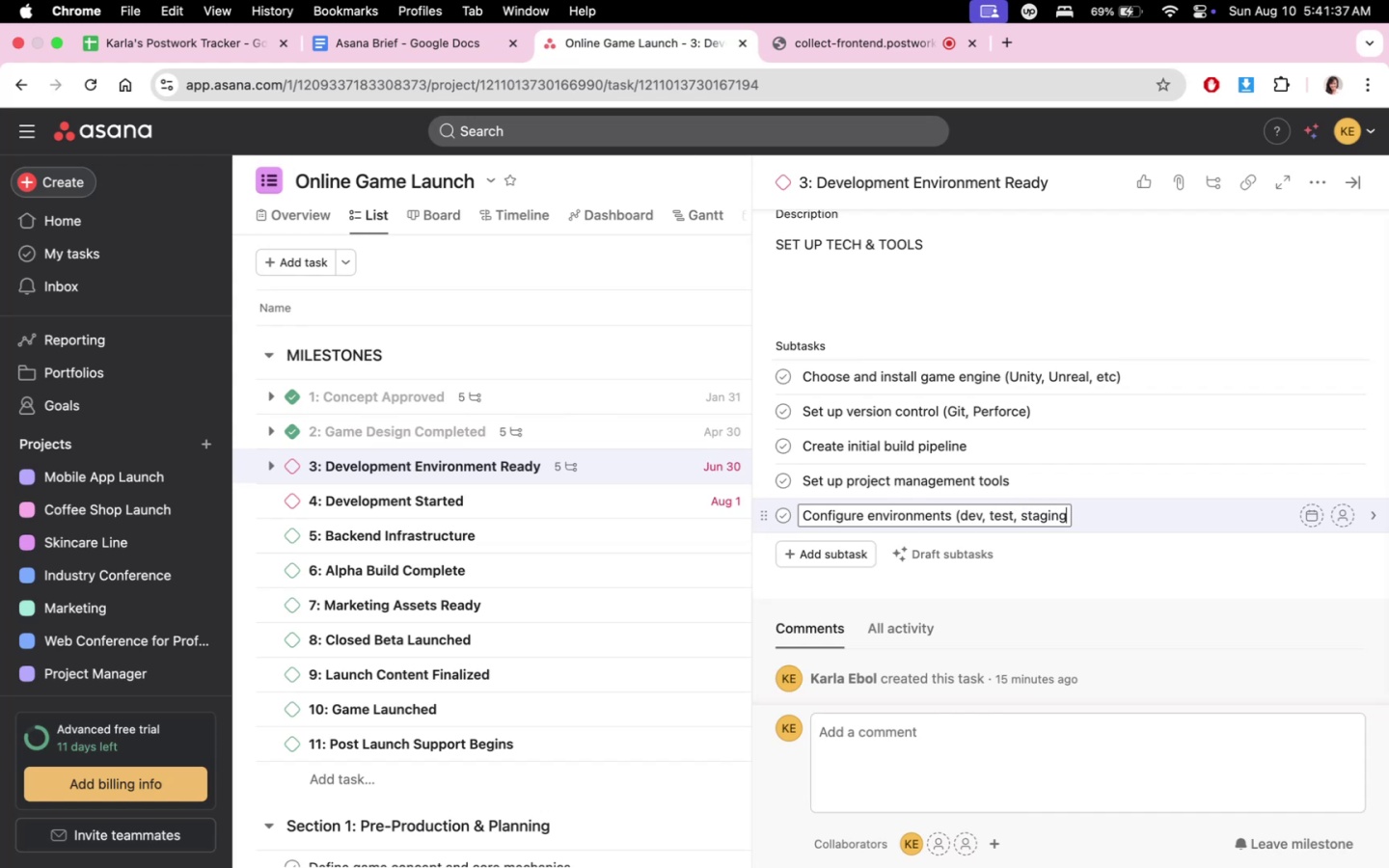 
wait(28.83)
 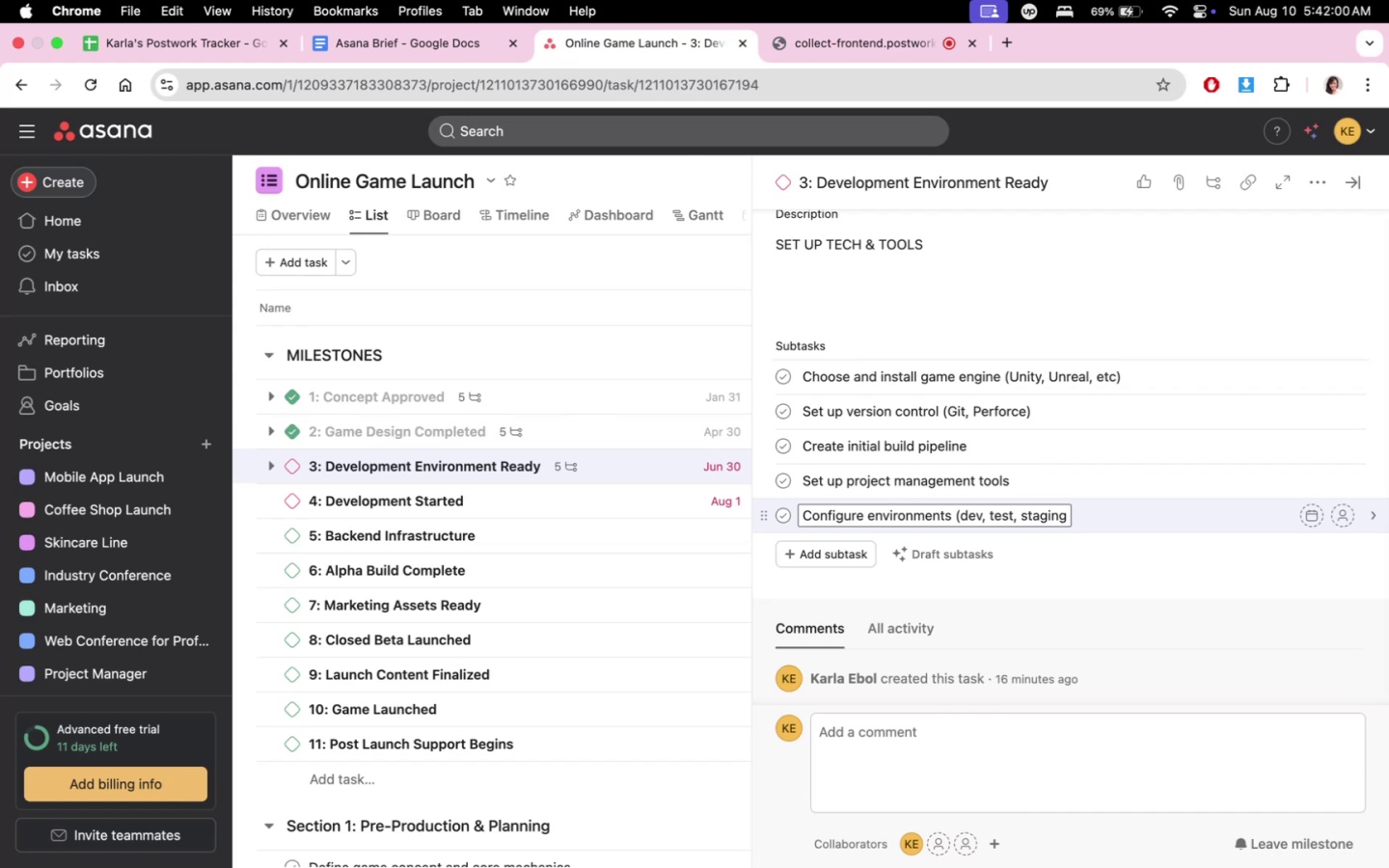 
key(Shift+ShiftLeft)
 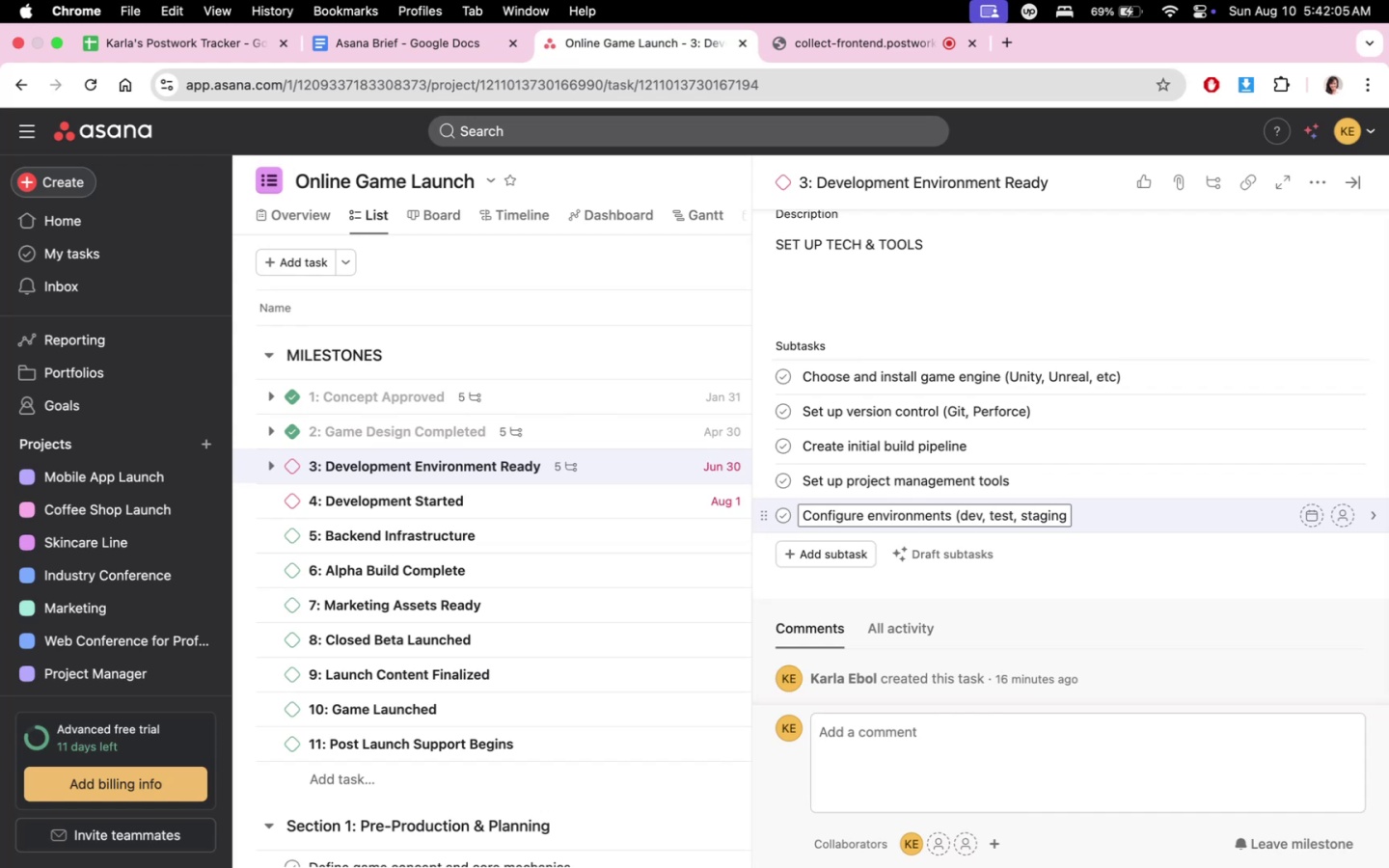 
key(Shift+0)
 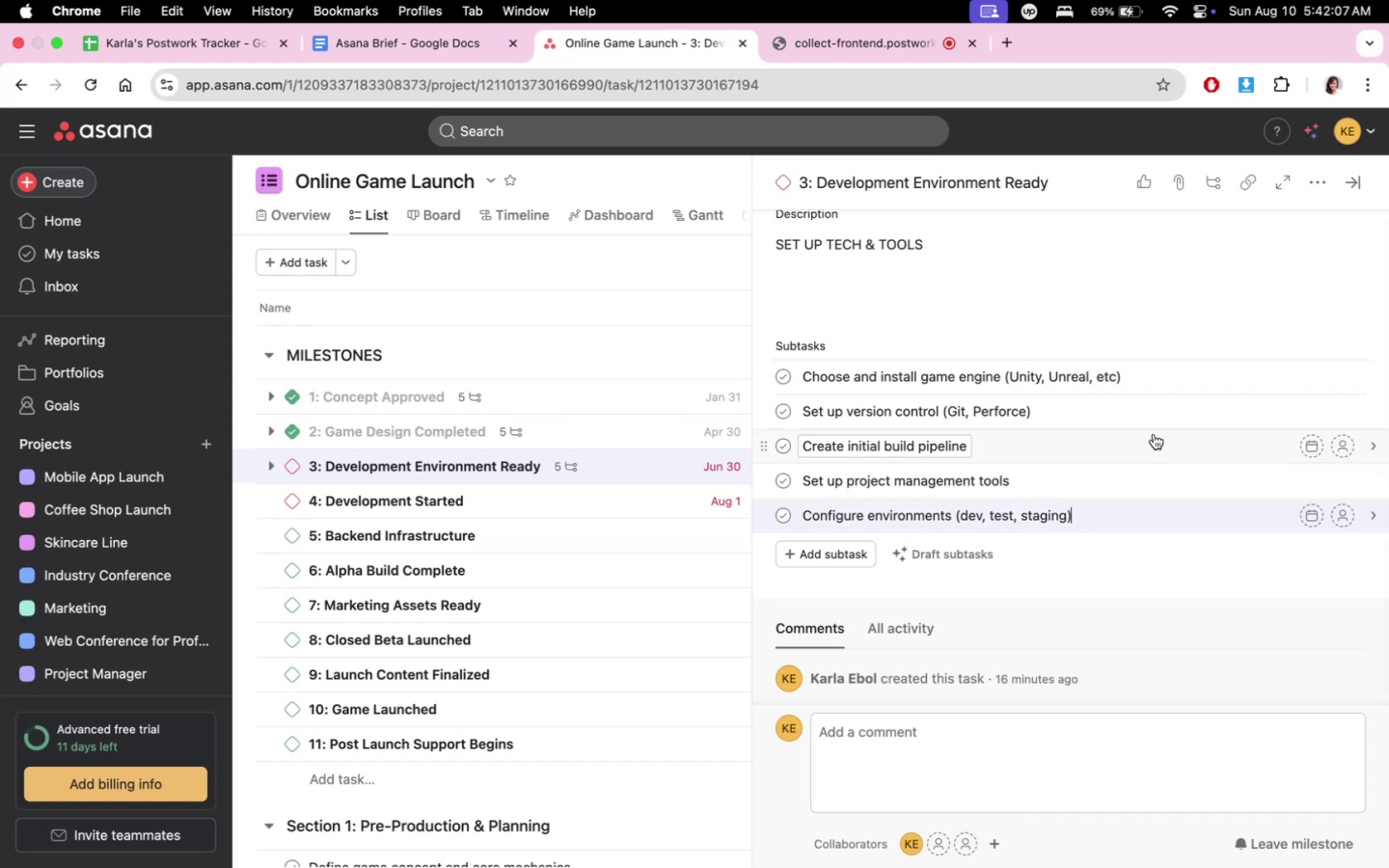 
left_click([1371, 176])
 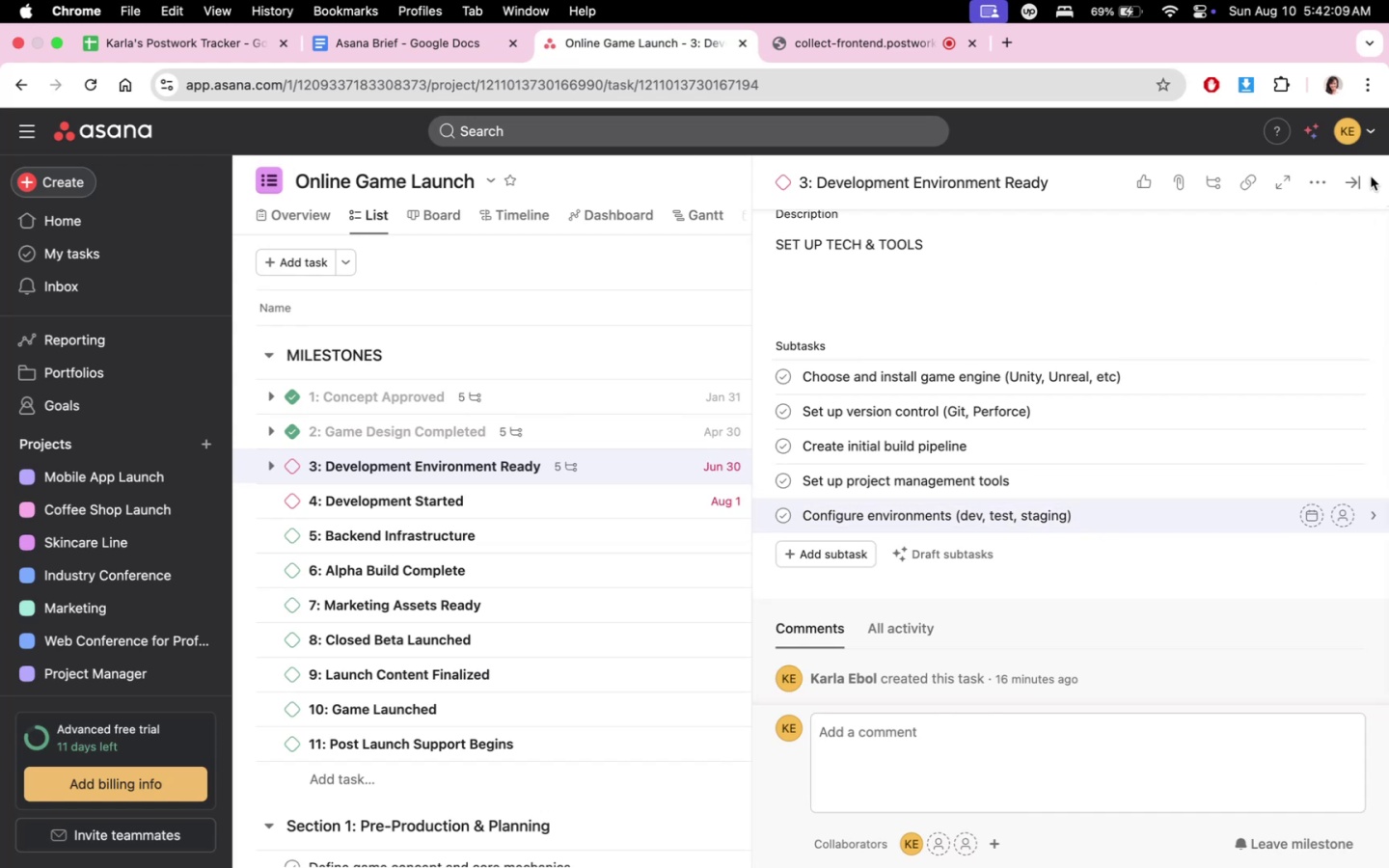 
left_click([1371, 176])
 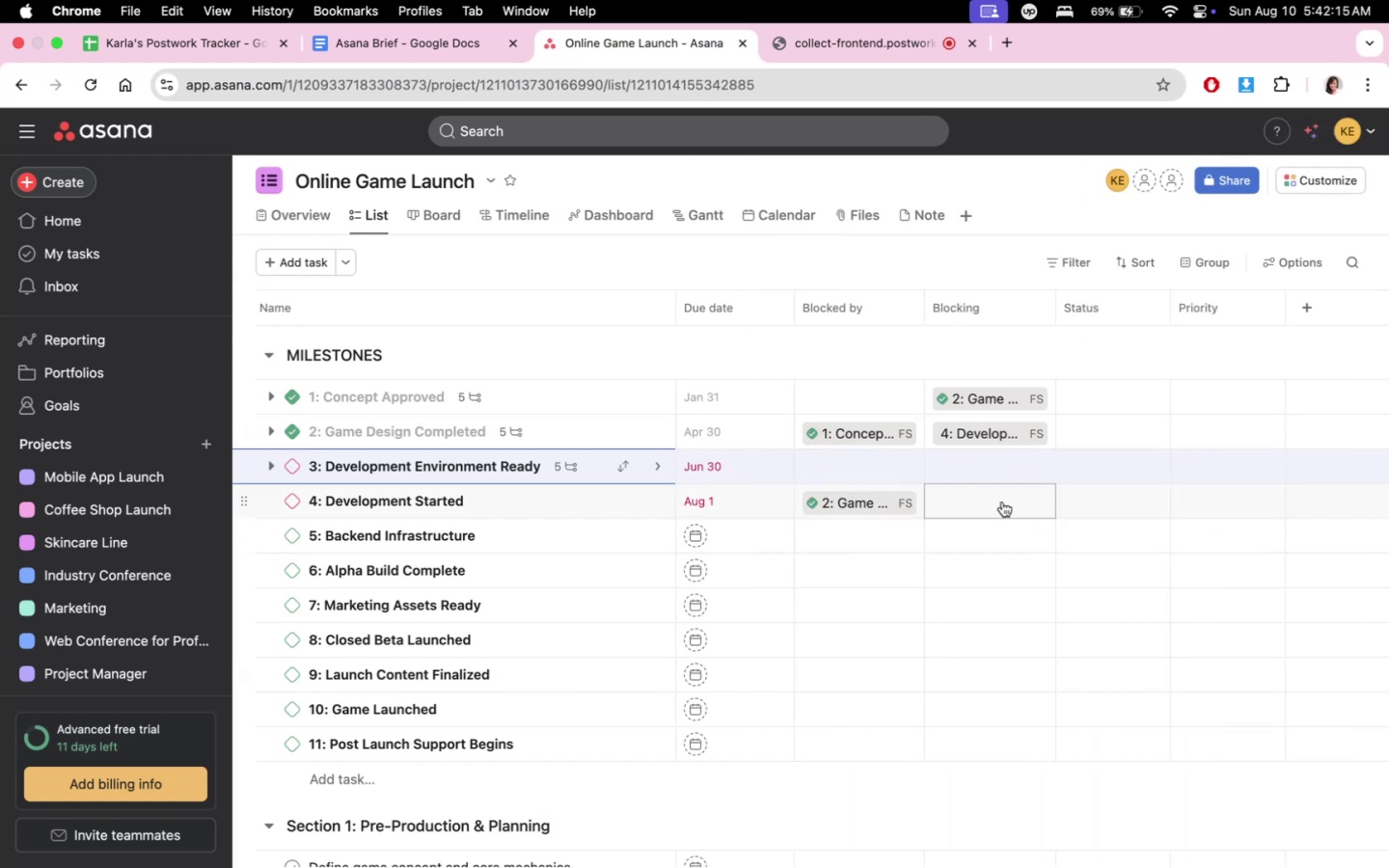 
wait(10.92)
 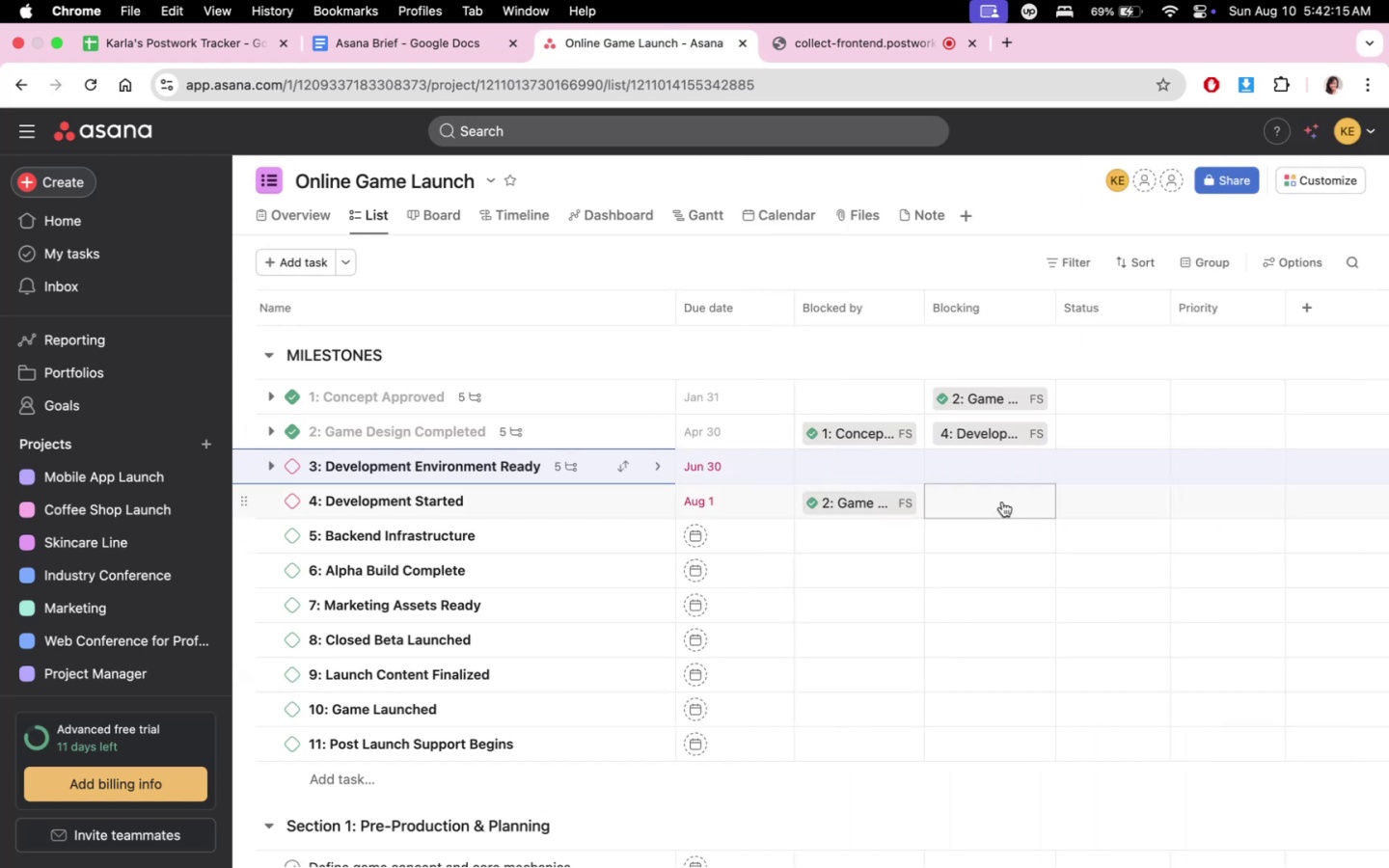 
mouse_move([1080, 564])
 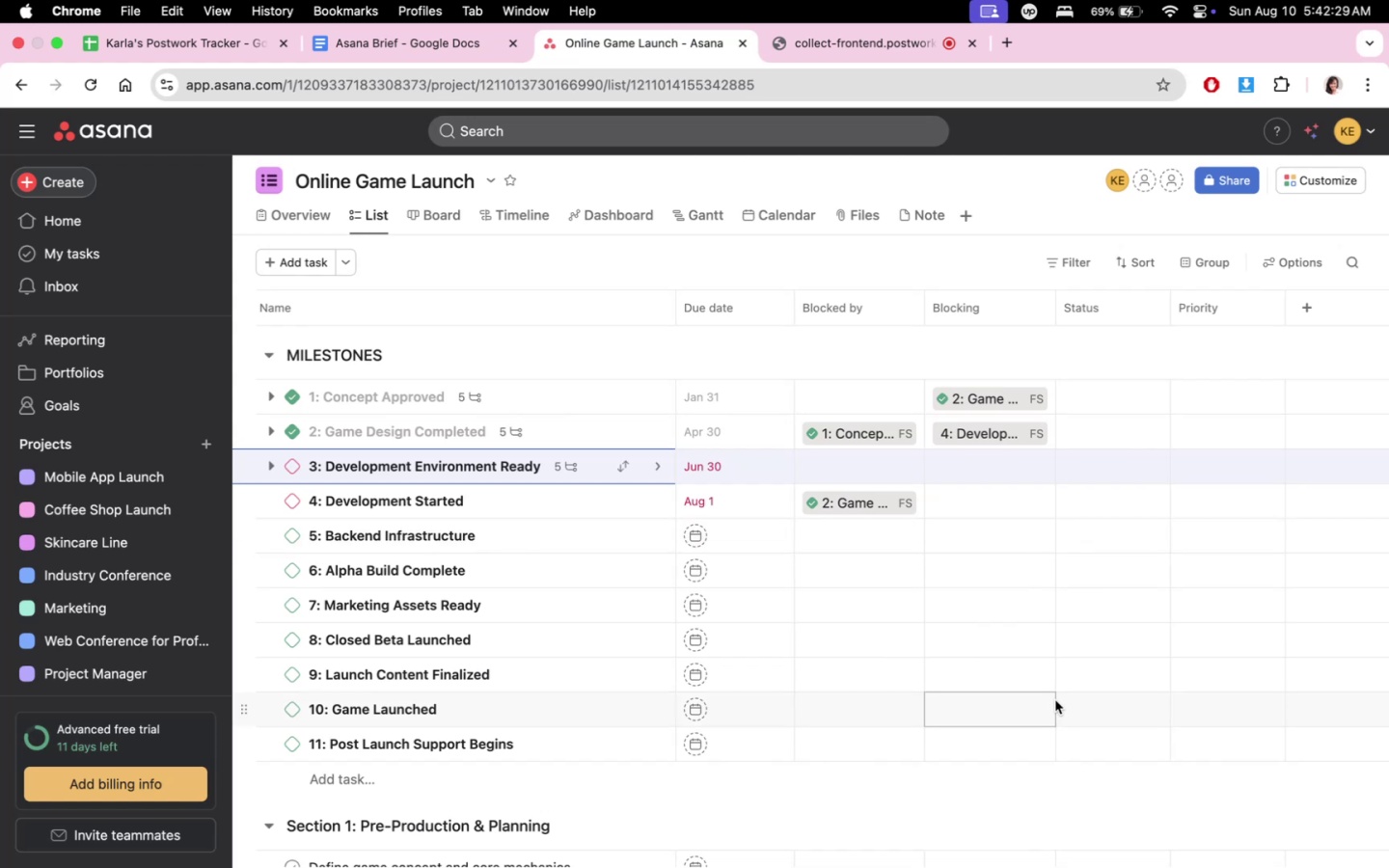 
mouse_move([1060, 489])
 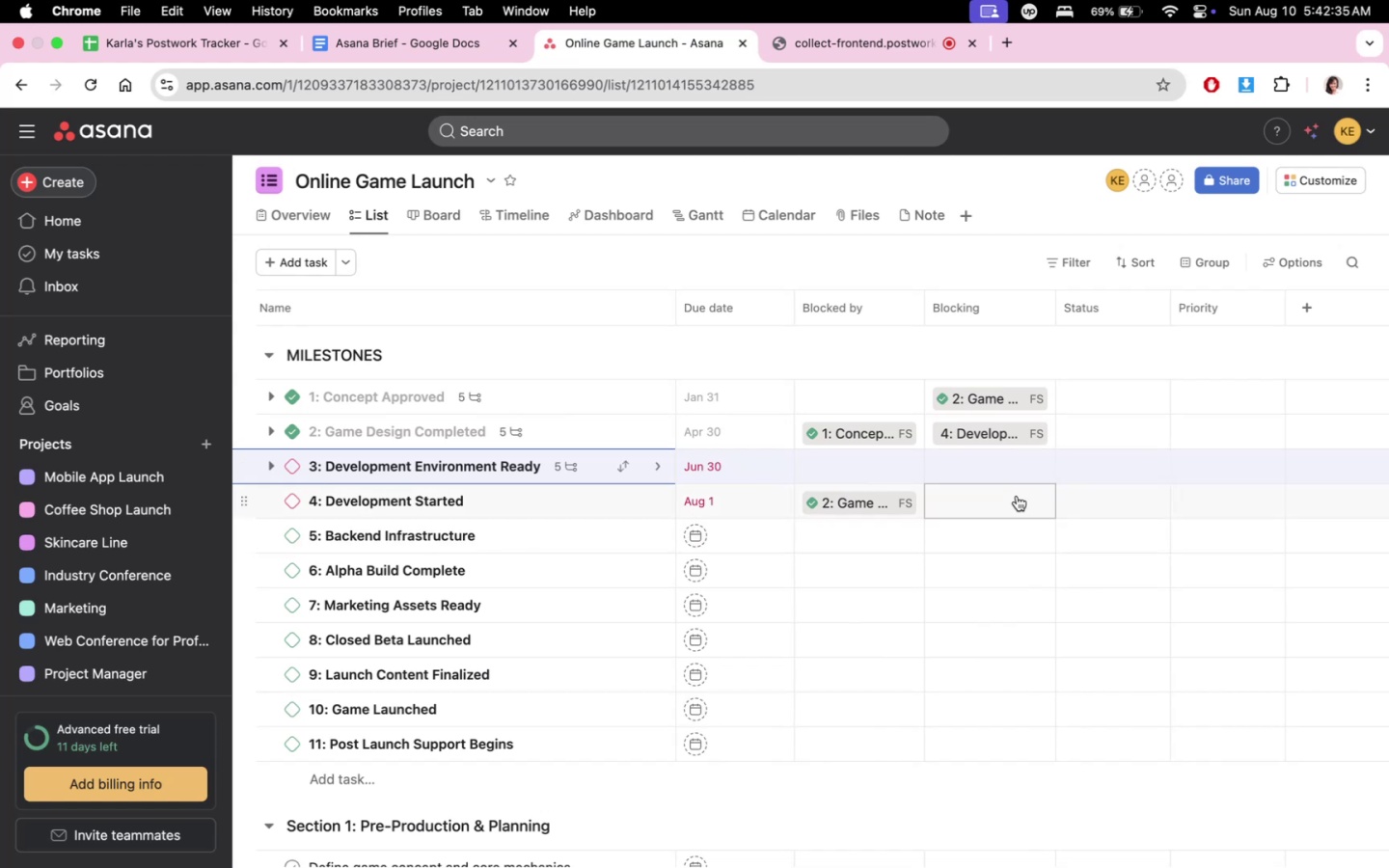 
wait(8.02)
 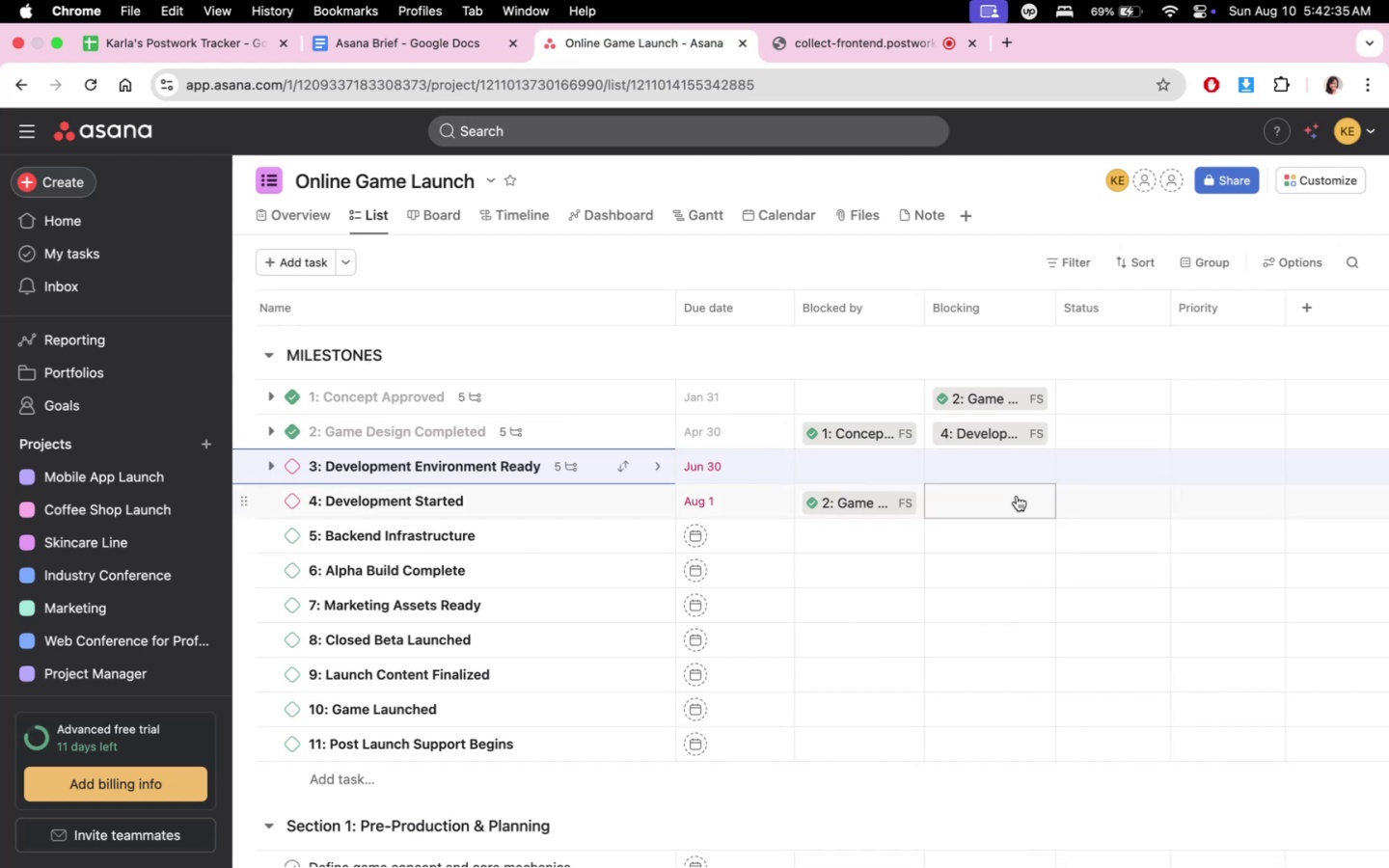 
left_click([892, 475])
 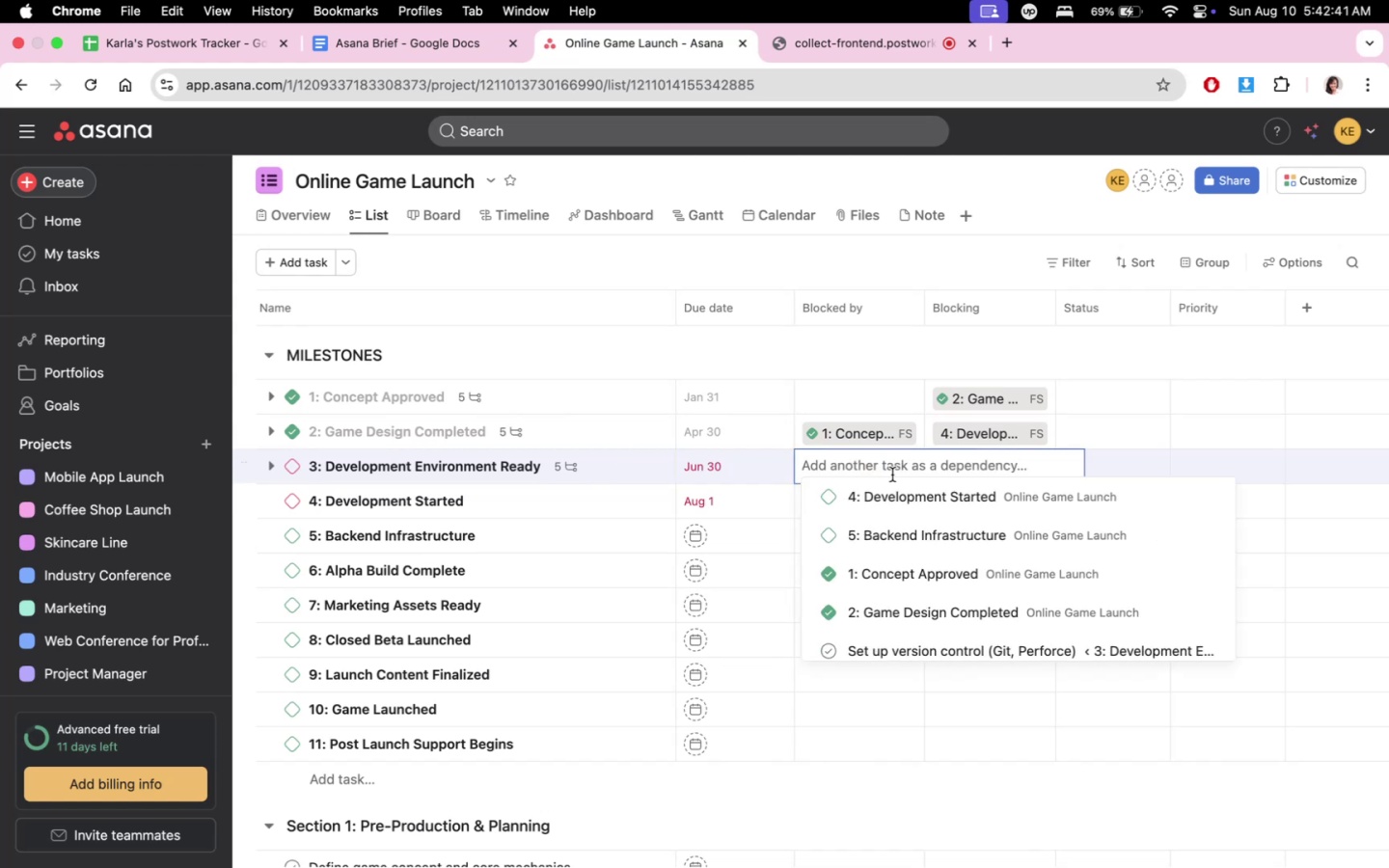 
scroll: coordinate [949, 601], scroll_direction: down, amount: 1.0
 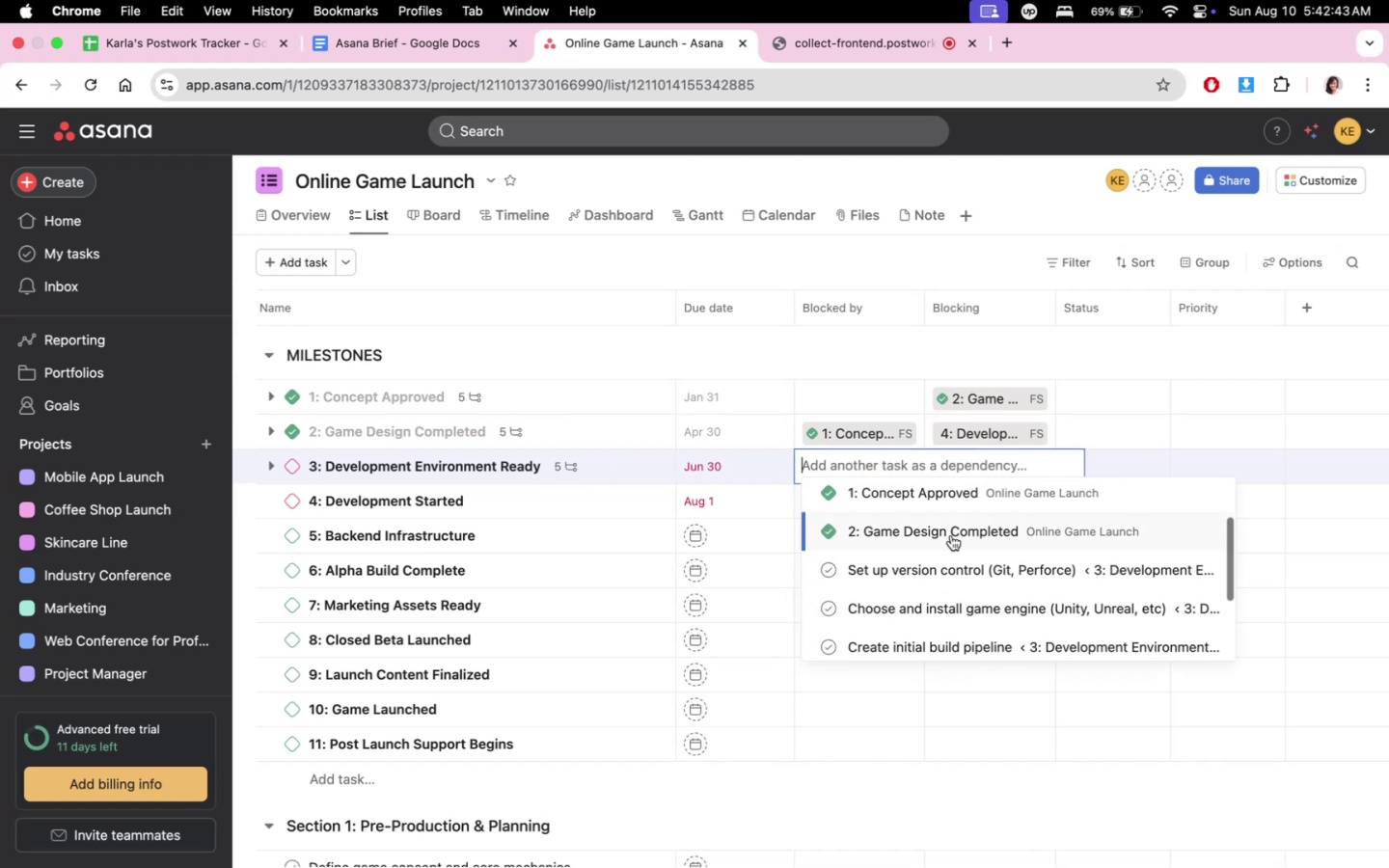 
left_click([951, 529])
 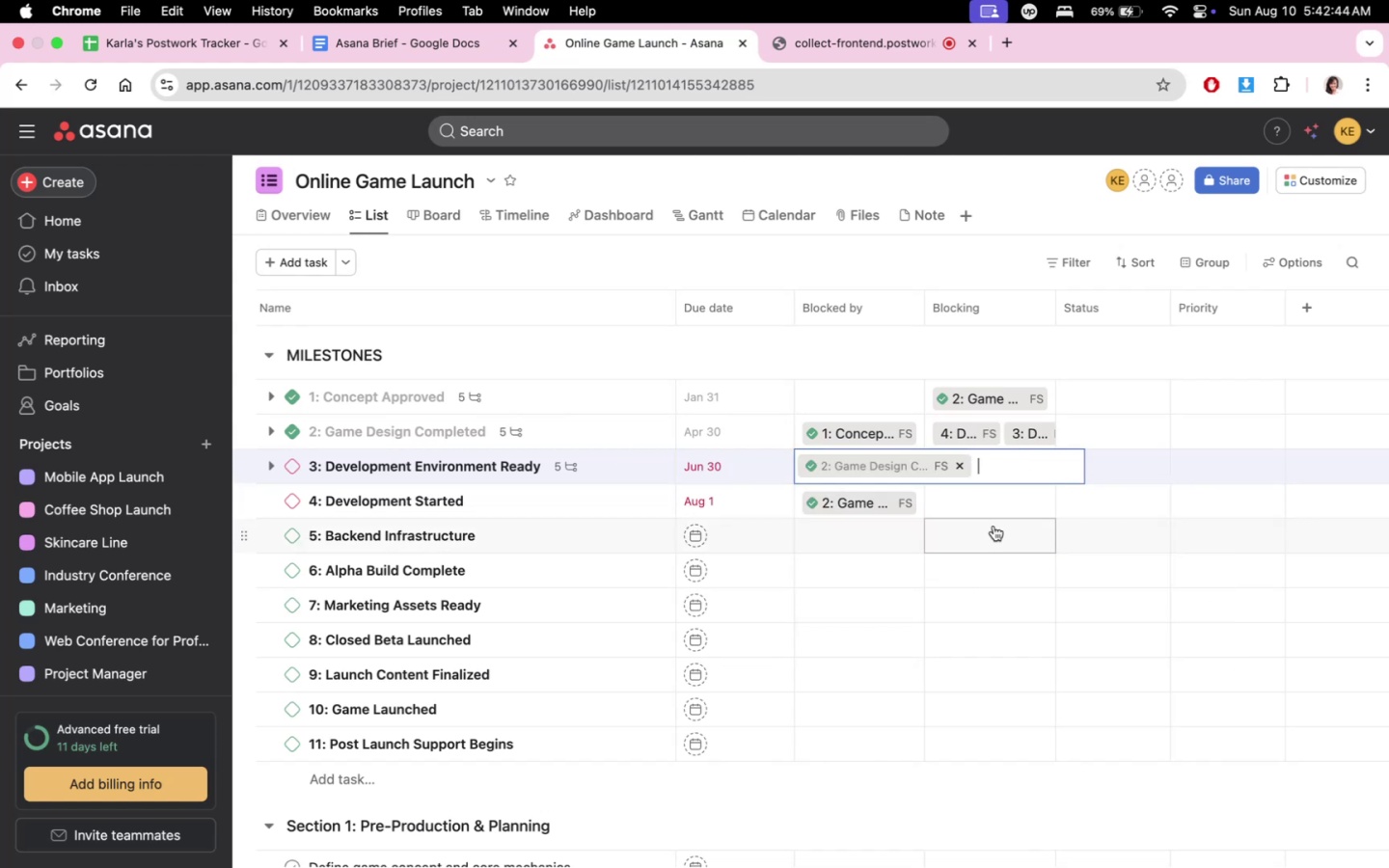 
left_click([993, 508])
 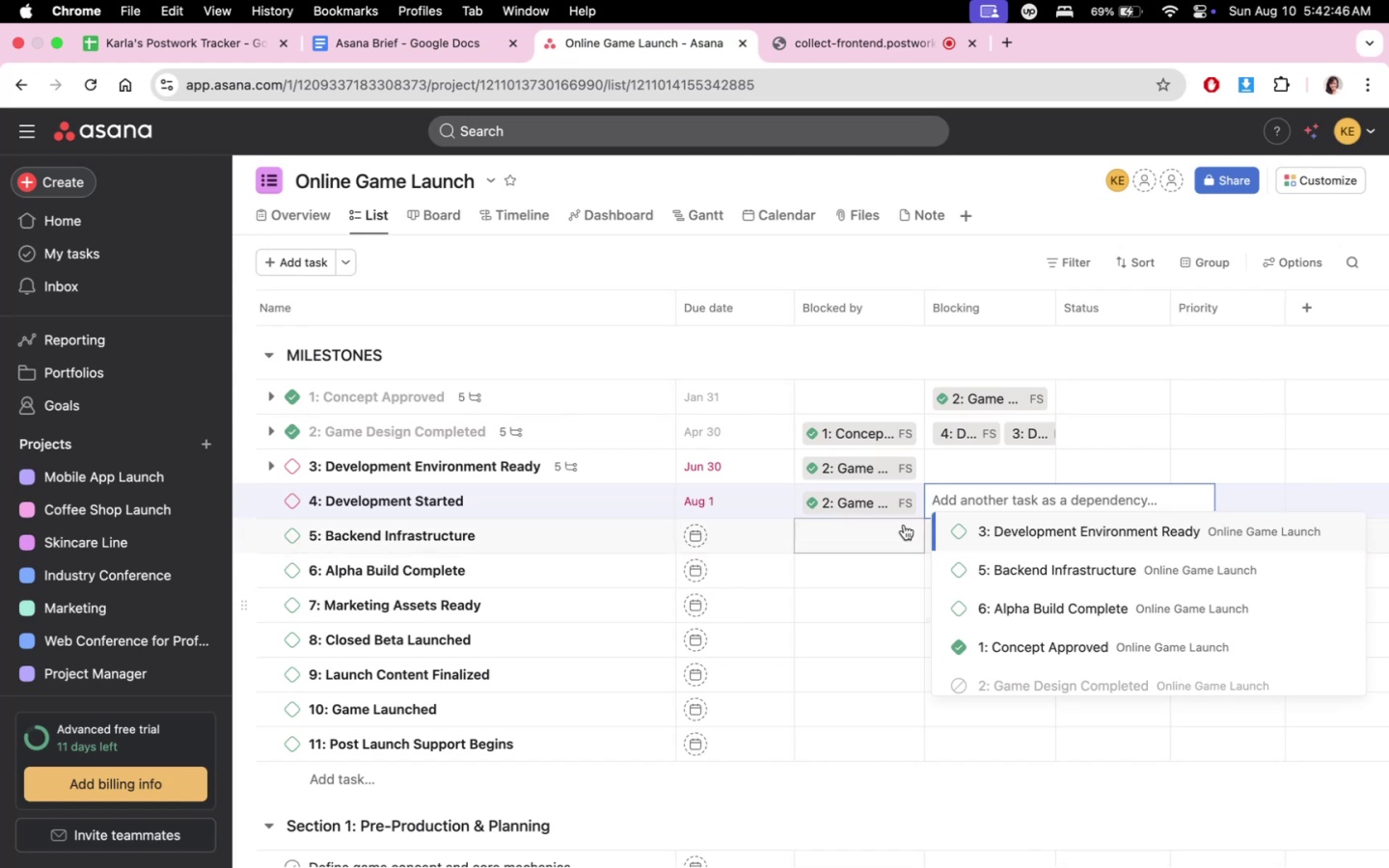 
left_click([949, 472])
 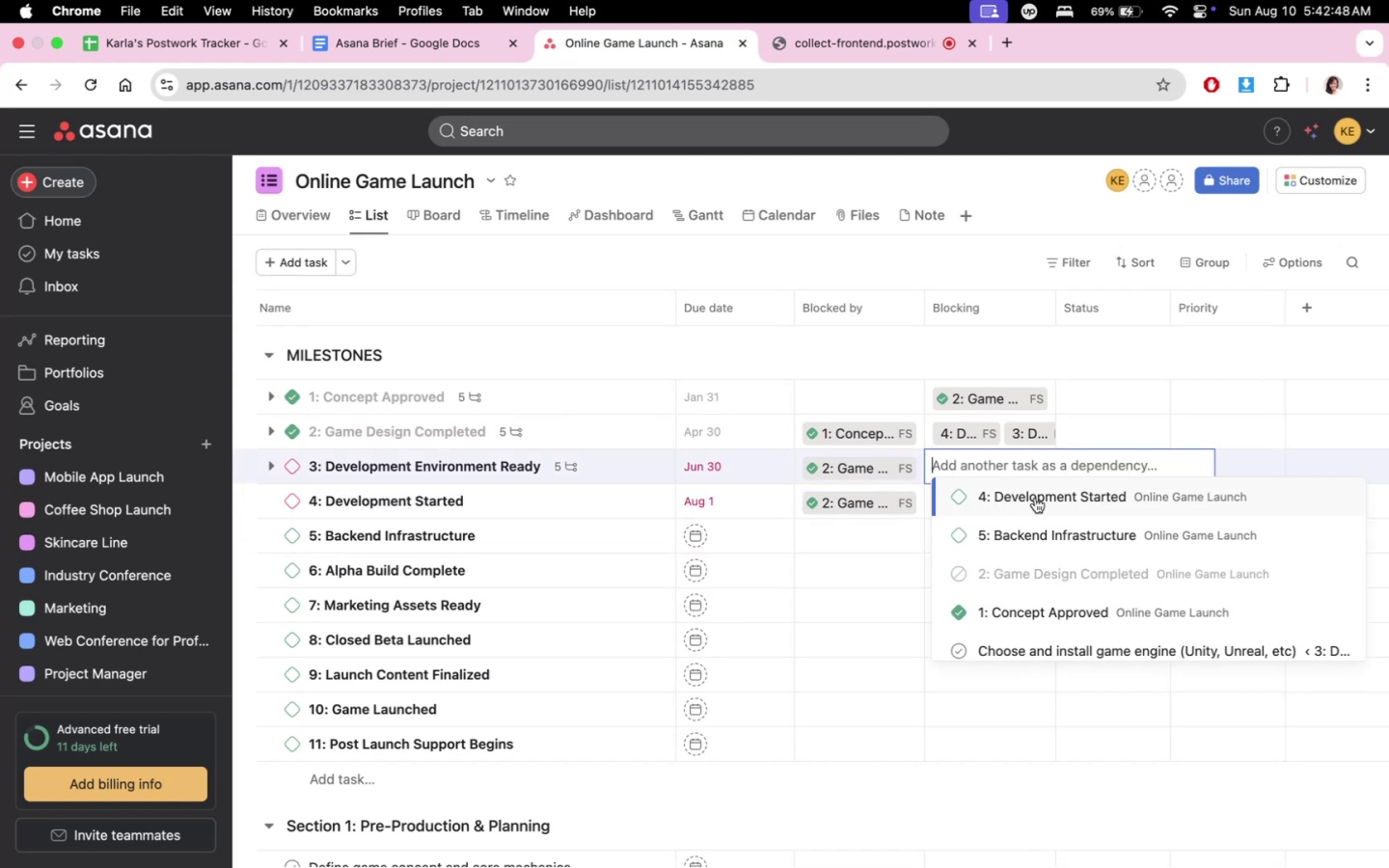 
double_click([850, 583])
 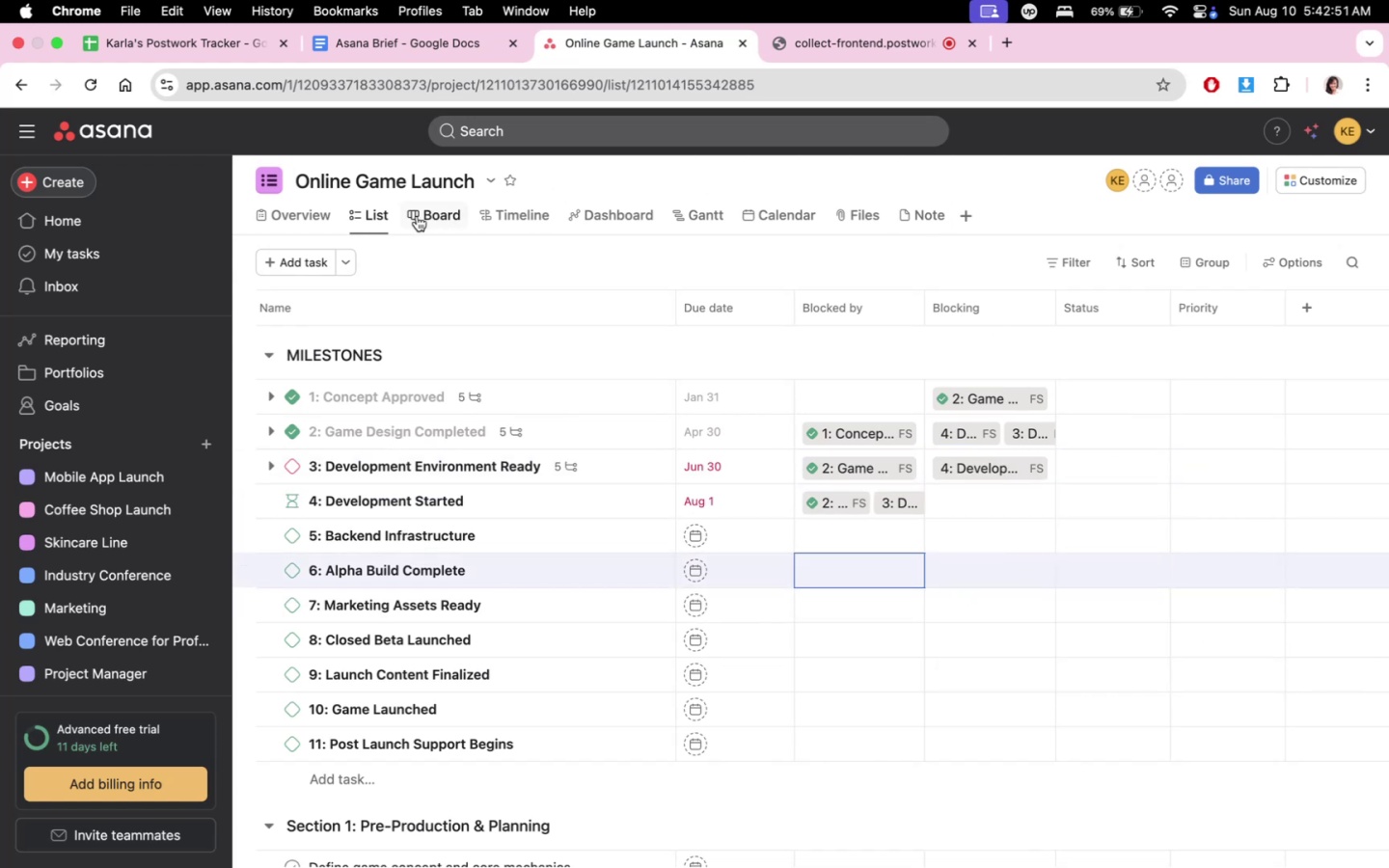 
left_click([498, 217])
 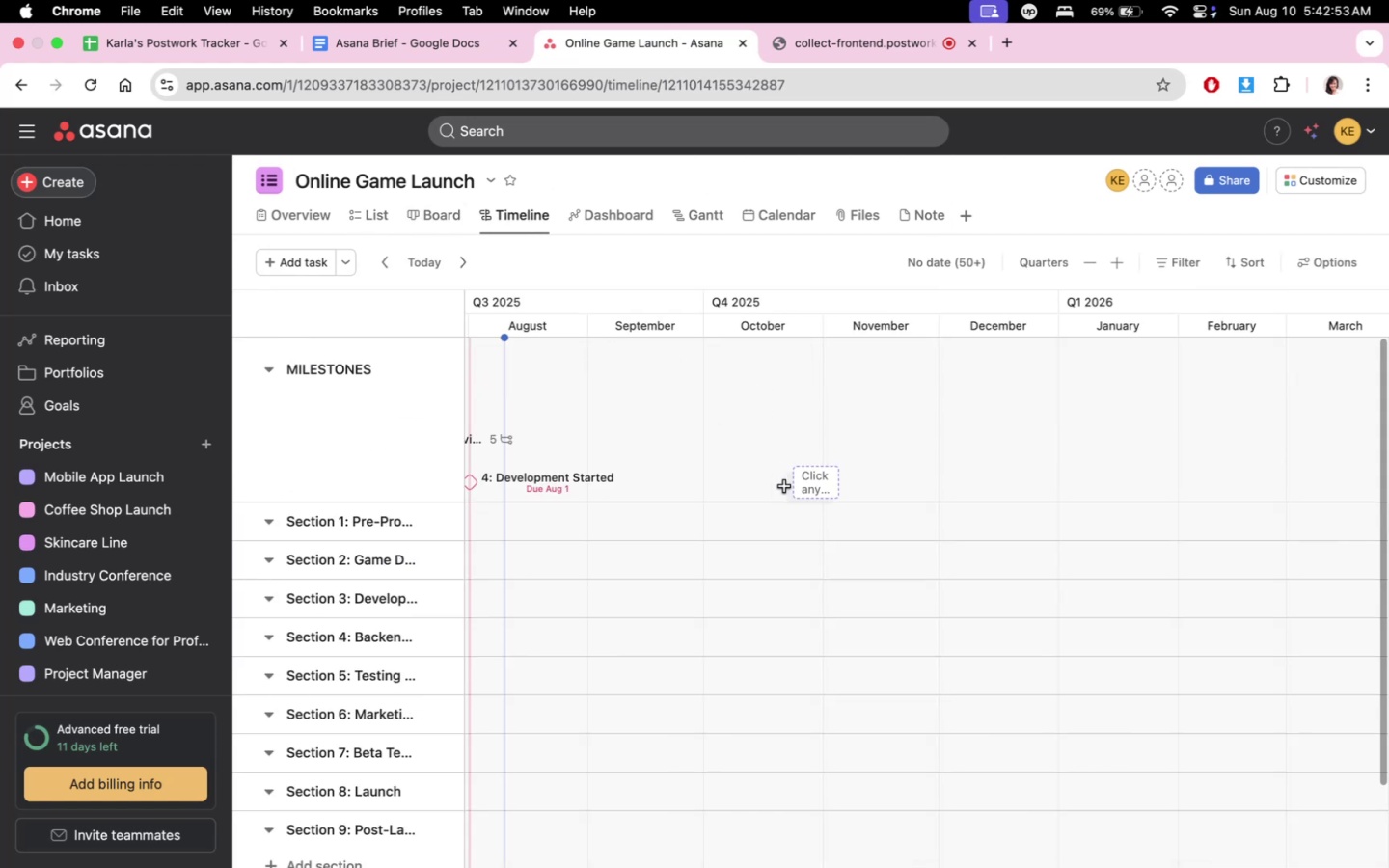 
scroll: coordinate [1003, 676], scroll_direction: up, amount: 93.0
 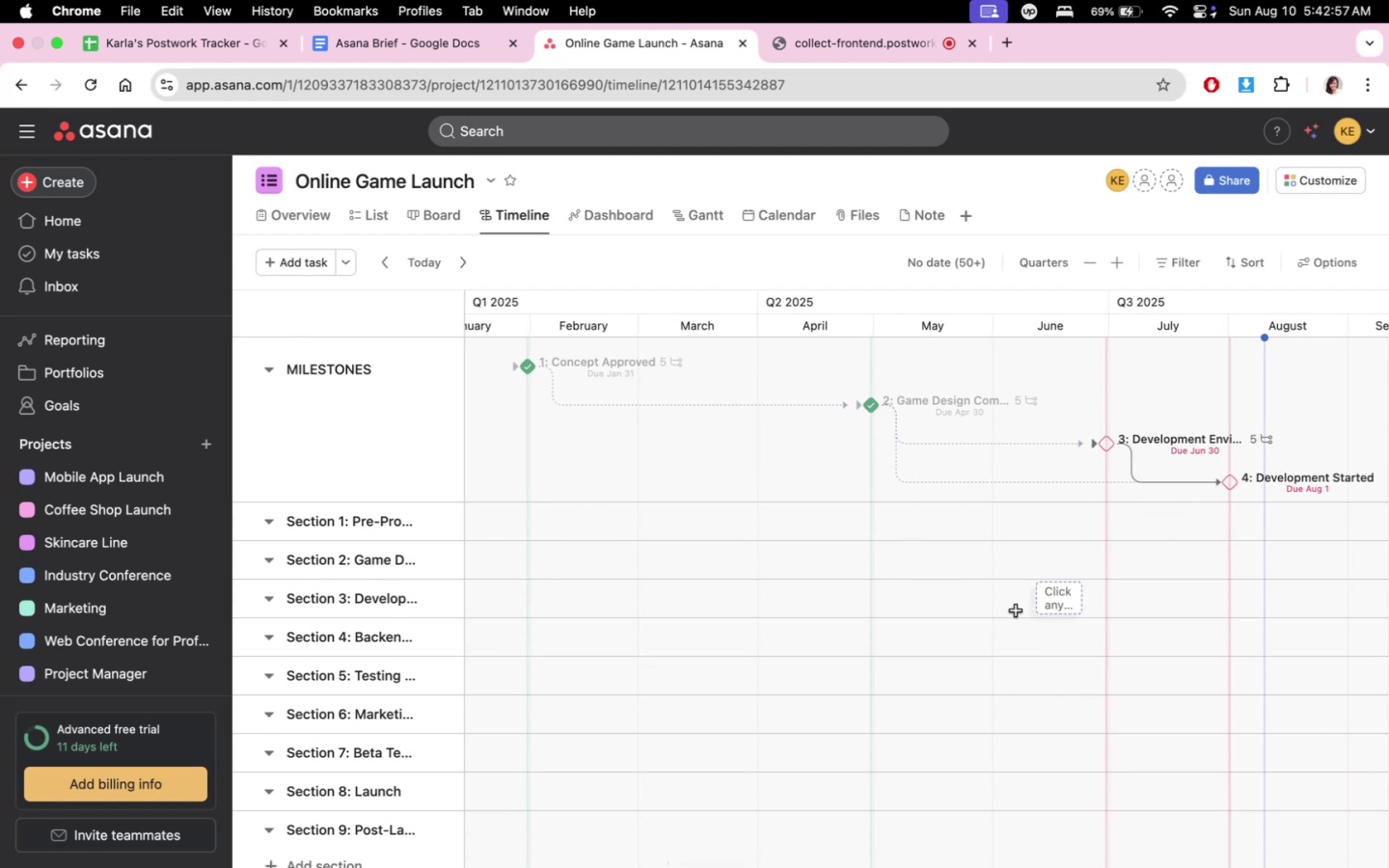 
scroll: coordinate [959, 612], scroll_direction: down, amount: 15.0
 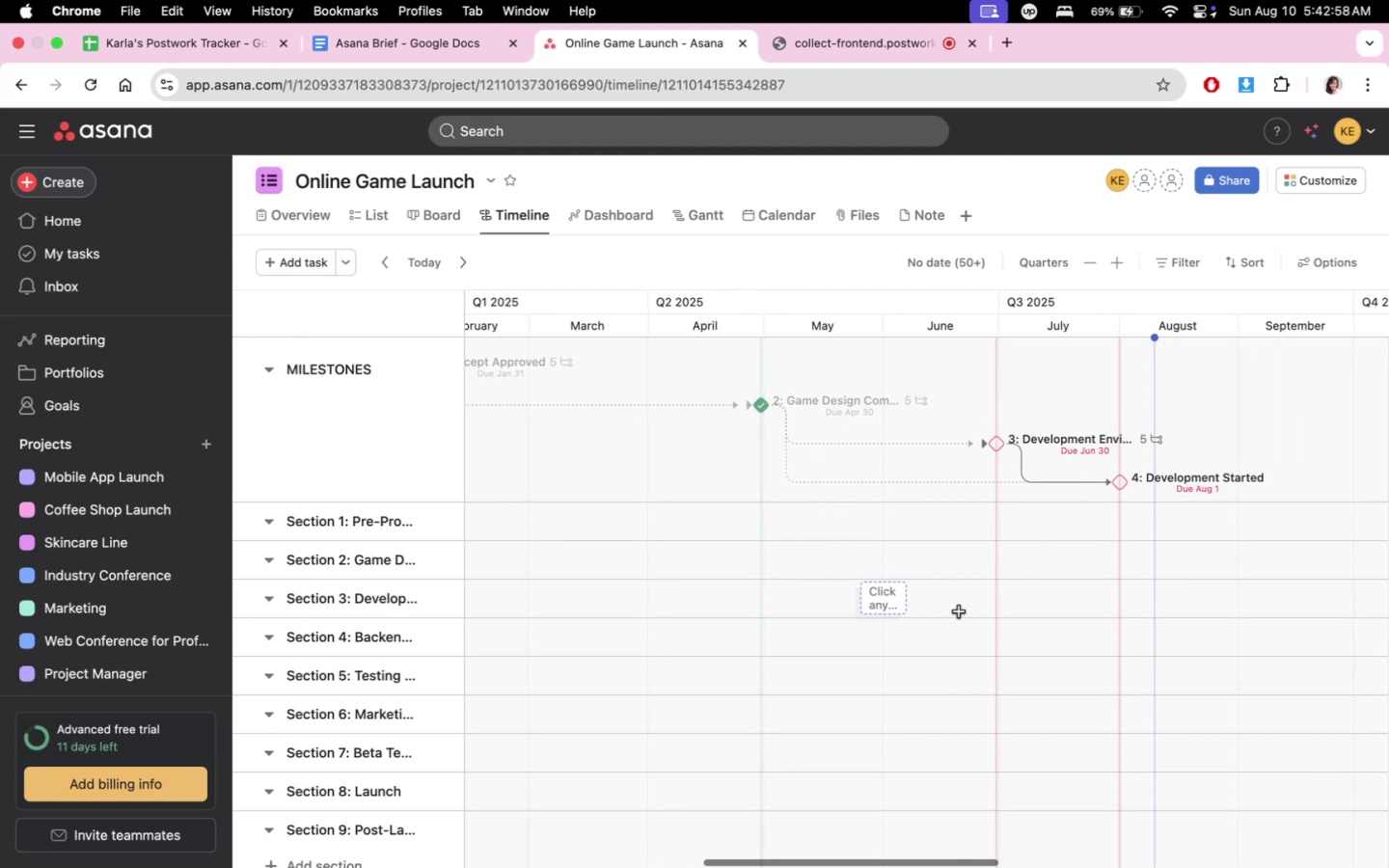 
scroll: coordinate [961, 609], scroll_direction: up, amount: 31.0
 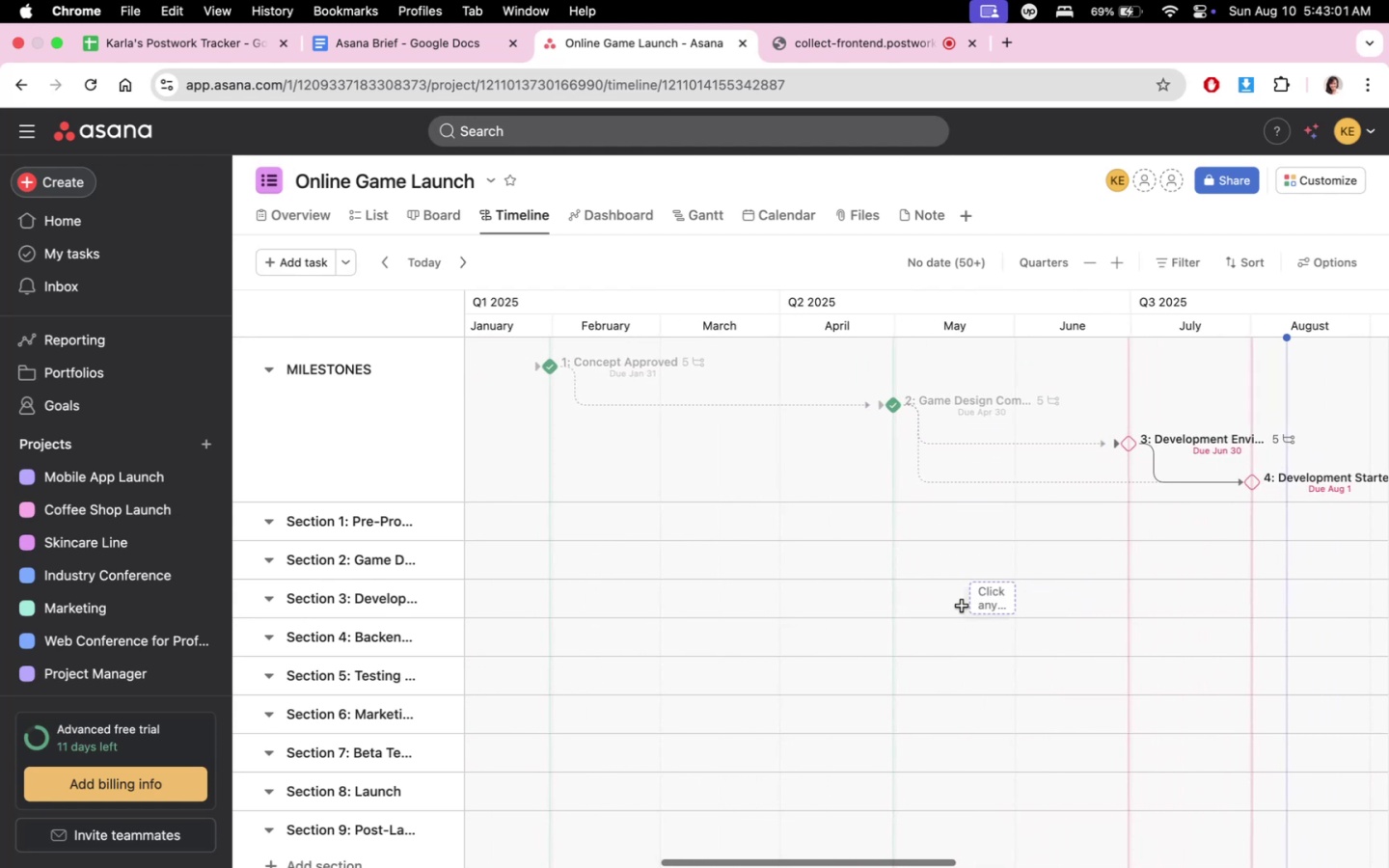 
scroll: coordinate [962, 607], scroll_direction: none, amount: 0.0
 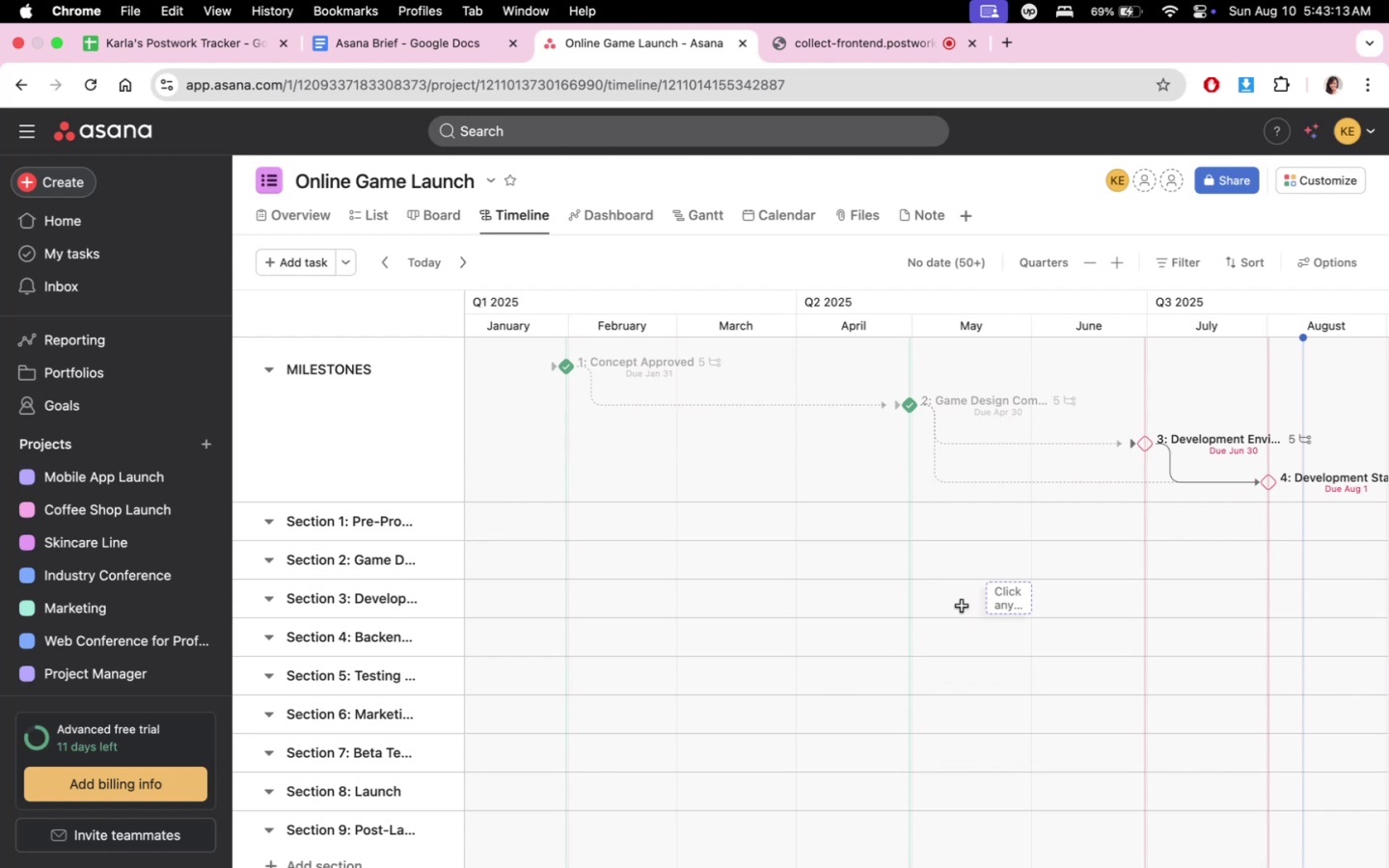 
wait(16.26)
 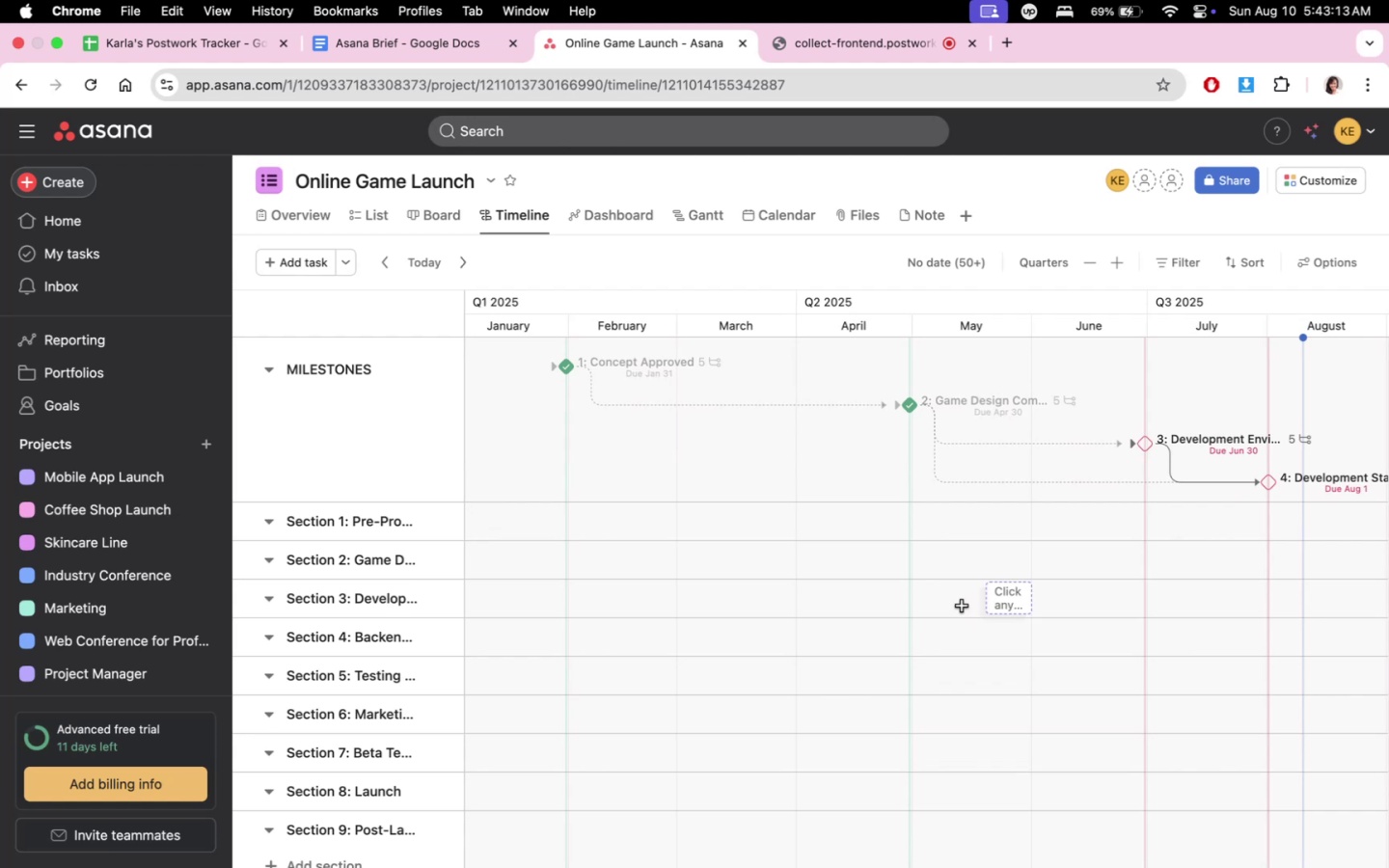 
left_click([364, 219])
 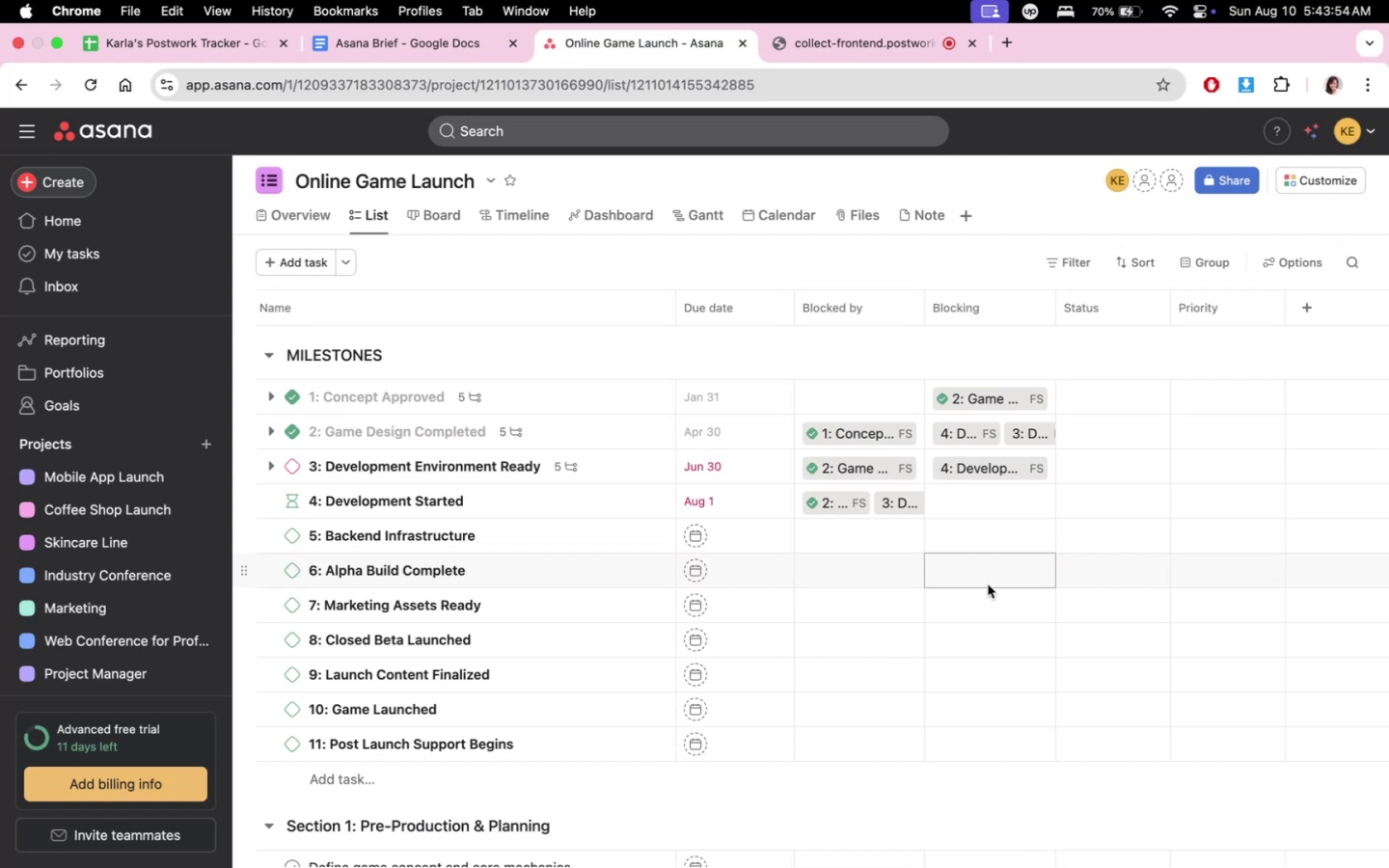 
wait(41.62)
 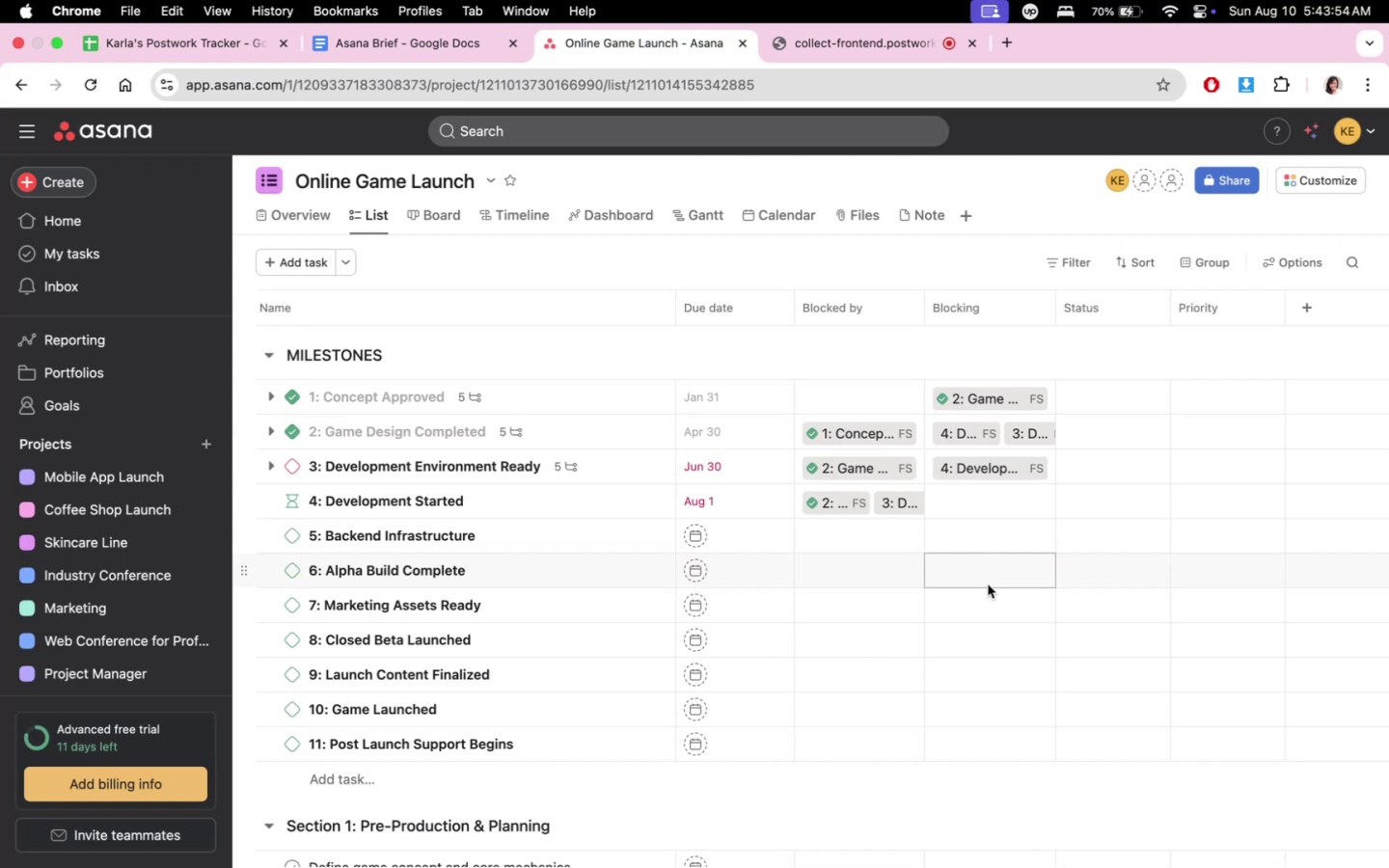 
left_click([820, 42])
 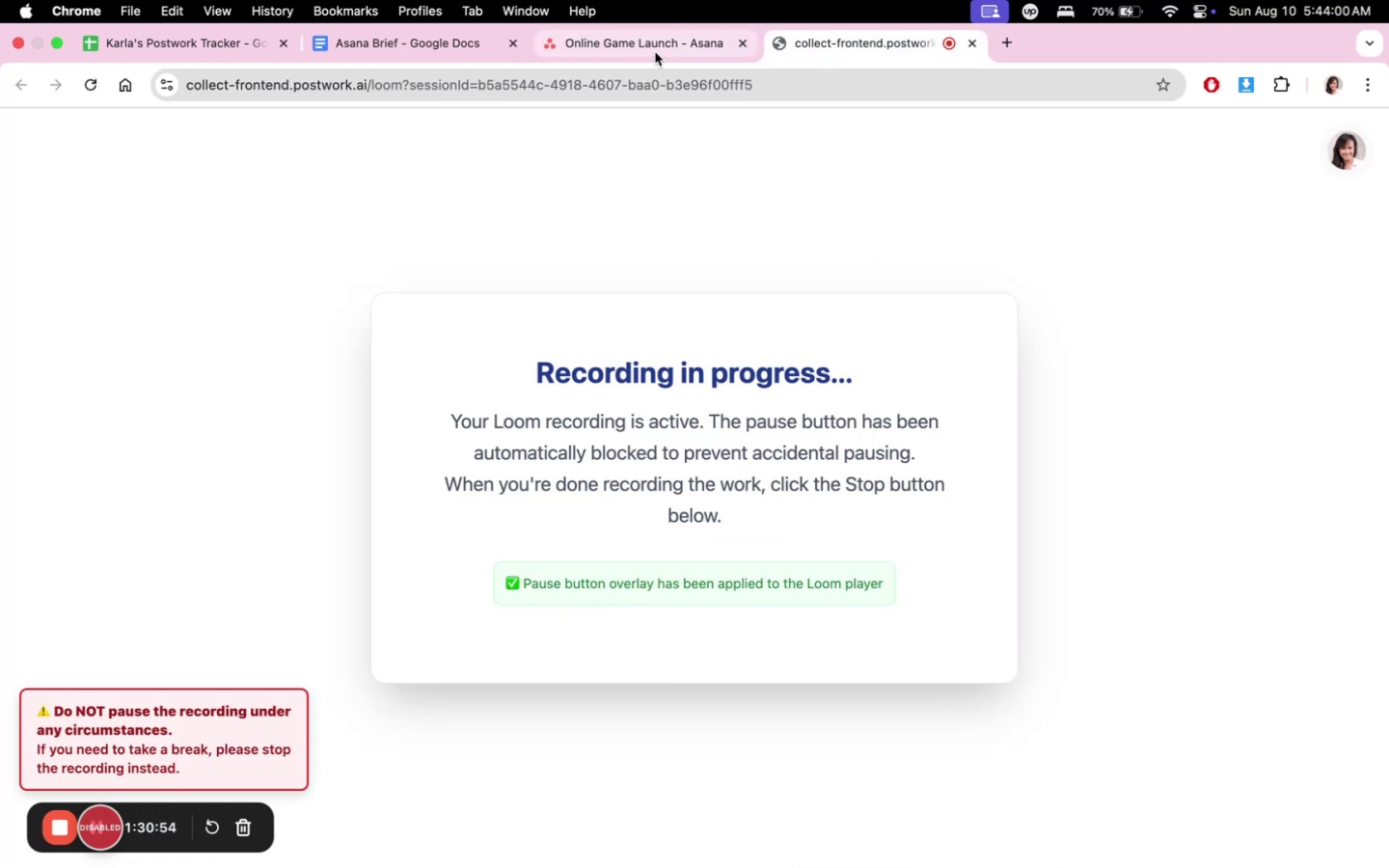 
left_click([655, 52])
 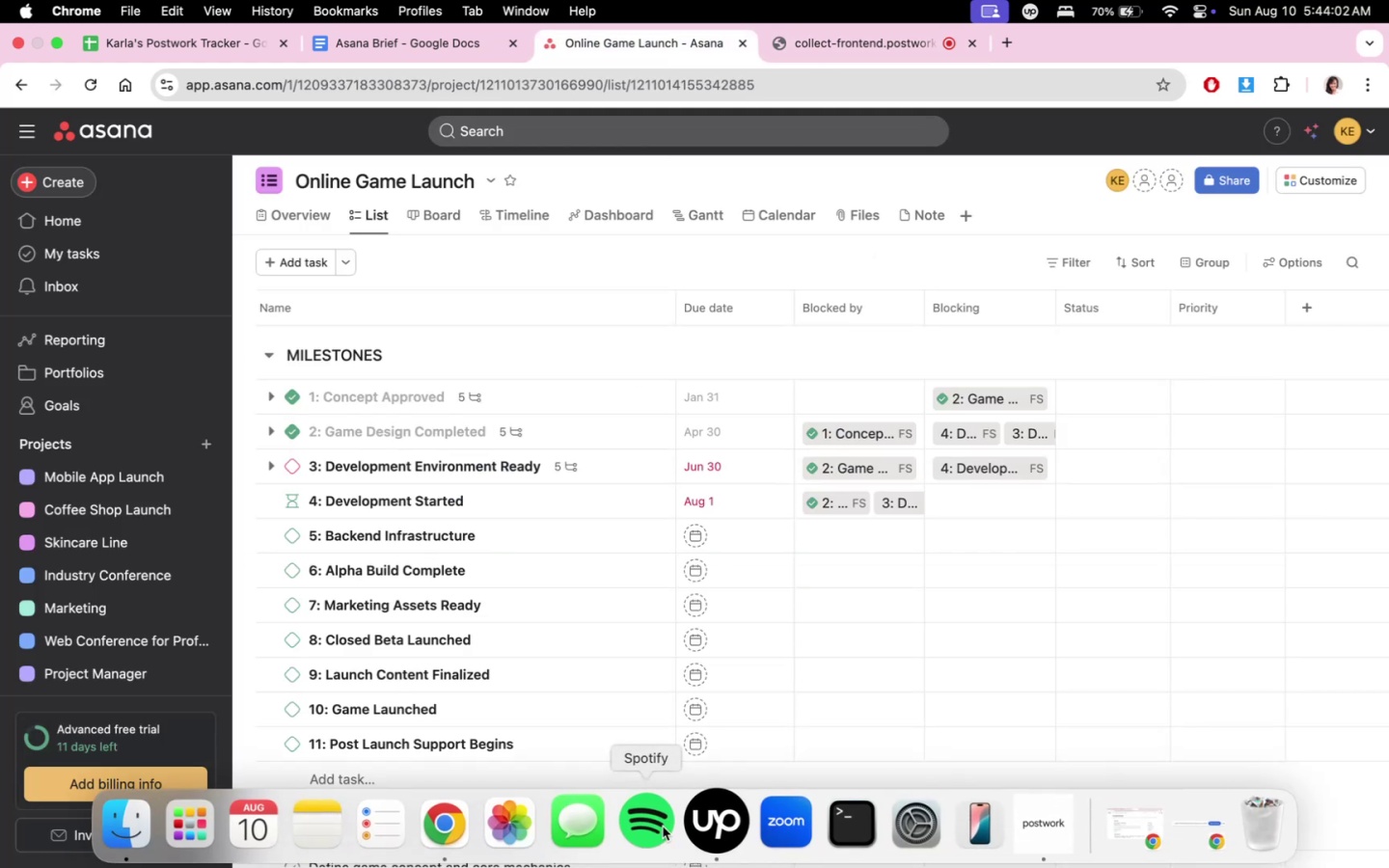 
left_click([731, 827])
 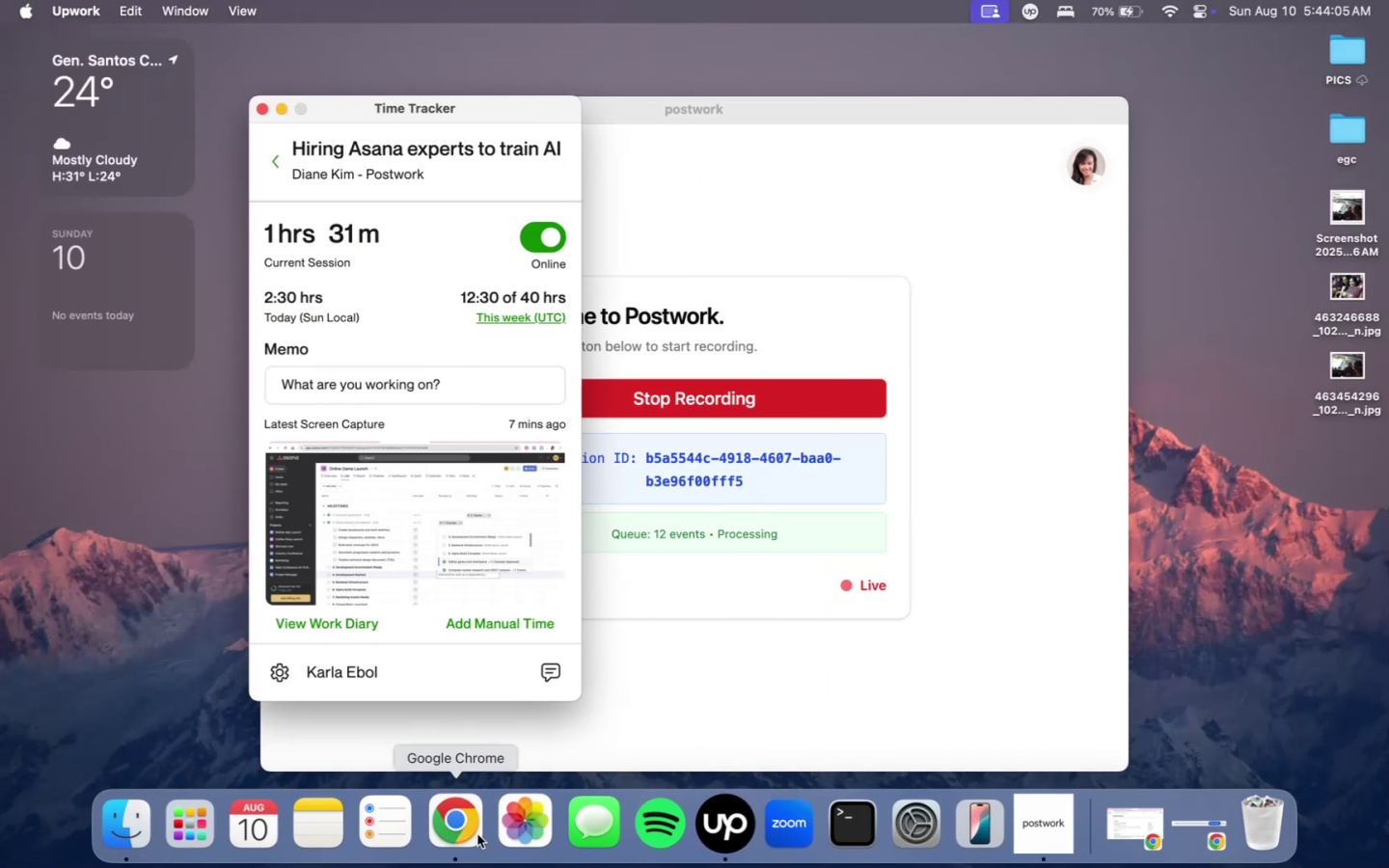 
double_click([459, 834])
 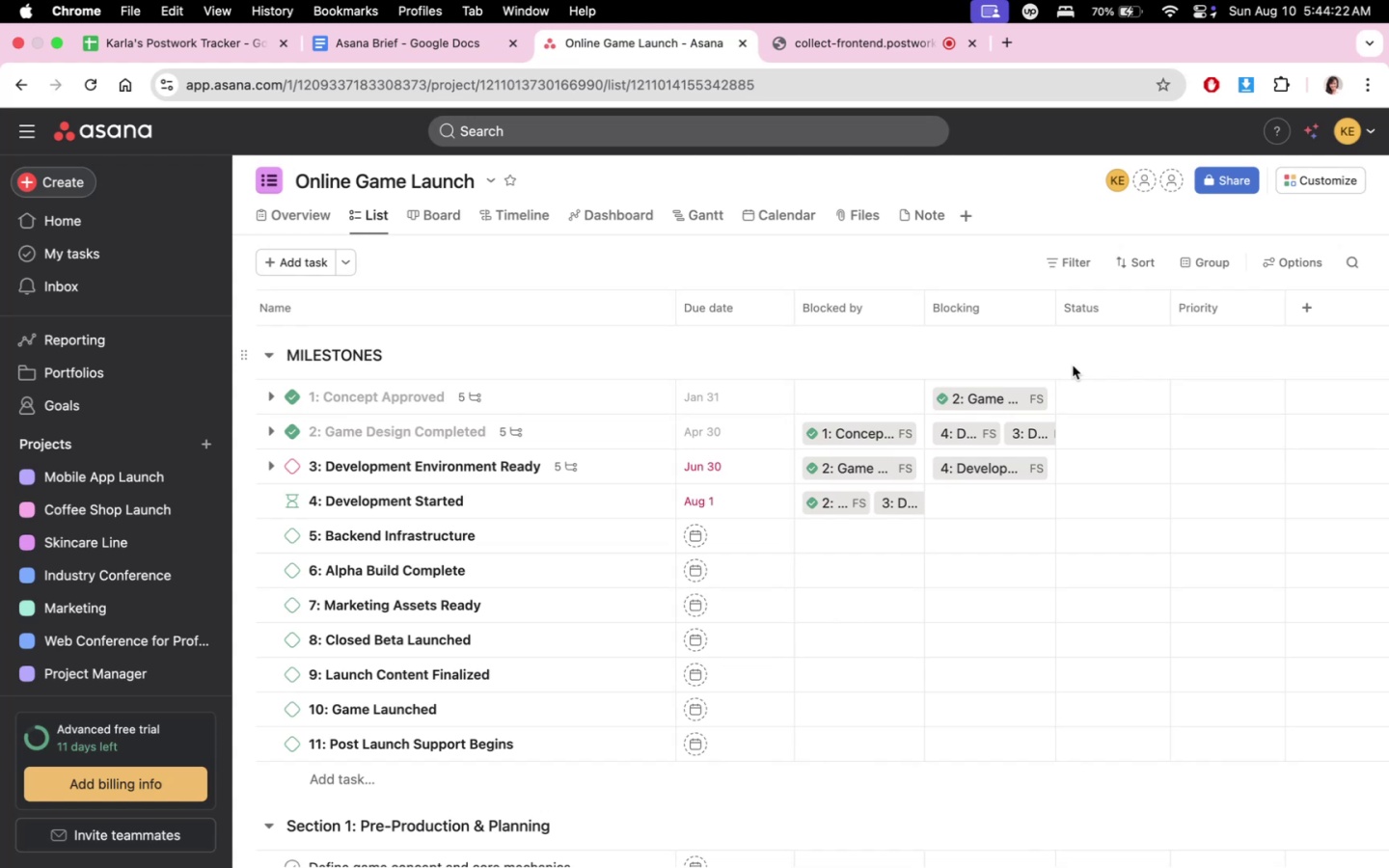 
wait(21.39)
 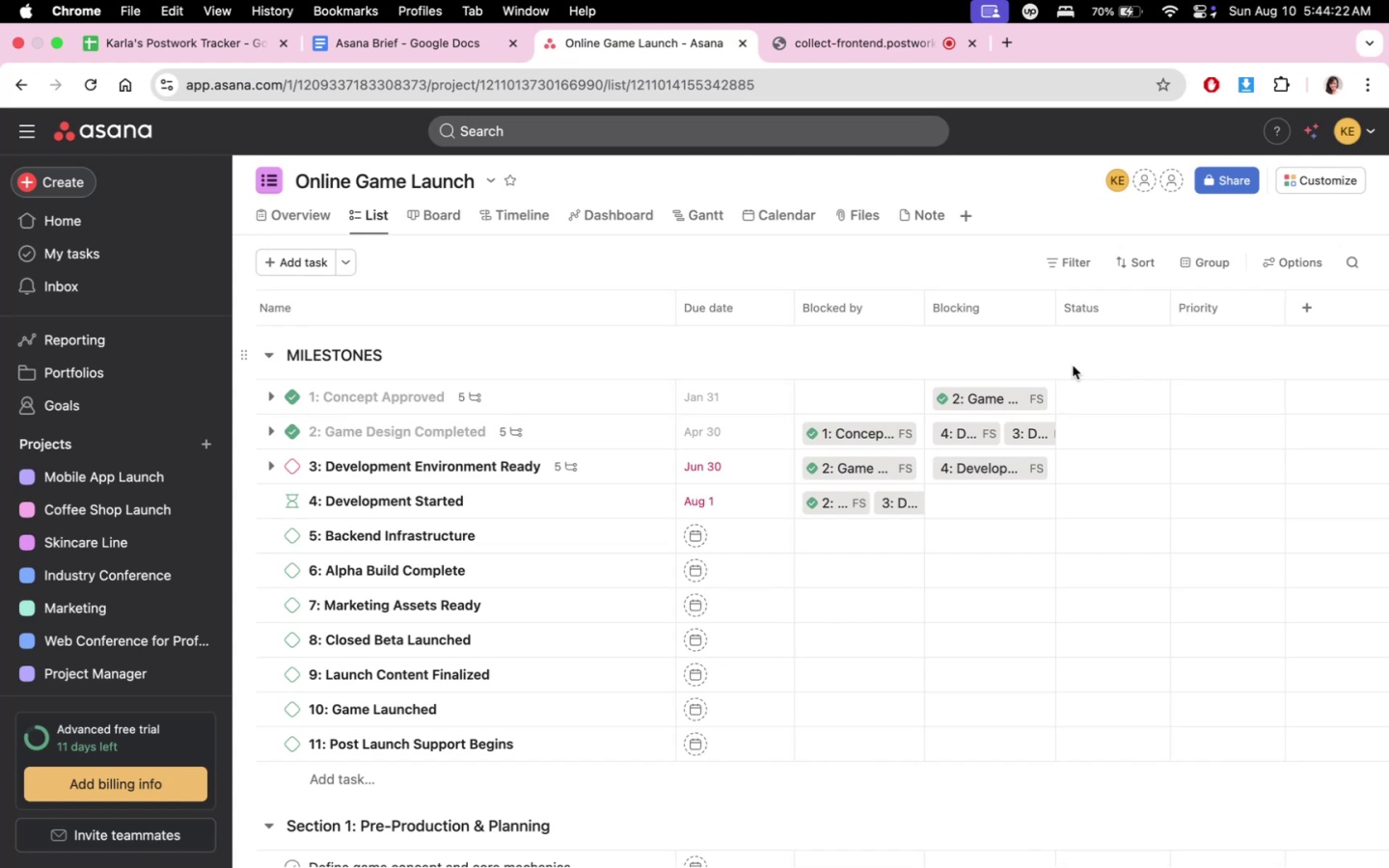 
left_click([850, 43])
 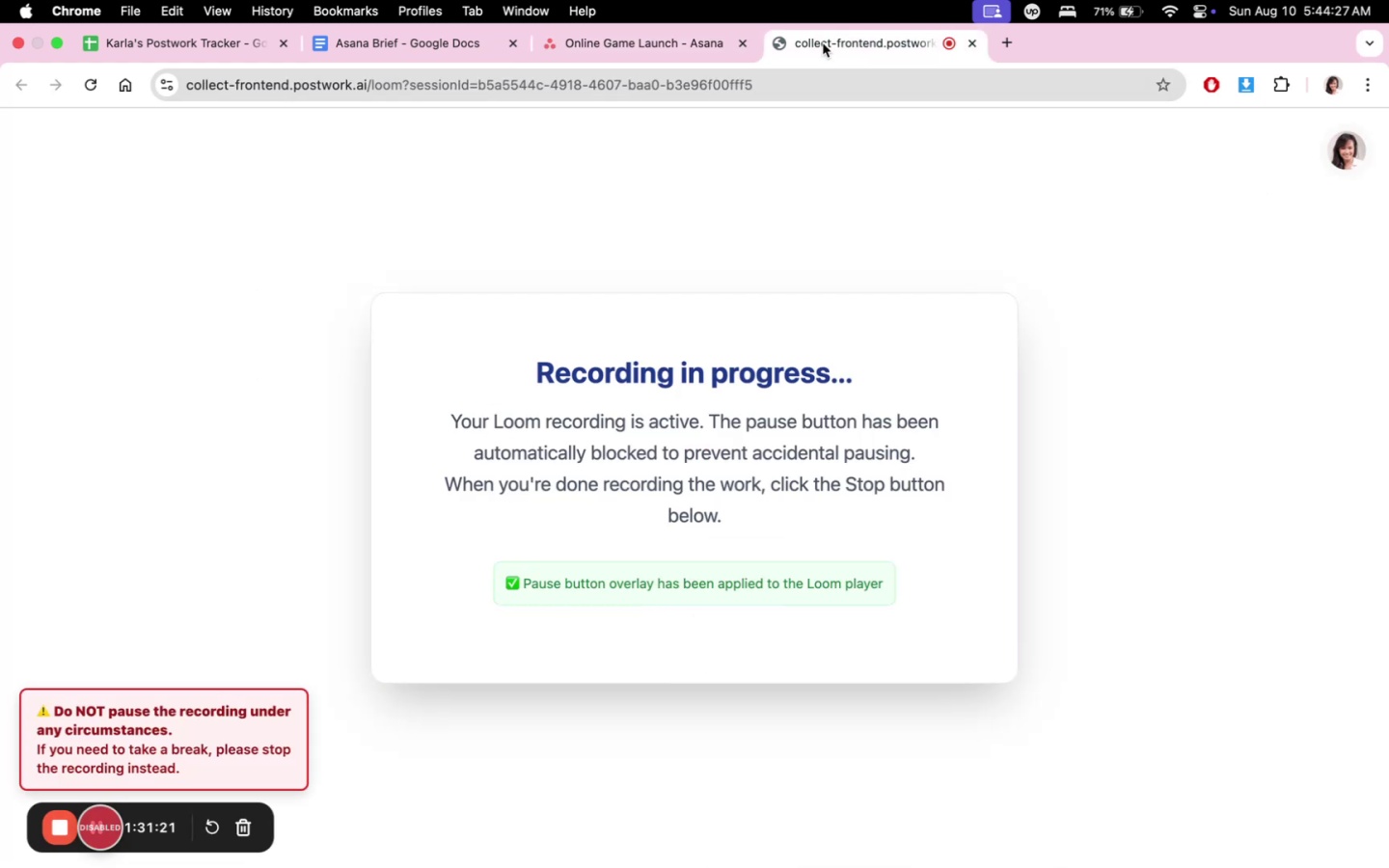 
mouse_move([746, 60])
 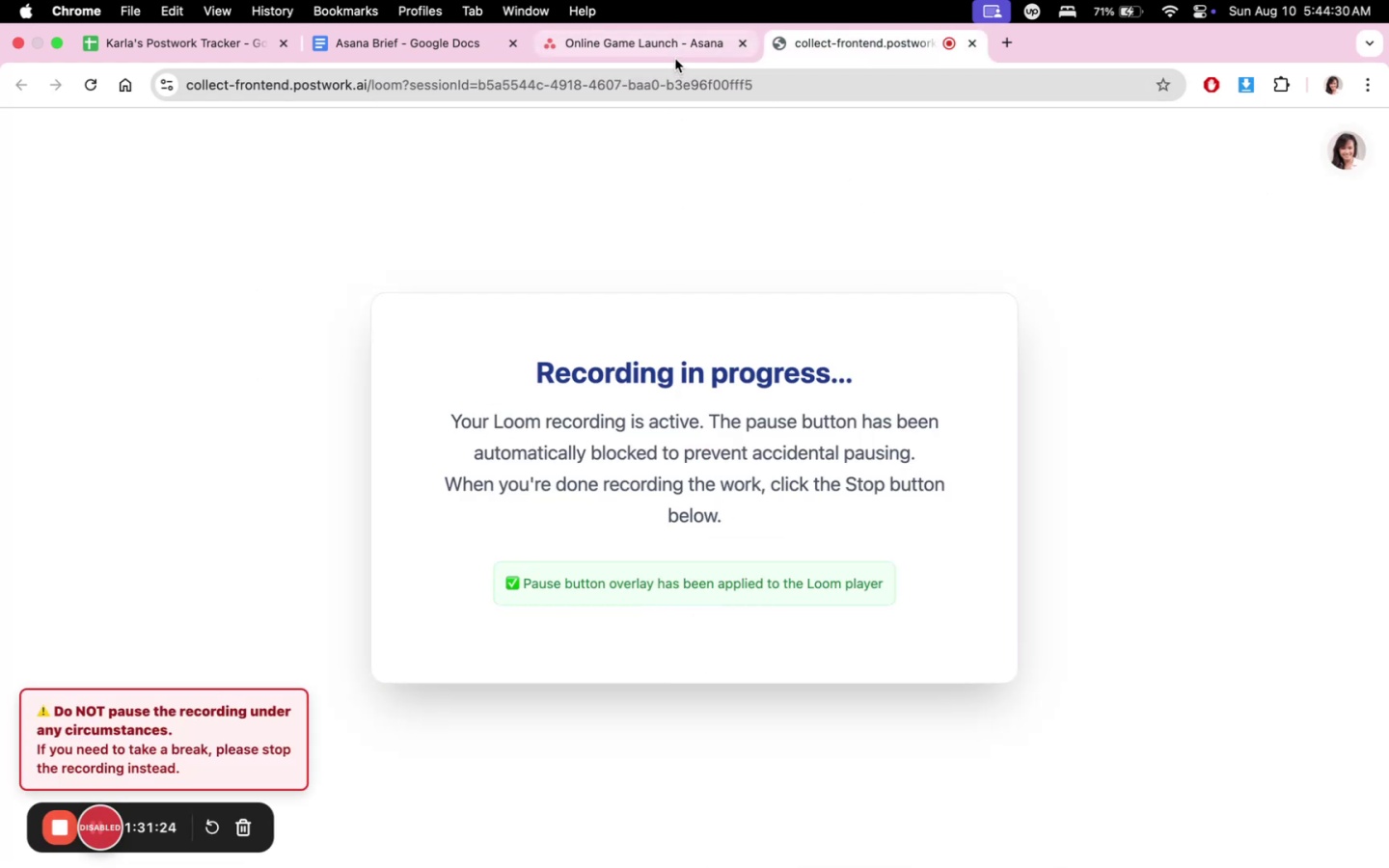 
left_click([671, 49])
 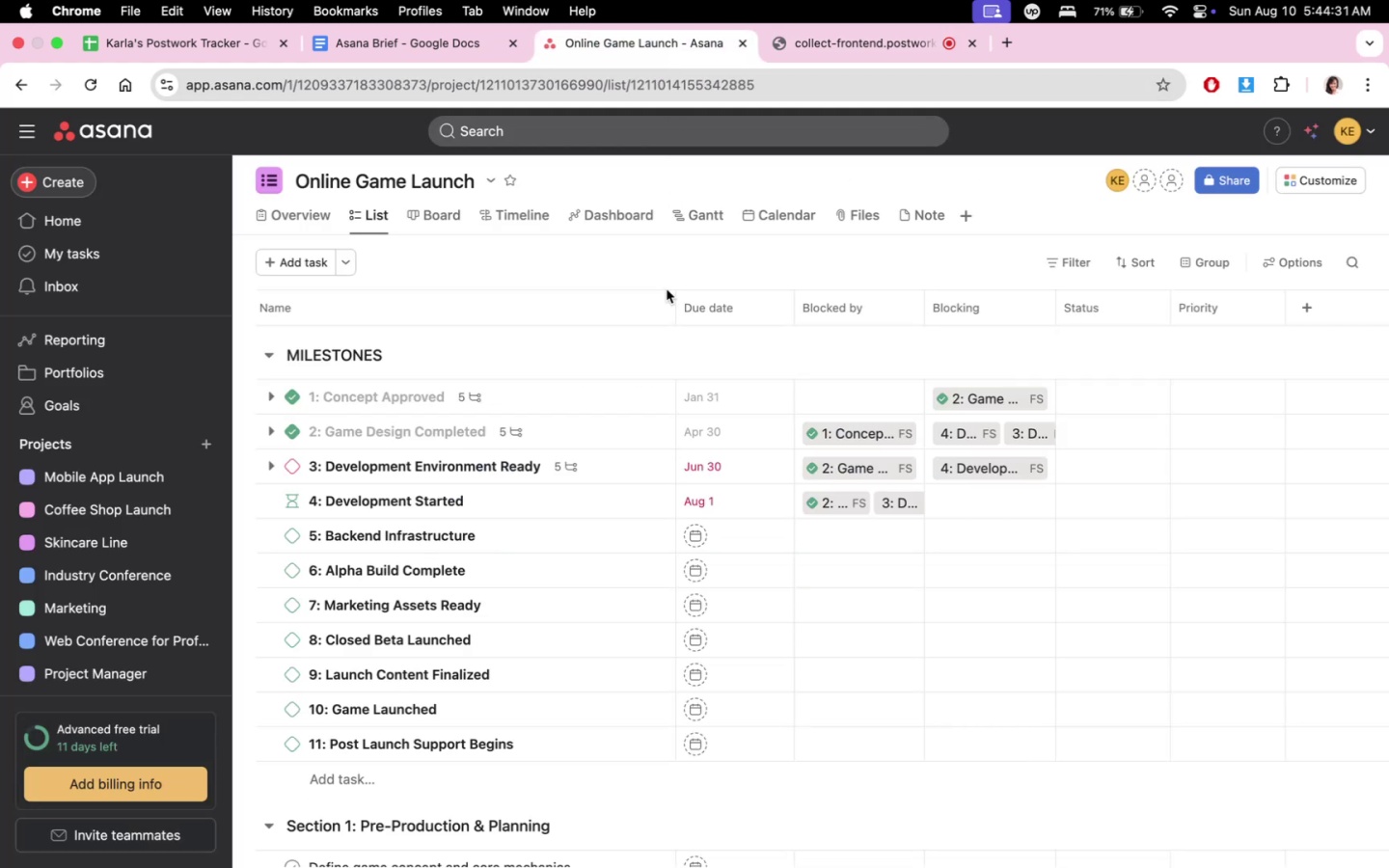 
mouse_move([680, 476])
 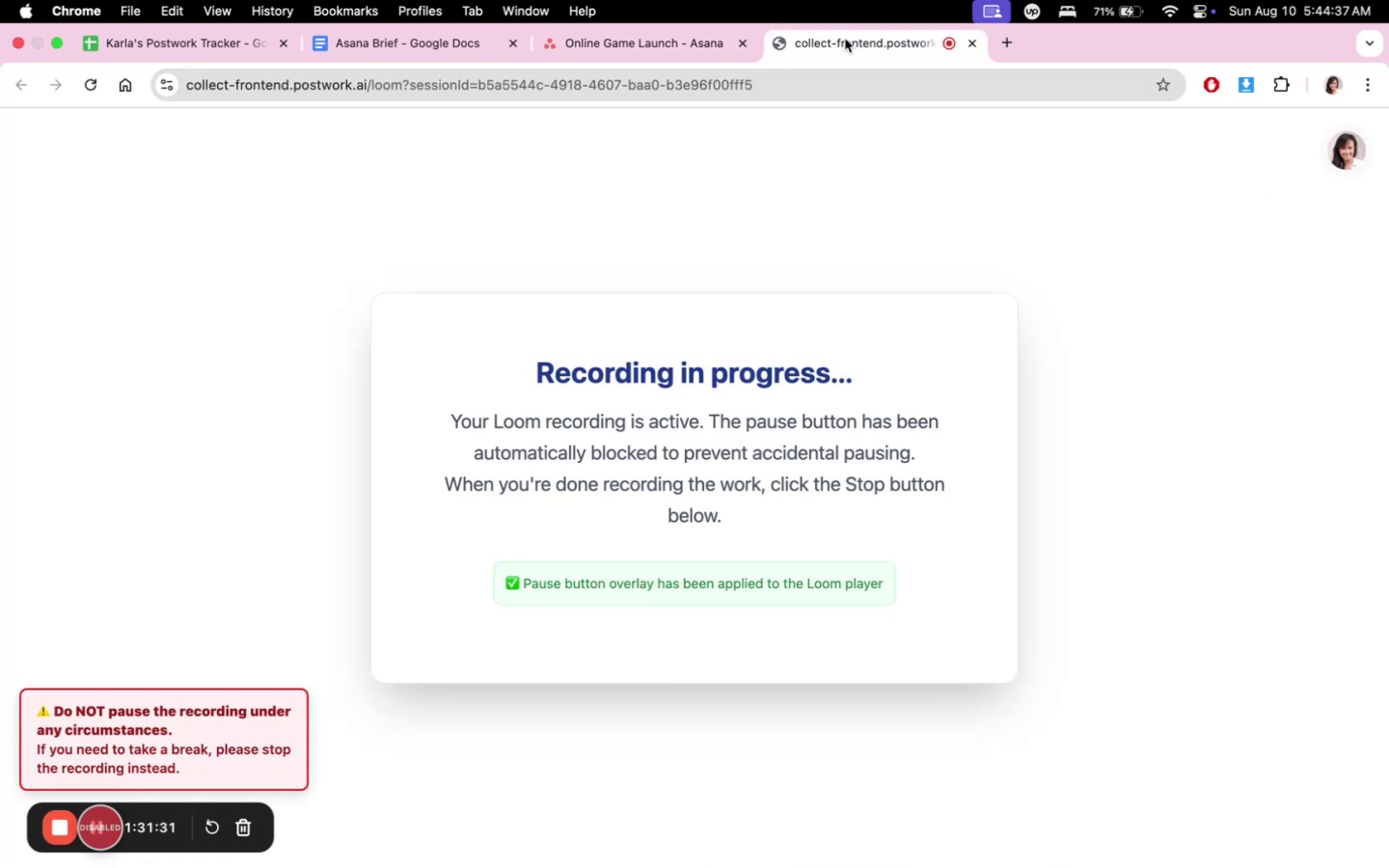 
wait(6.58)
 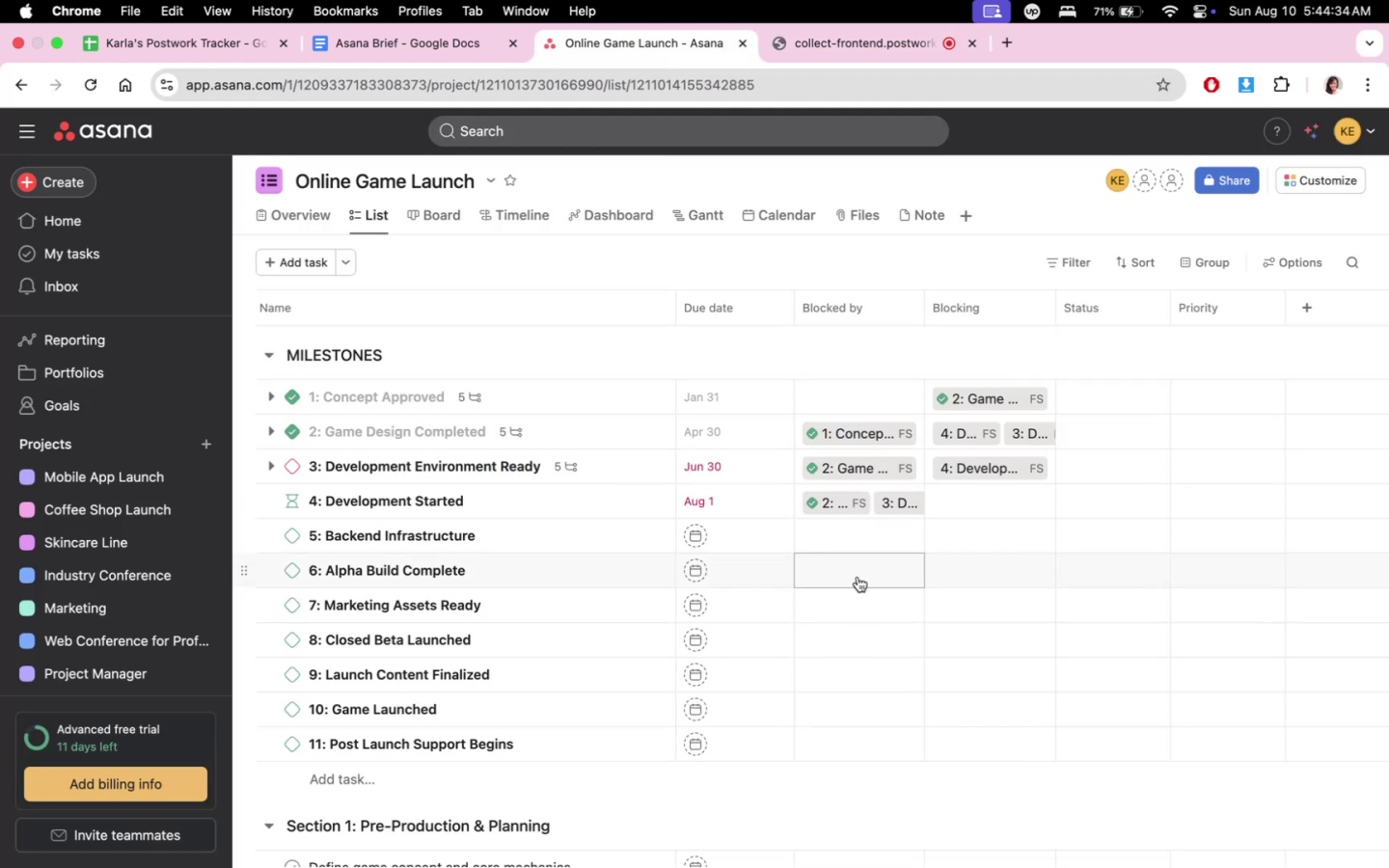 
left_click([677, 38])
 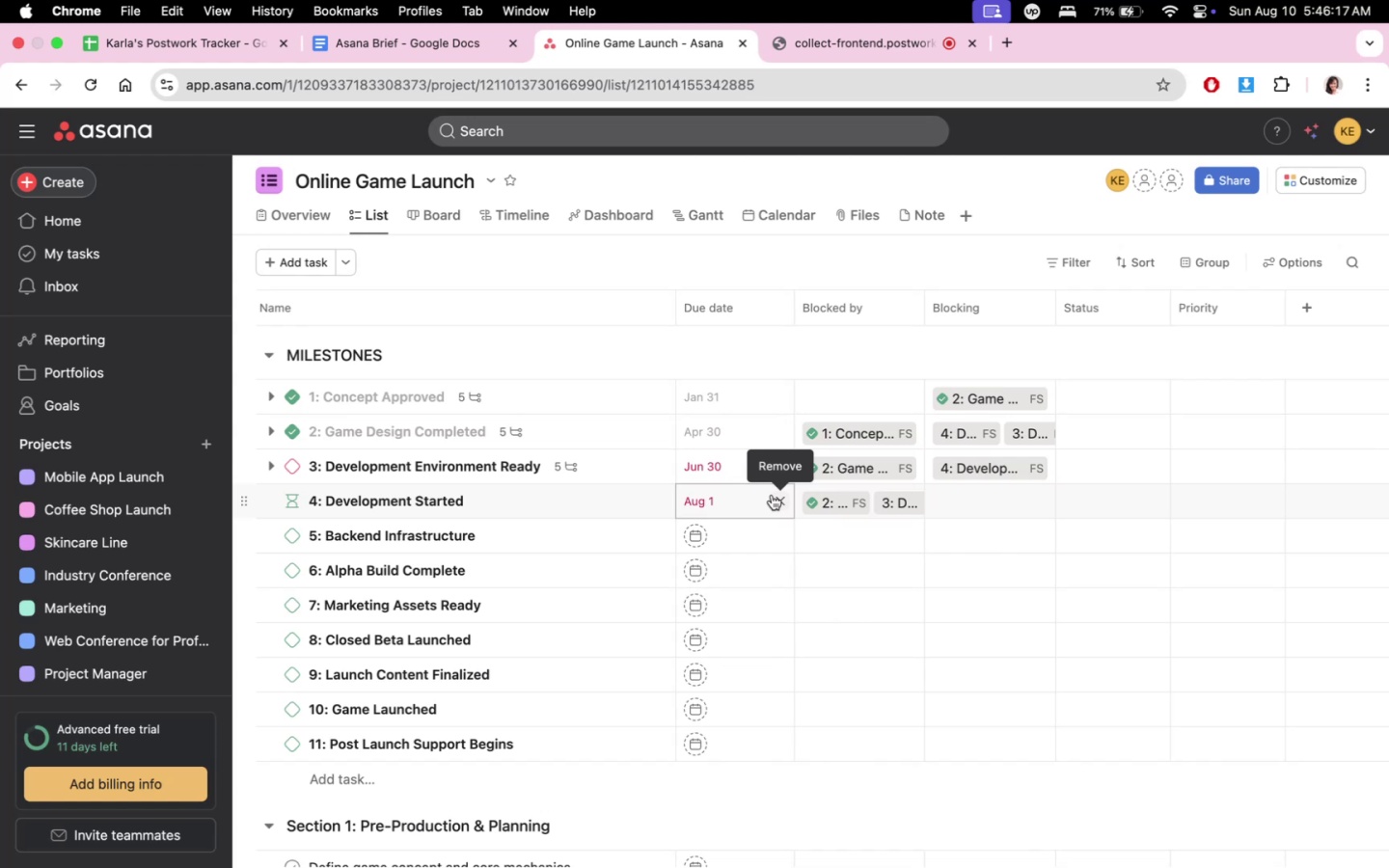 
wait(103.22)
 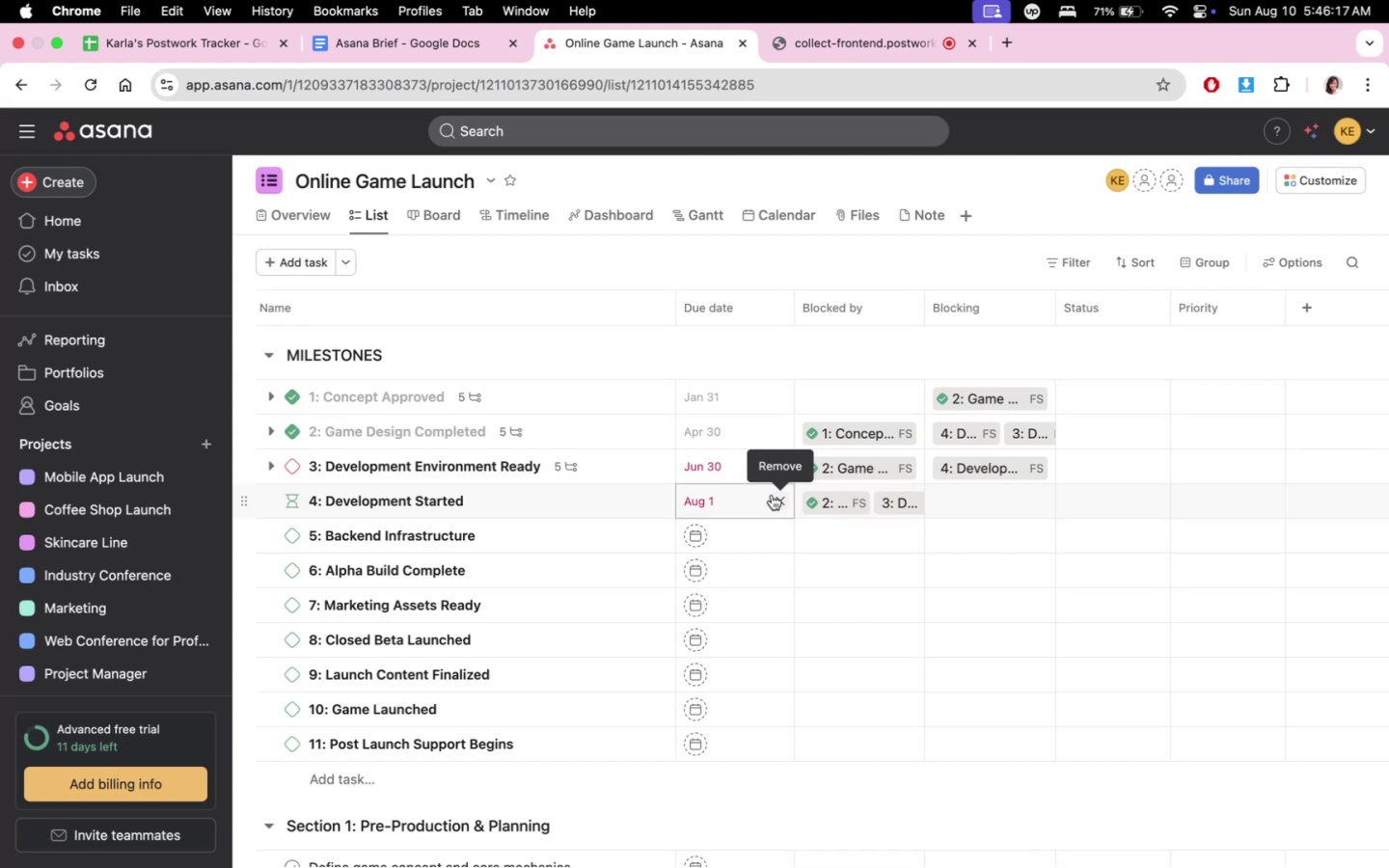 
left_click([794, 44])
 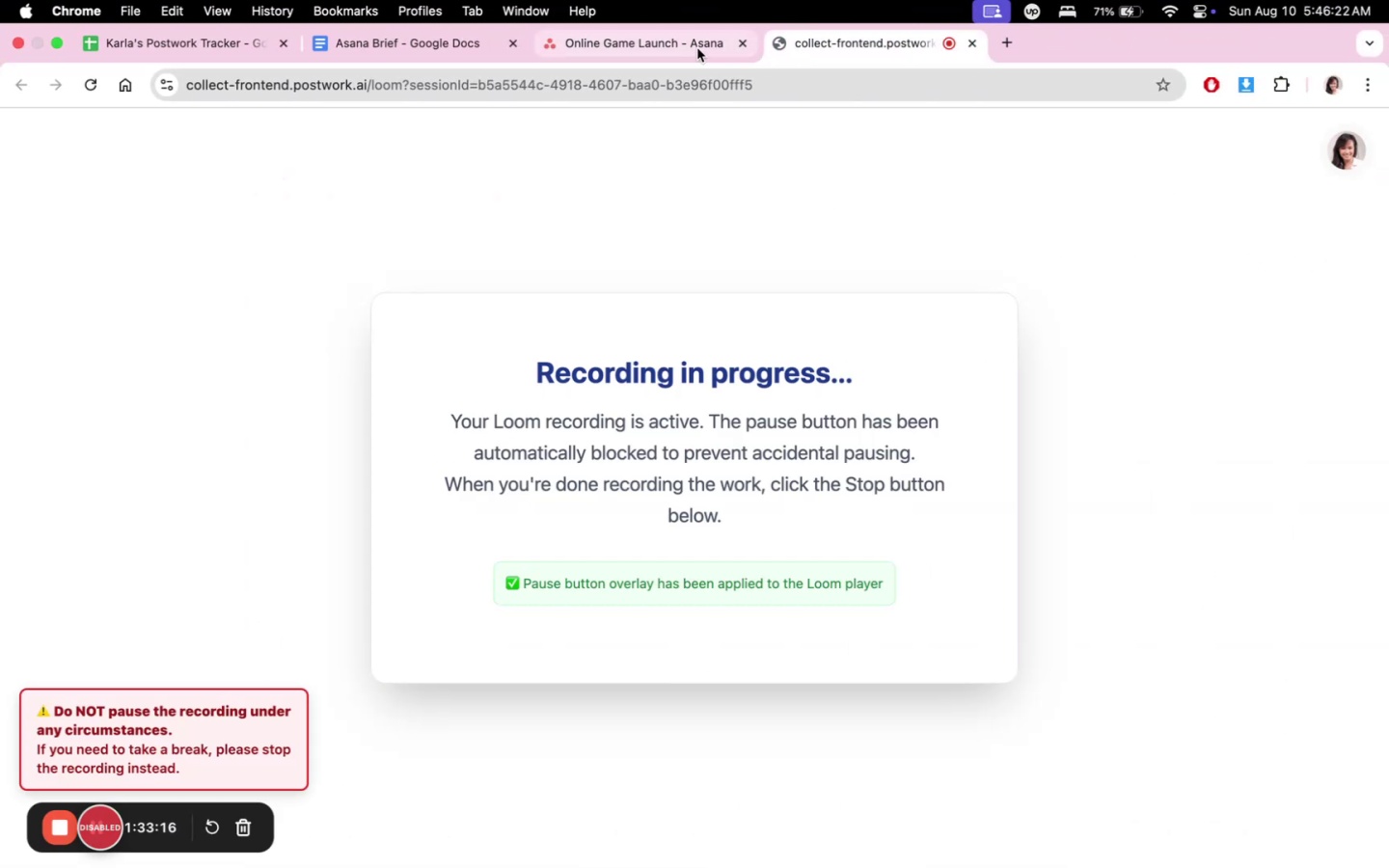 
double_click([697, 48])
 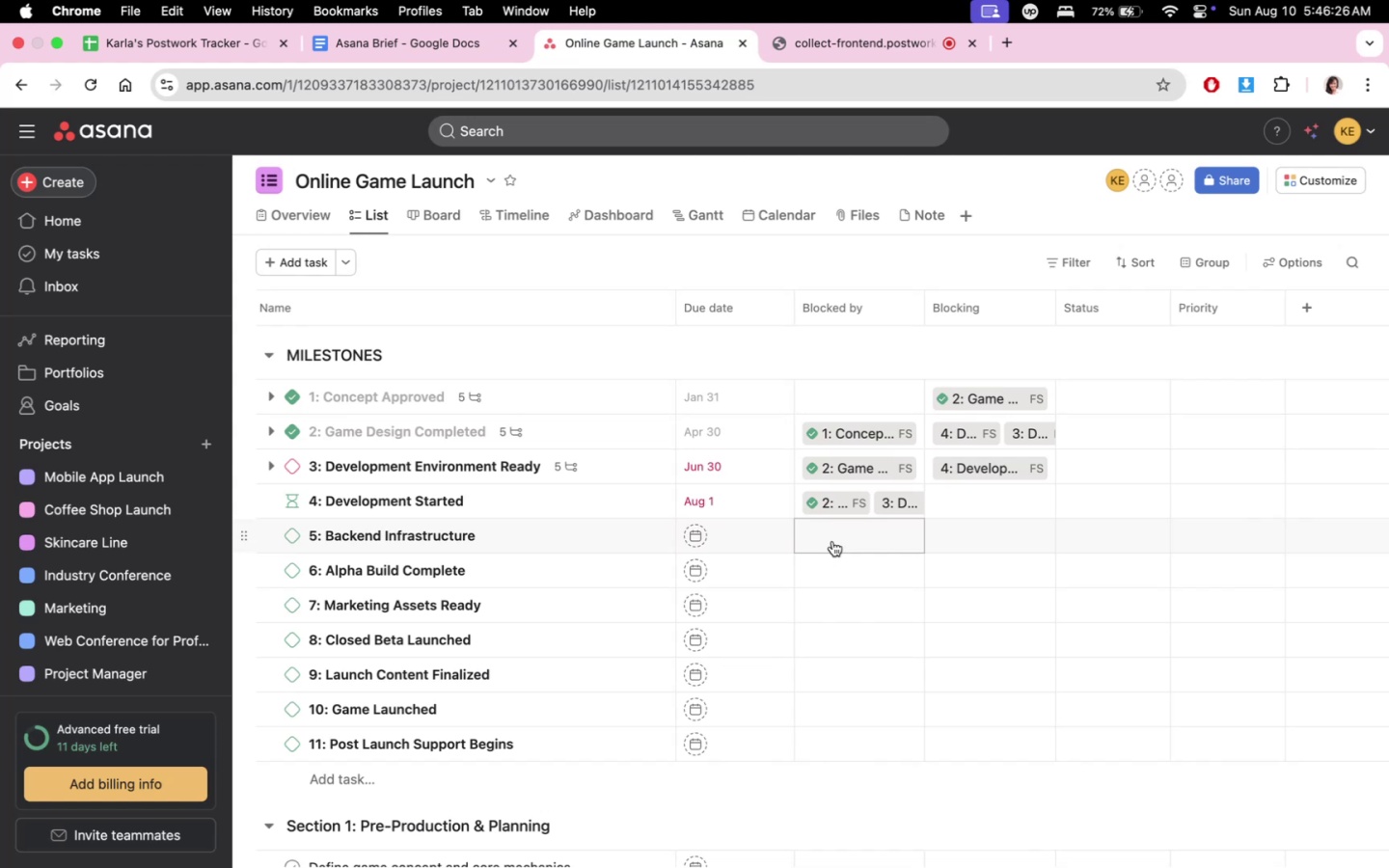 
wait(5.47)
 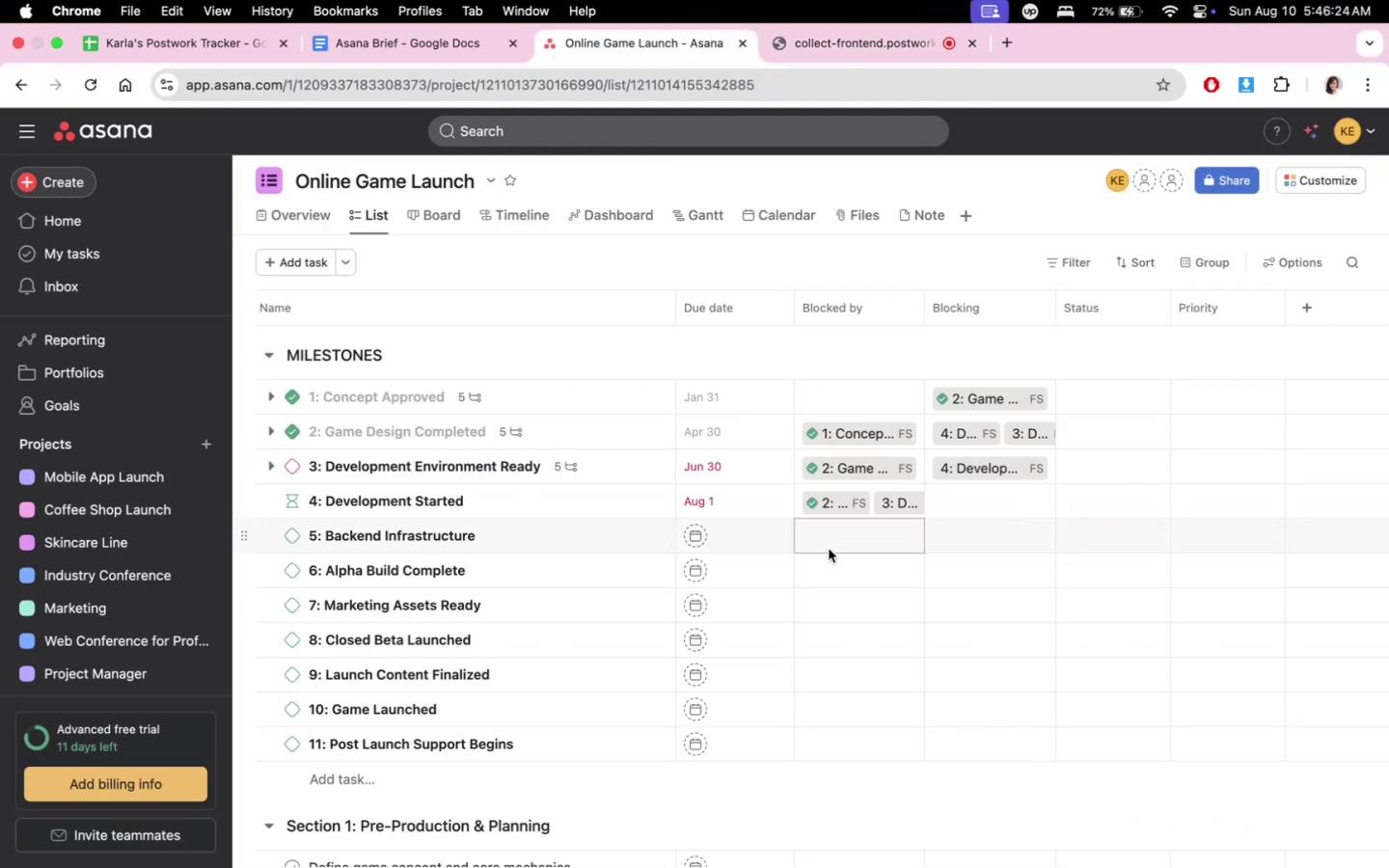 
mouse_move([478, 474])
 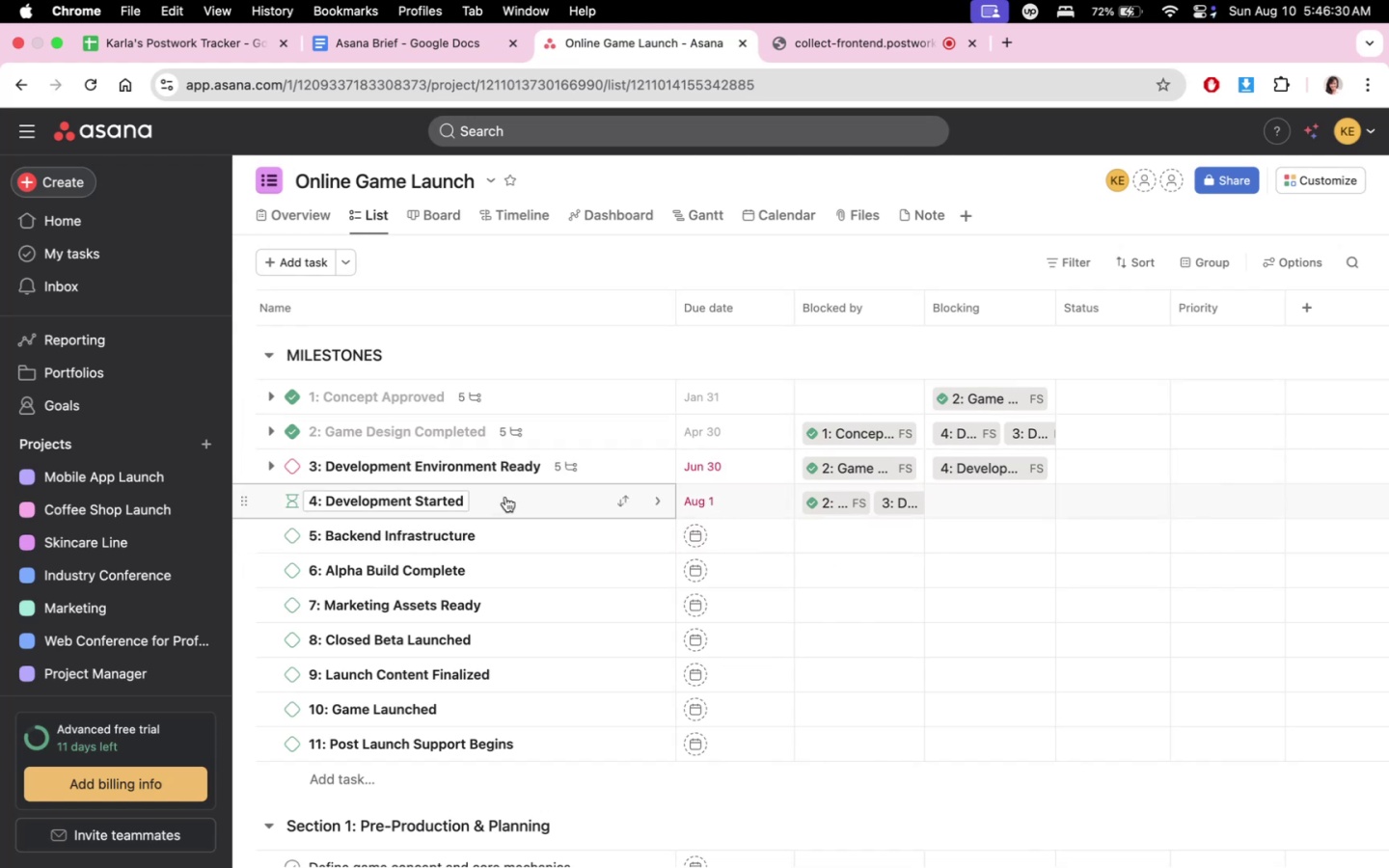 
left_click([505, 497])
 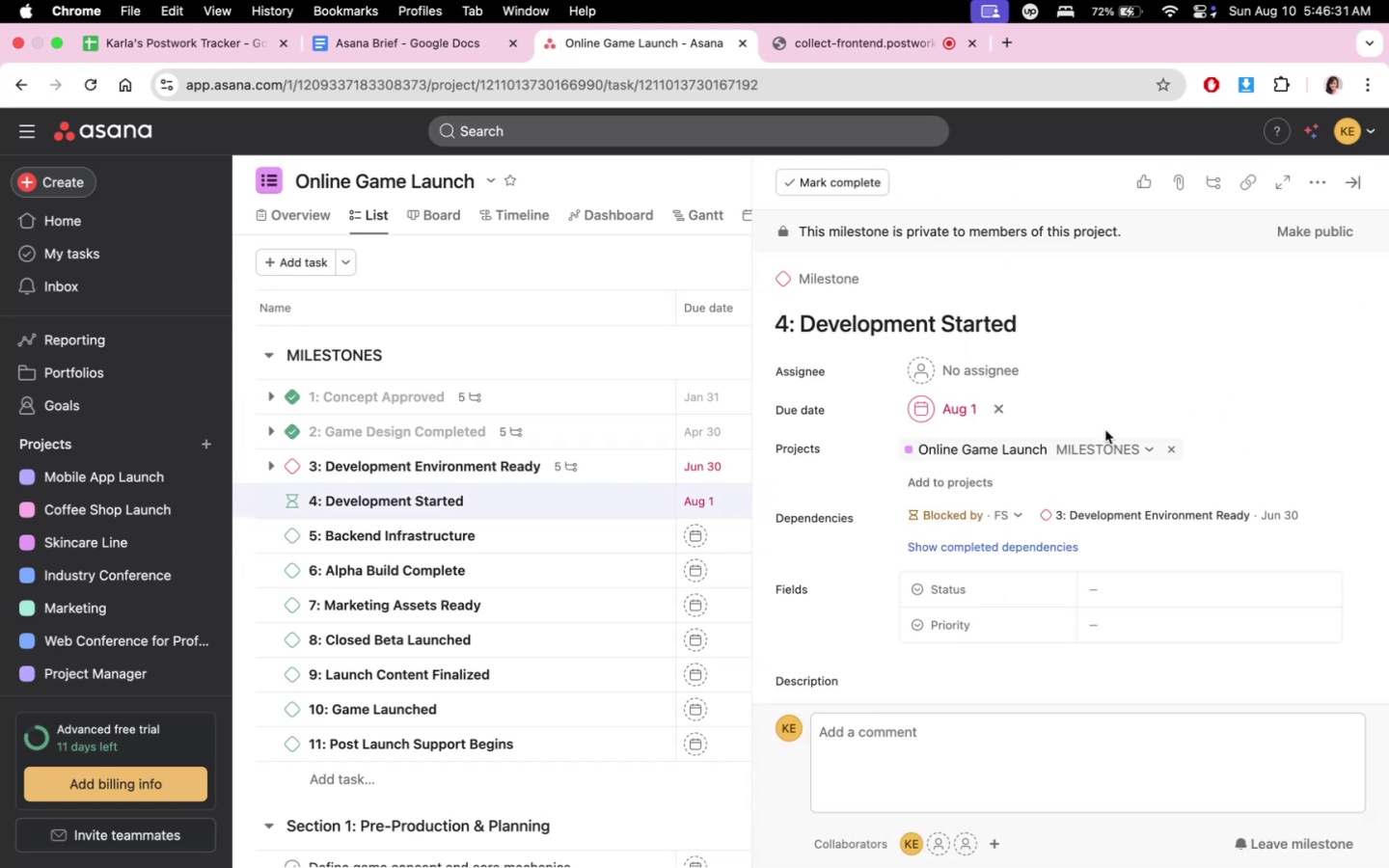 
scroll: coordinate [1032, 619], scroll_direction: down, amount: 10.0
 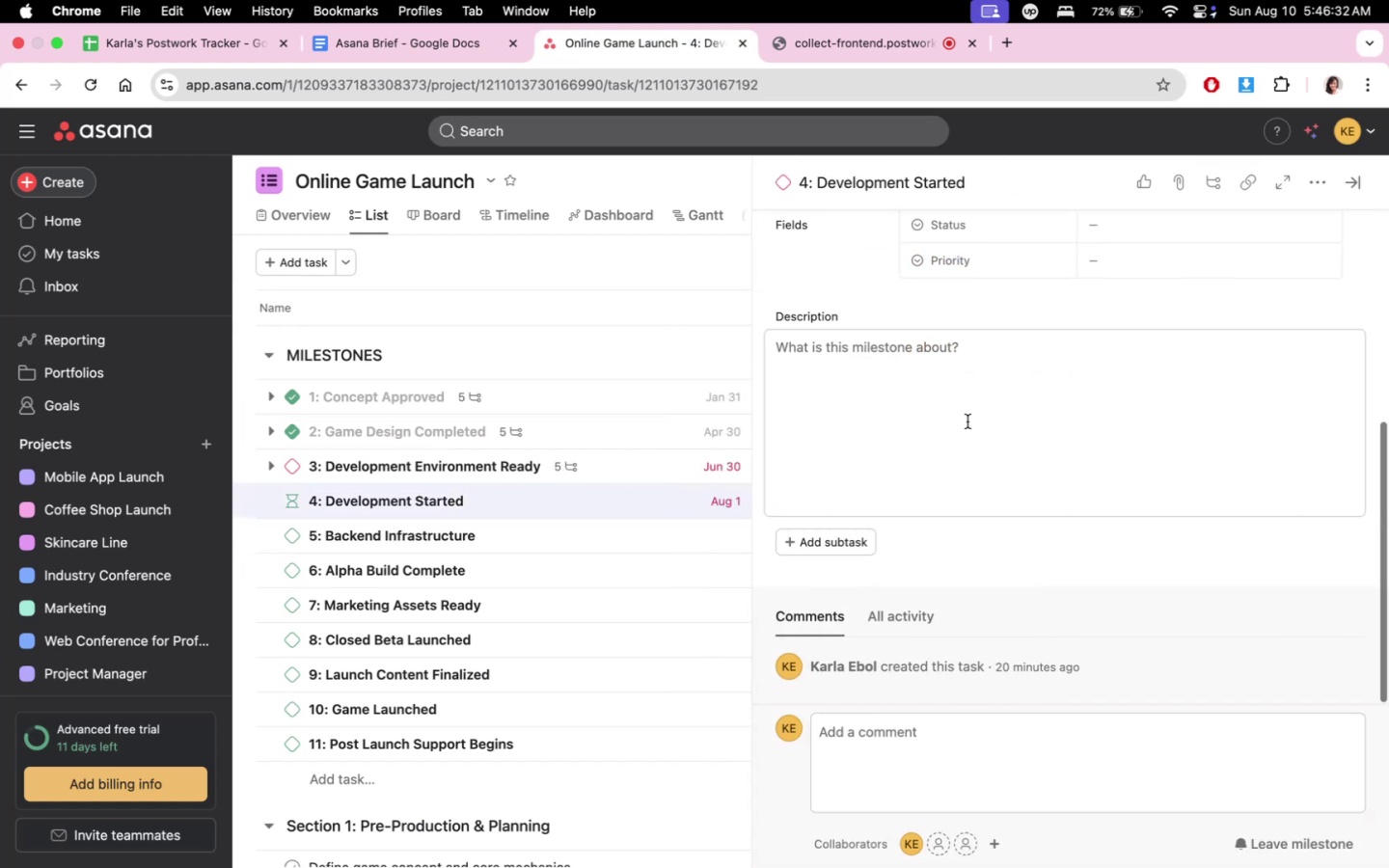 
left_click([967, 421])
 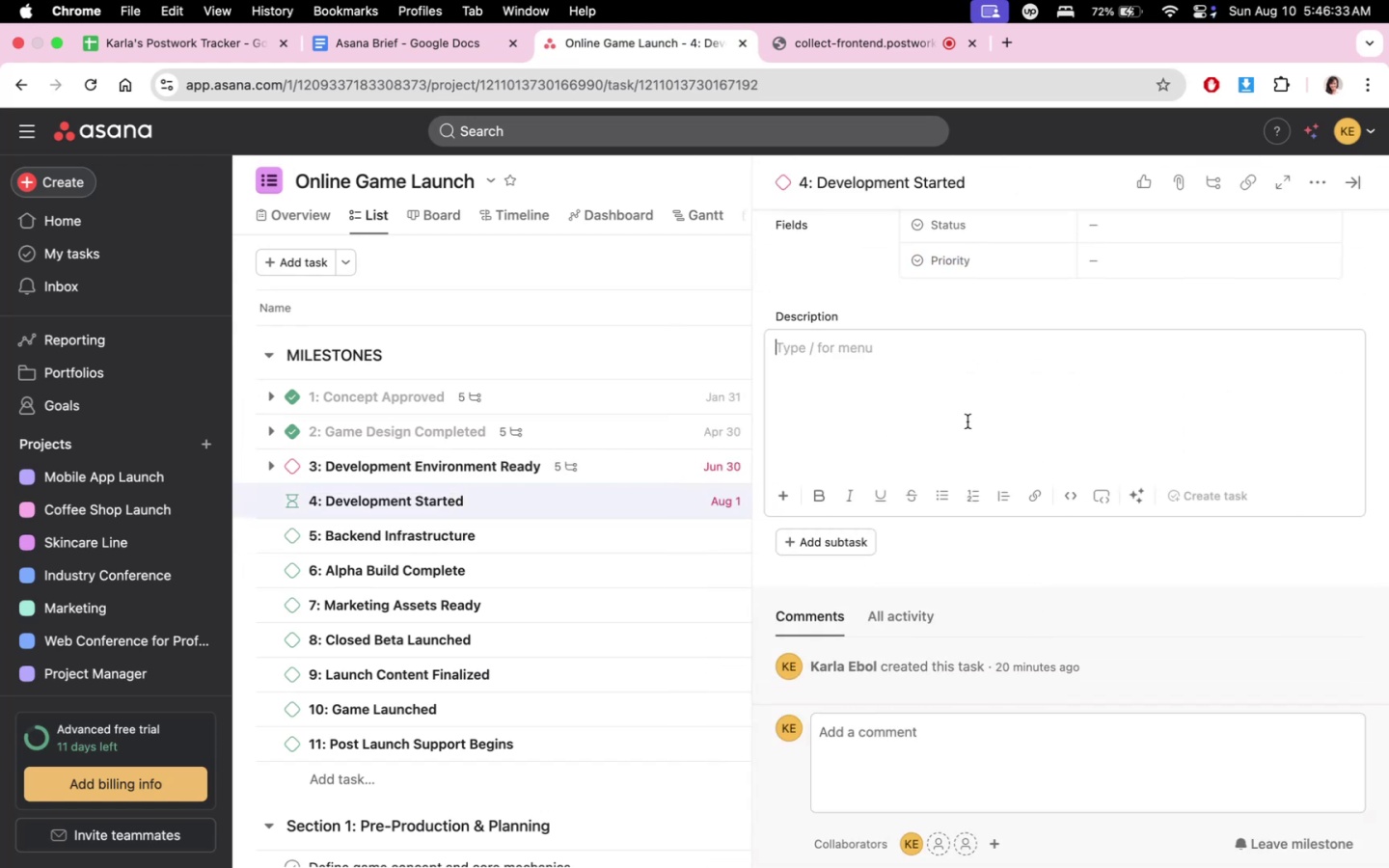 
key(CapsLock)
 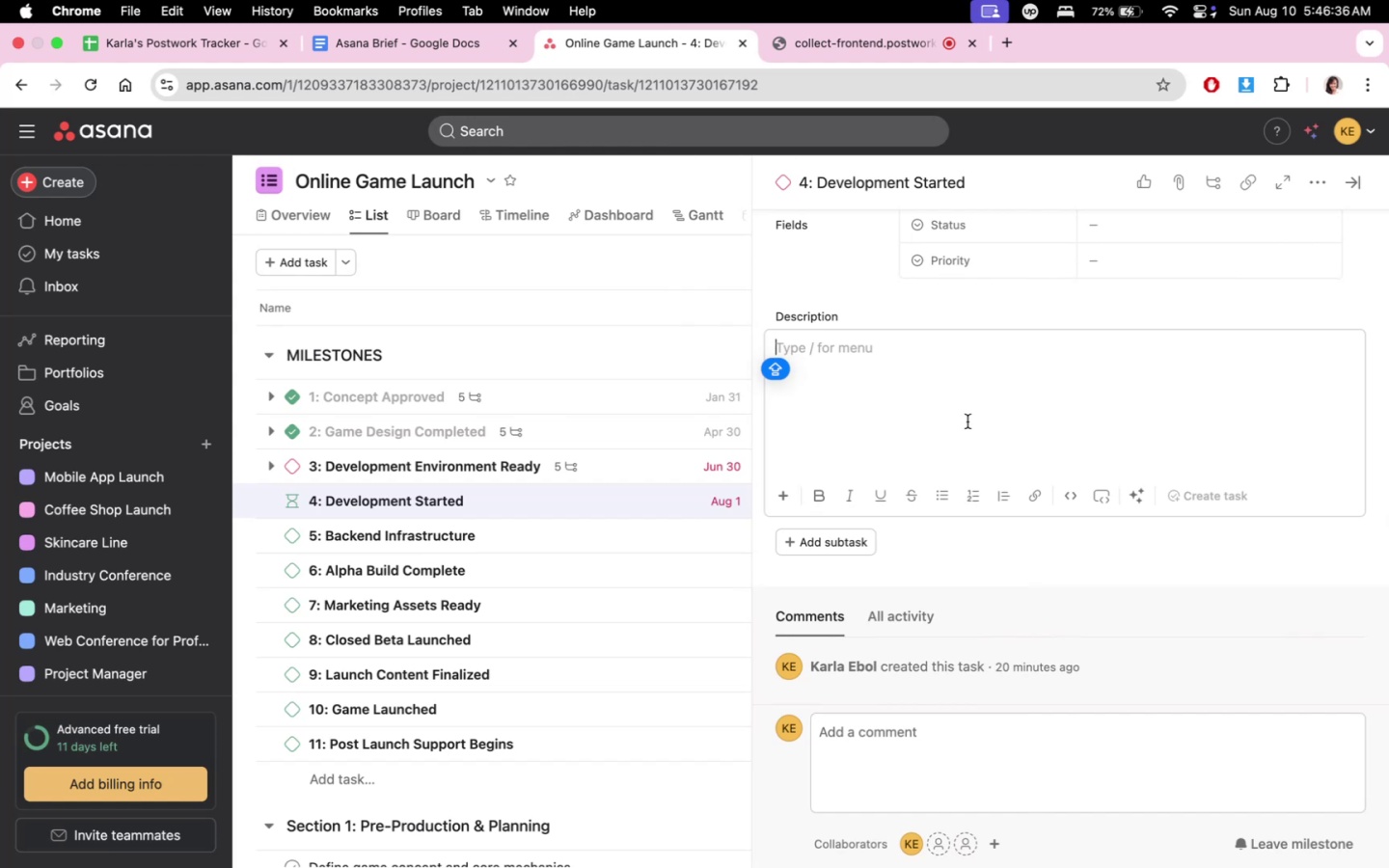 
type(BEGIN)
 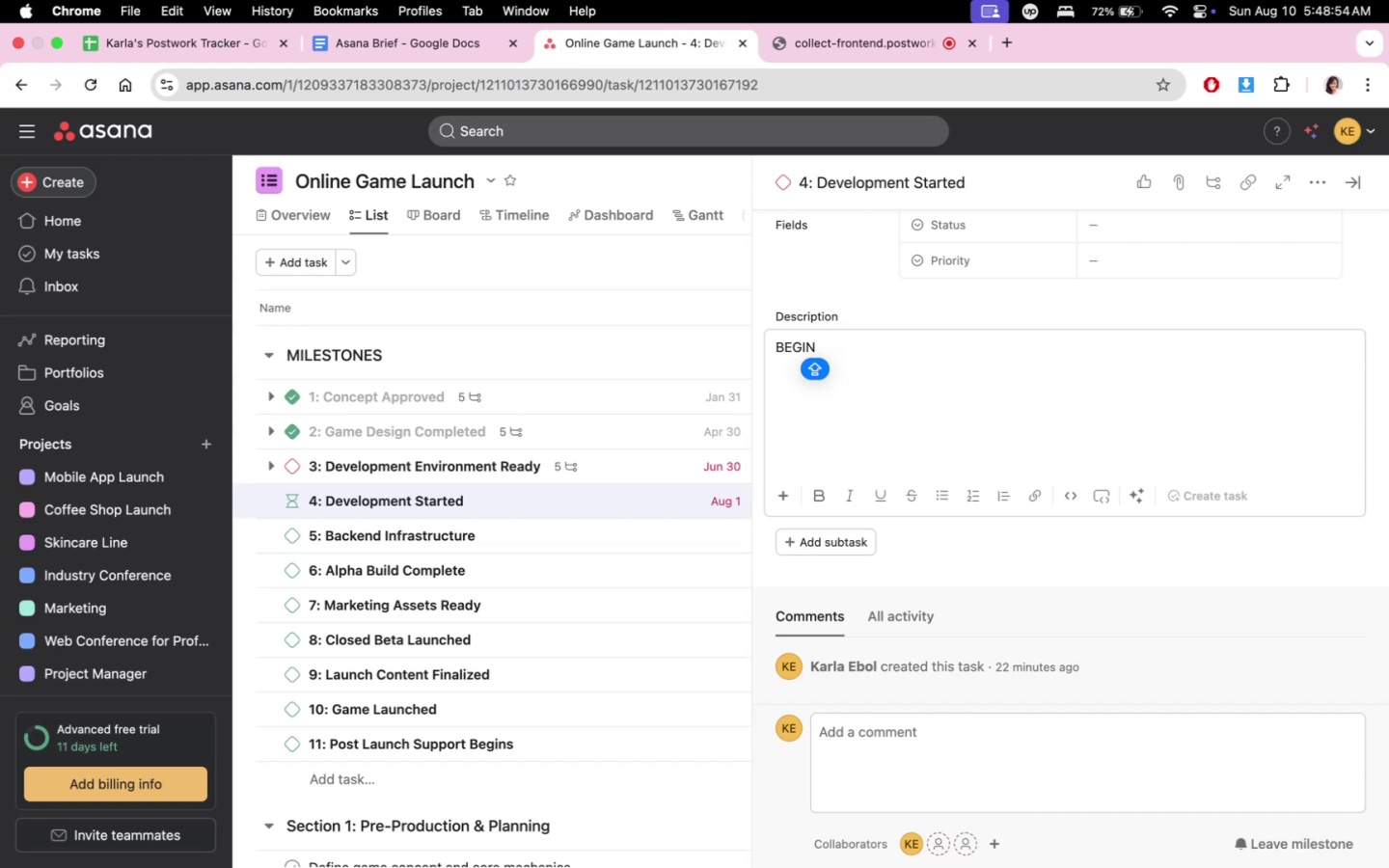 
wait(140.85)
 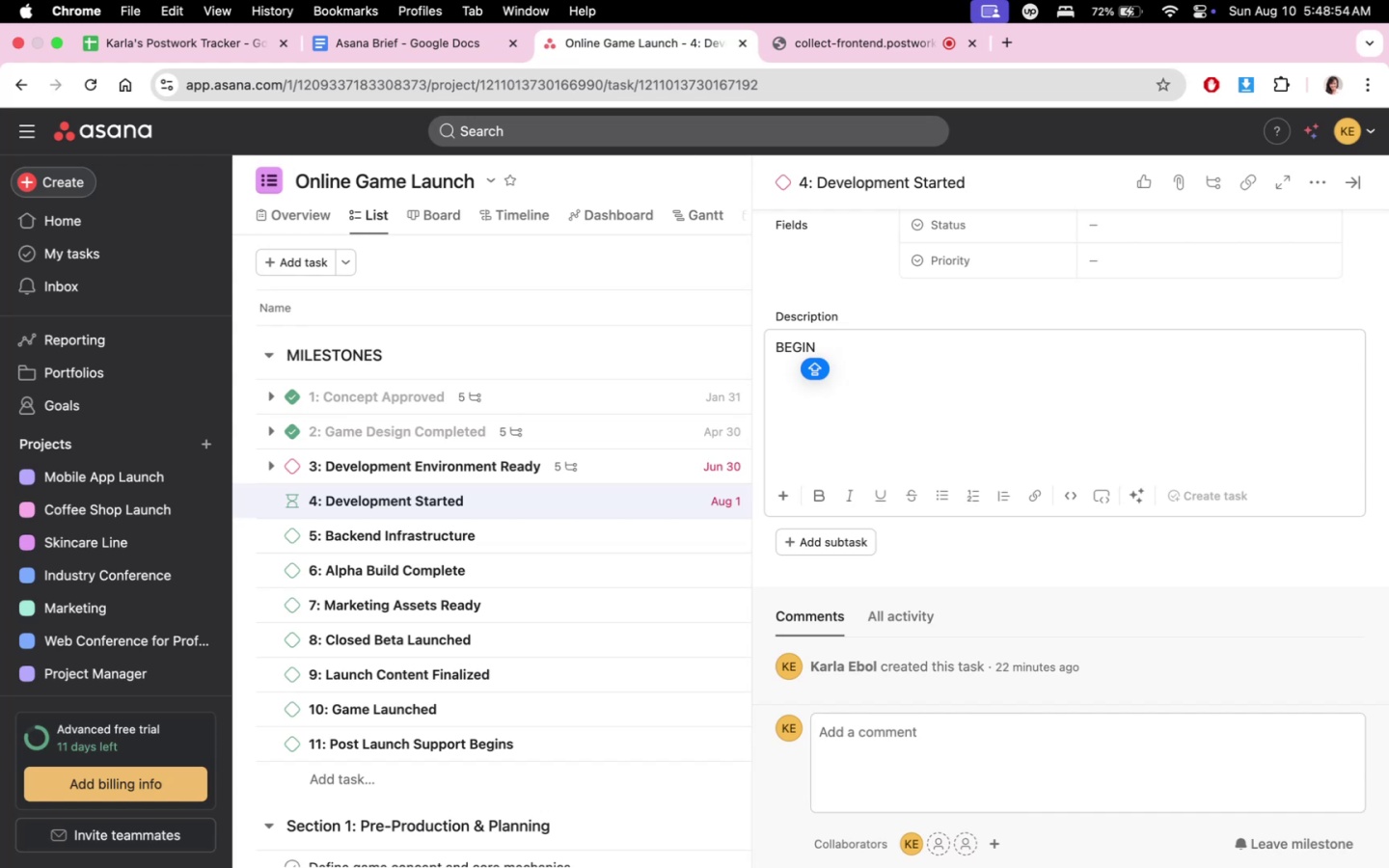 
type( CORE GAMPL)
key(Backspace)
type(EPLA)
key(Backspace)
key(Backspace)
key(Backspace)
key(Backspace)
key(Backspace)
type(EPLAY DEVELOPMENT)
 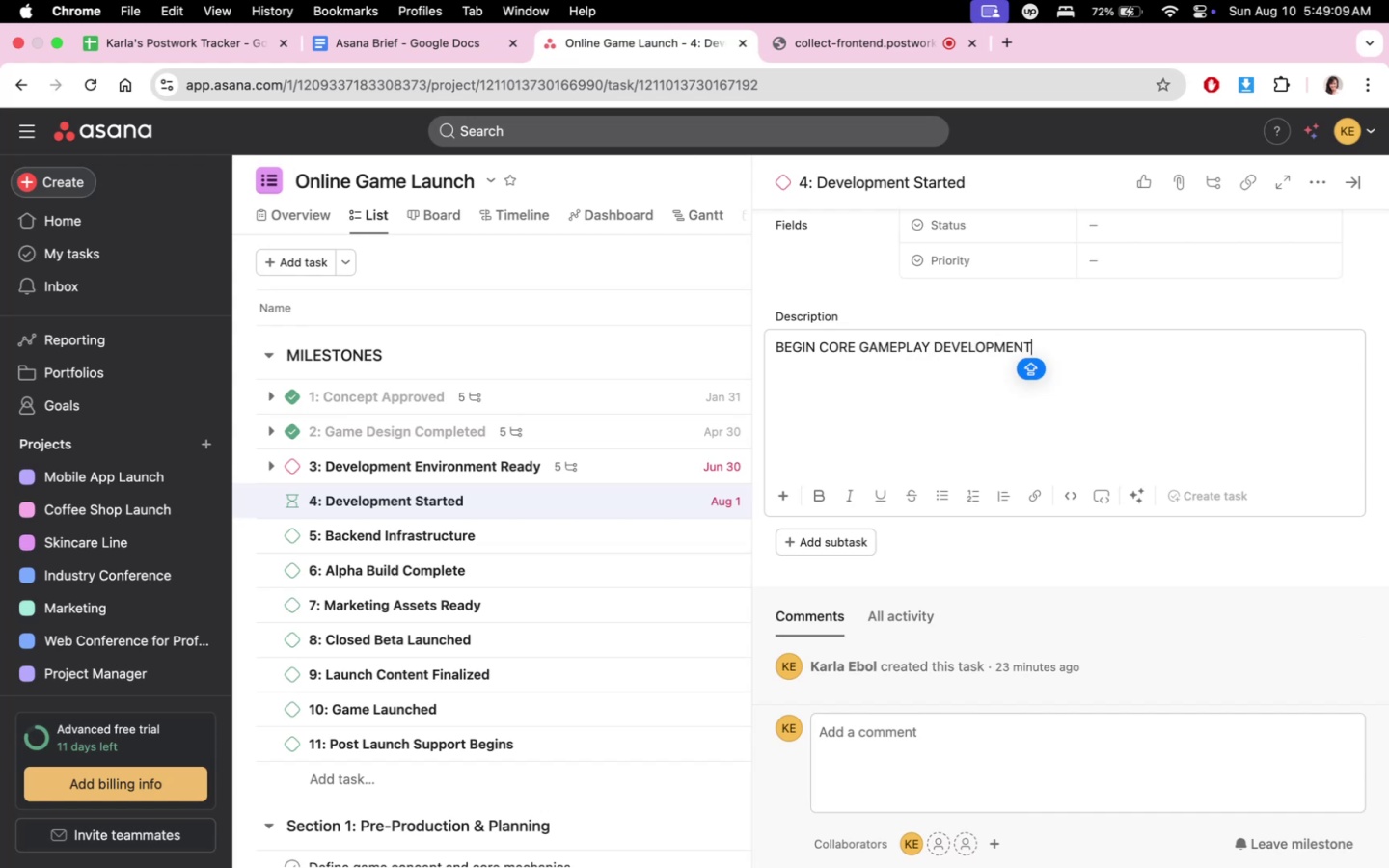 
scroll: coordinate [976, 536], scroll_direction: down, amount: 7.0
 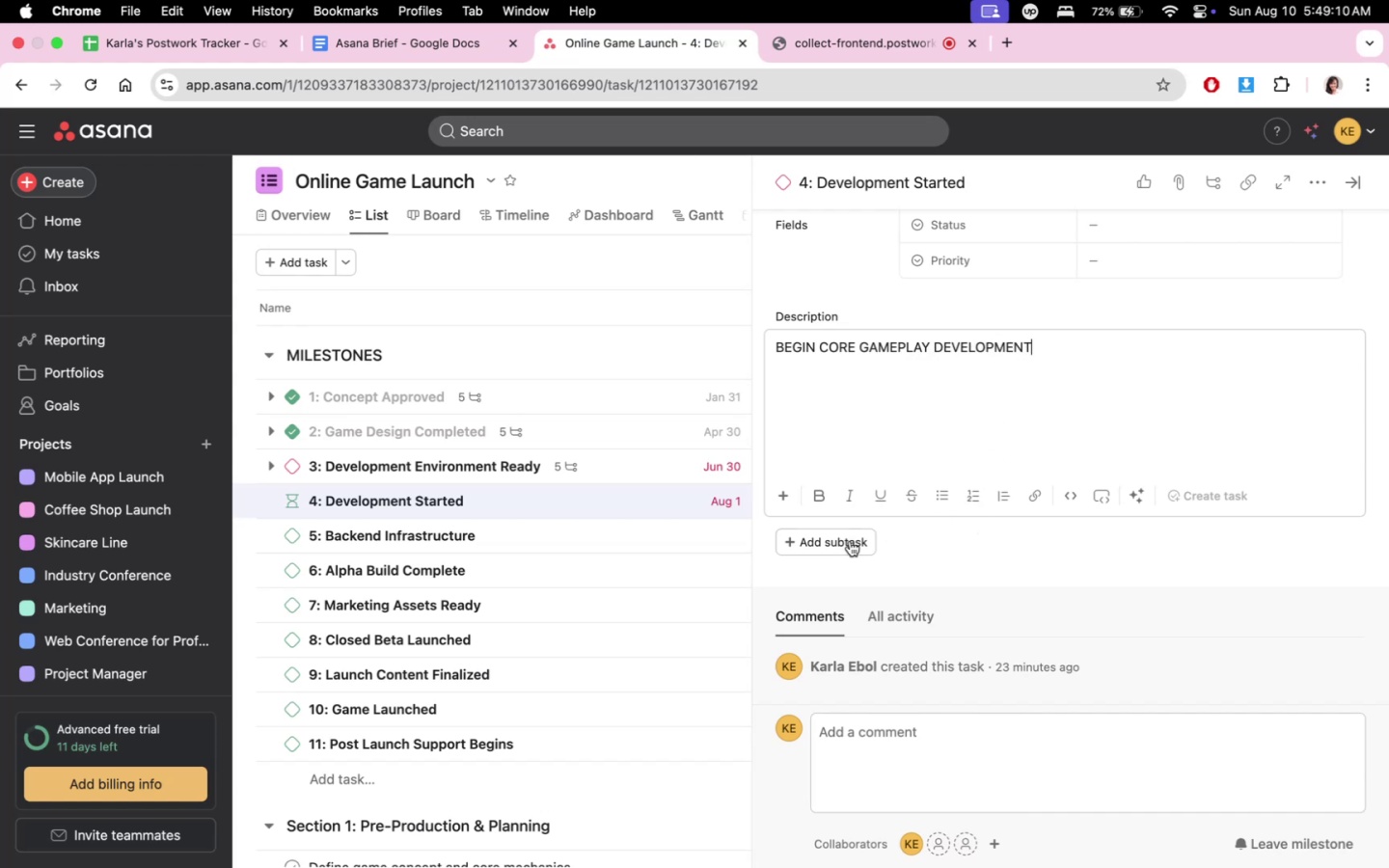 
left_click([841, 543])
 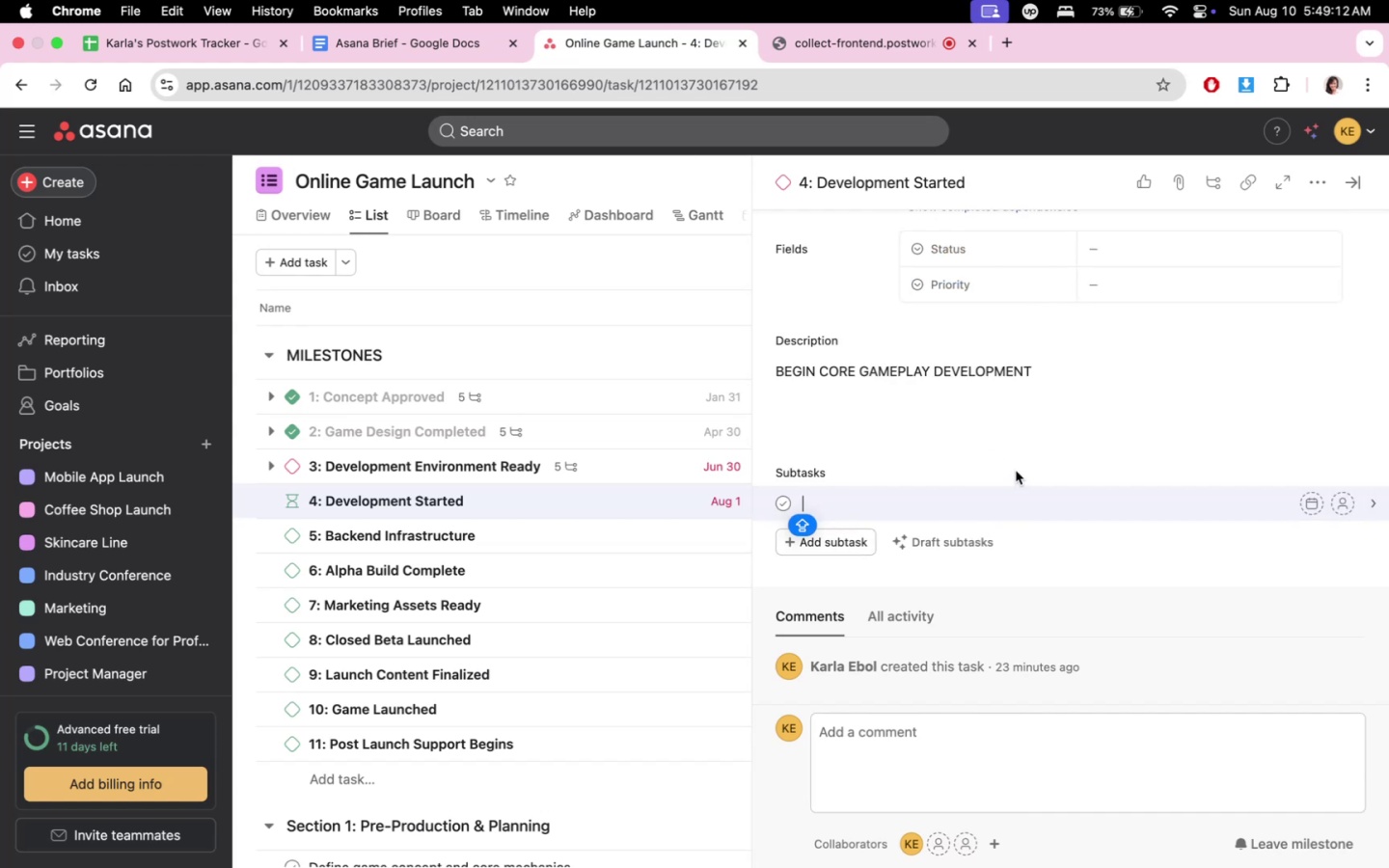 
type(PLA)
key(Backspace)
key(Backspace)
type(layer movement an )
key(Backspace)
type(d control)
 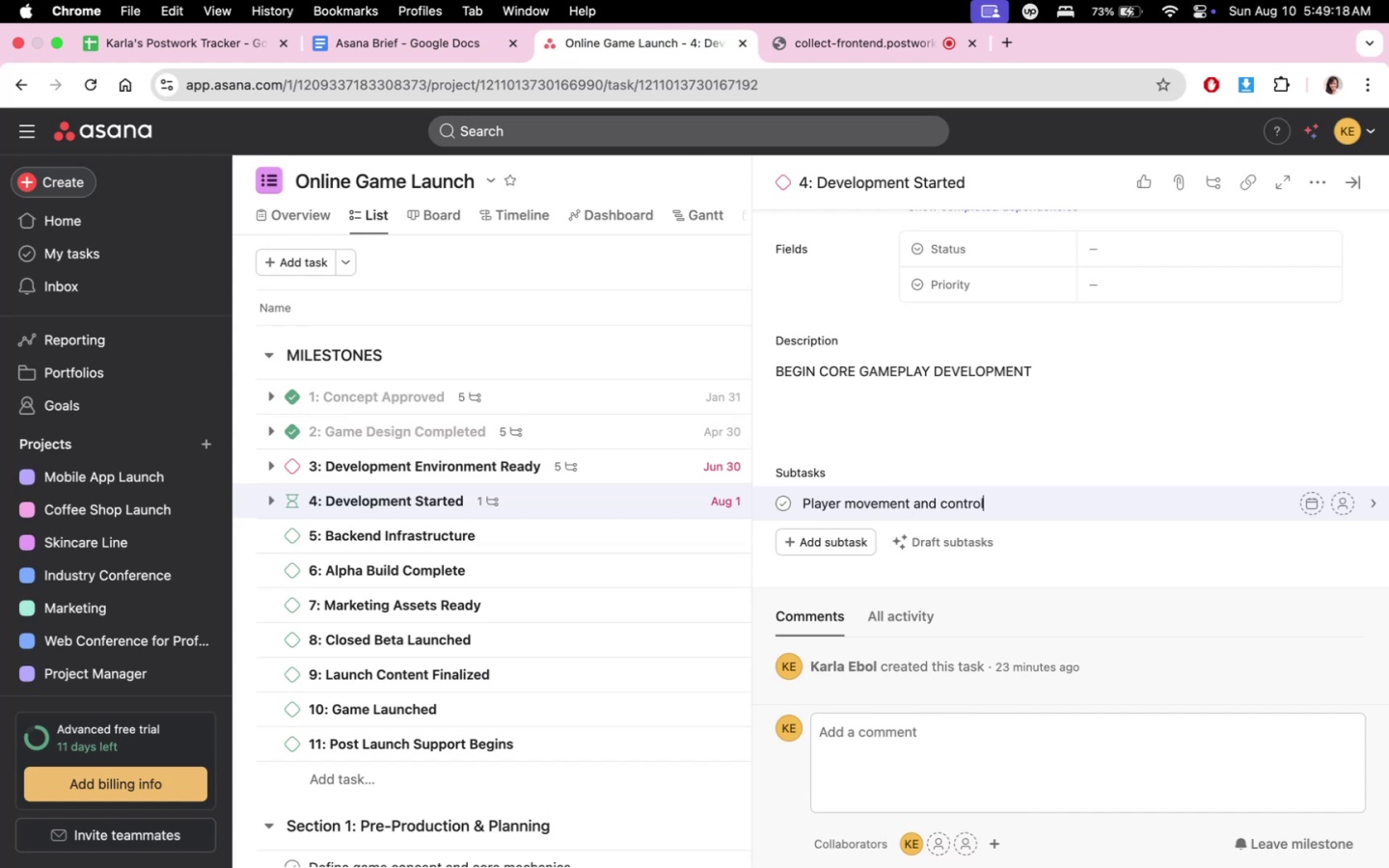 
key(Enter)
 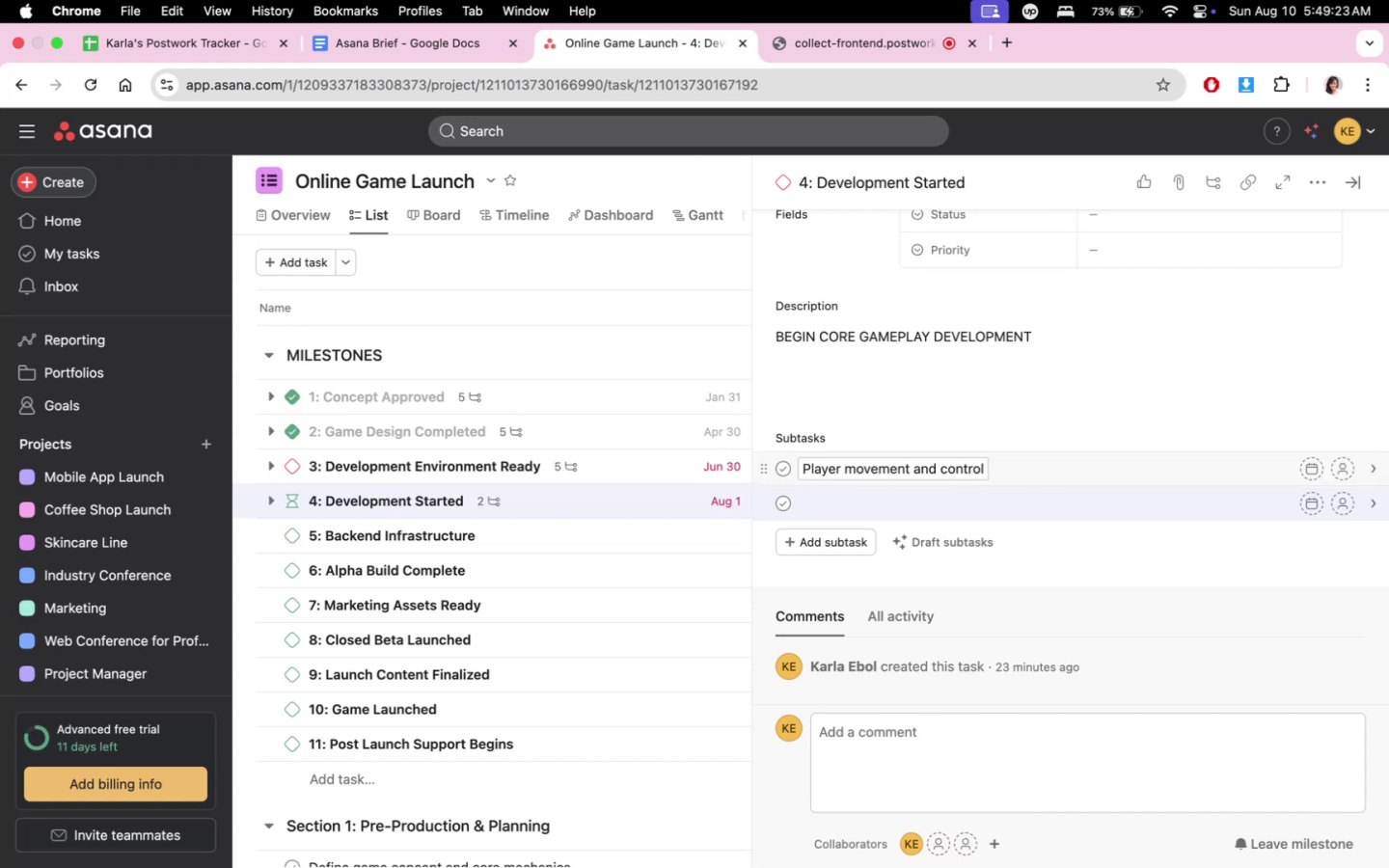 
wait(10.92)
 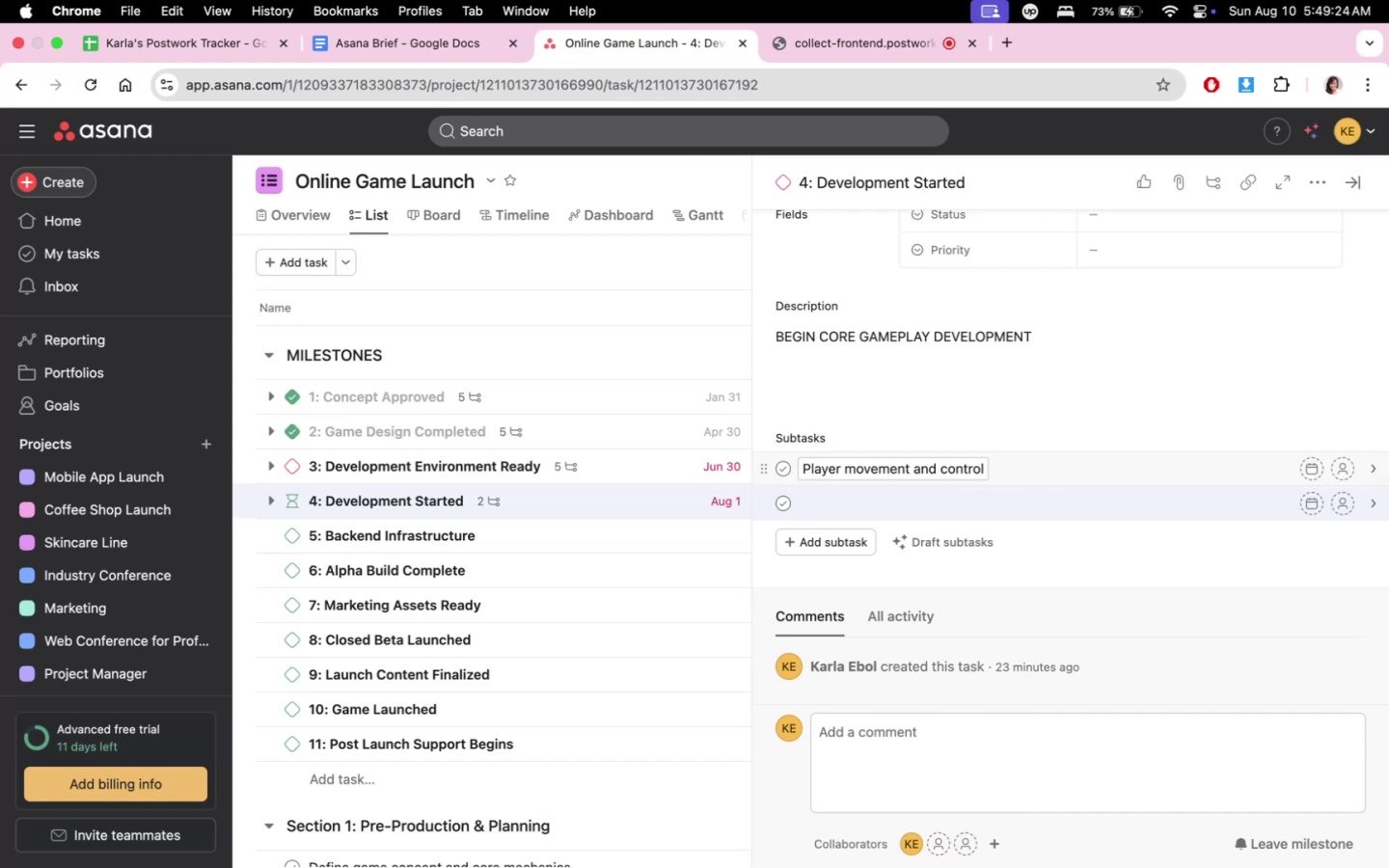 
type(Core gaem)
key(Backspace)
key(Backspace)
type(me loop and physica)
key(Backspace)
type(s)
 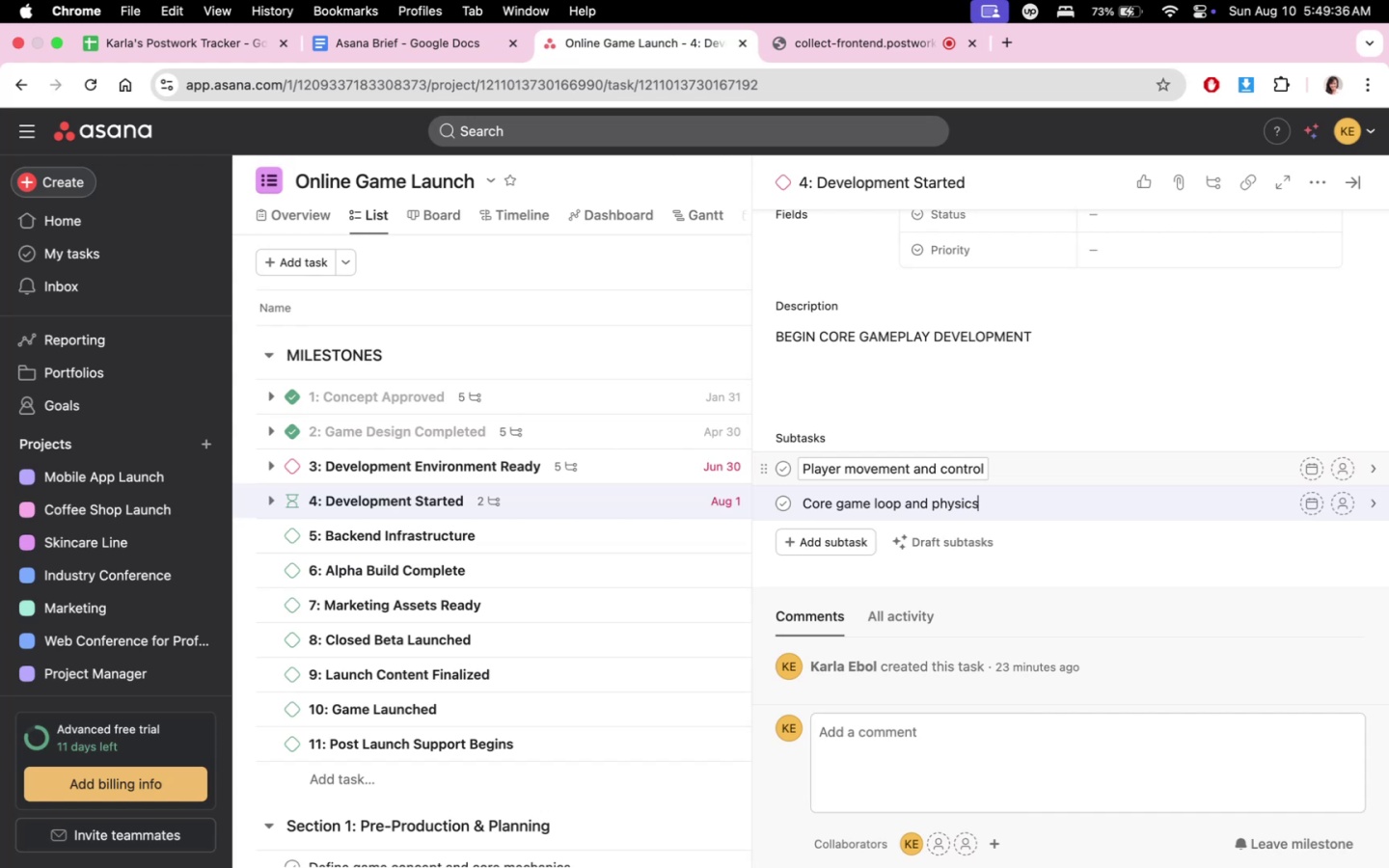 
key(Enter)
 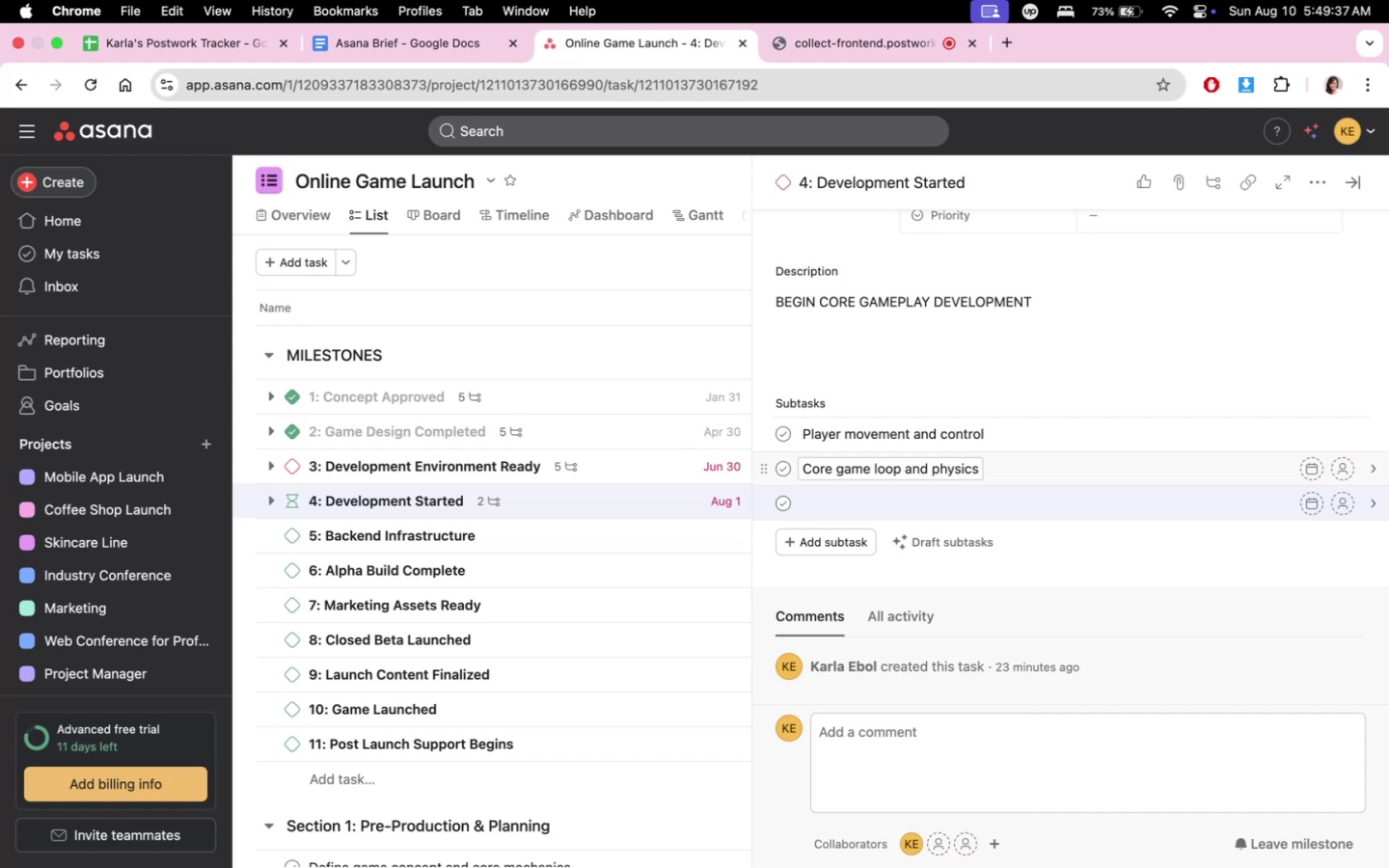 
type(Proo)
key(Backspace)
type(totype )
 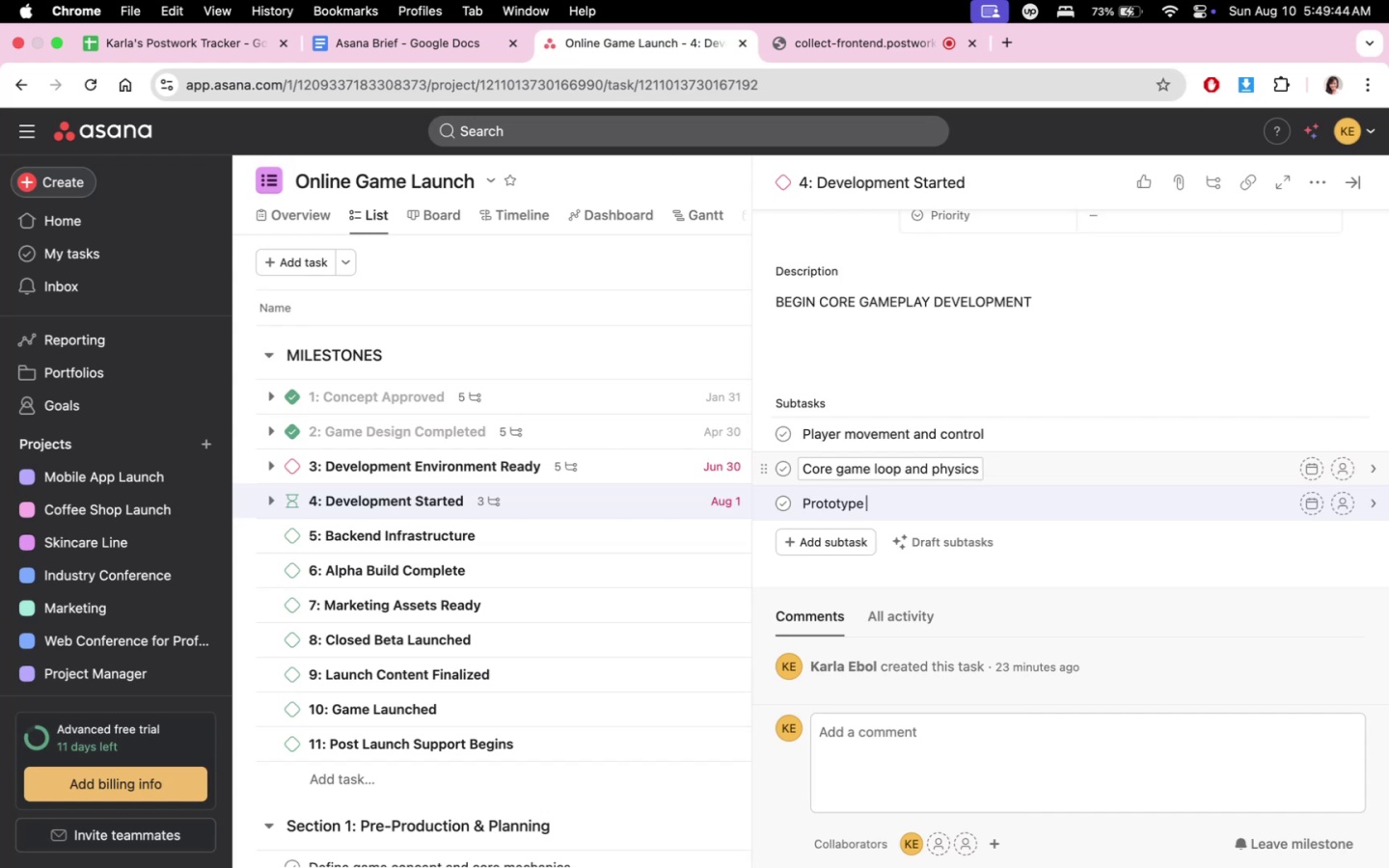 
type(i)
key(Backspace)
type(one comlete level)
 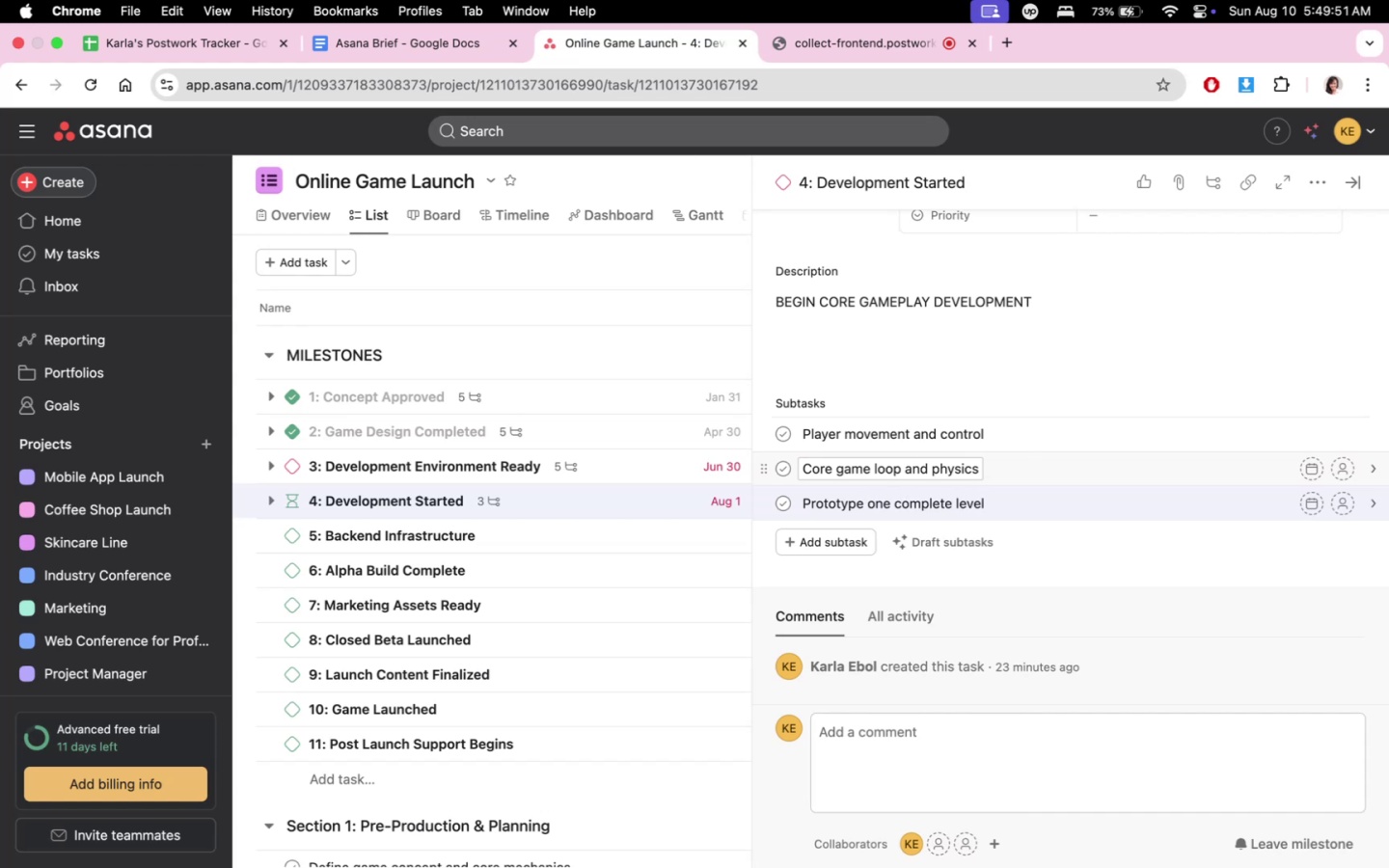 
hold_key(key=P, duration=0.34)
 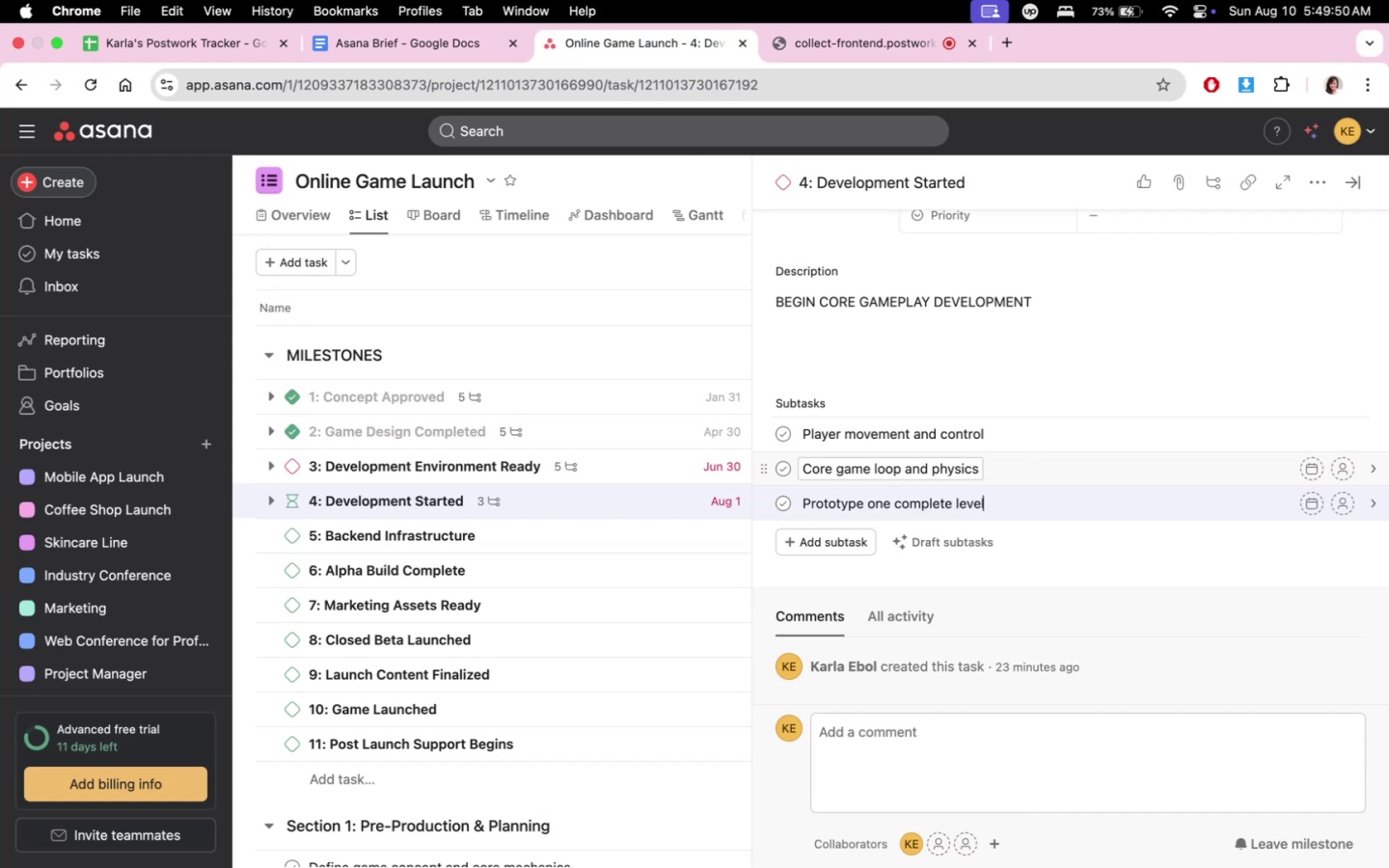 
key(Enter)
 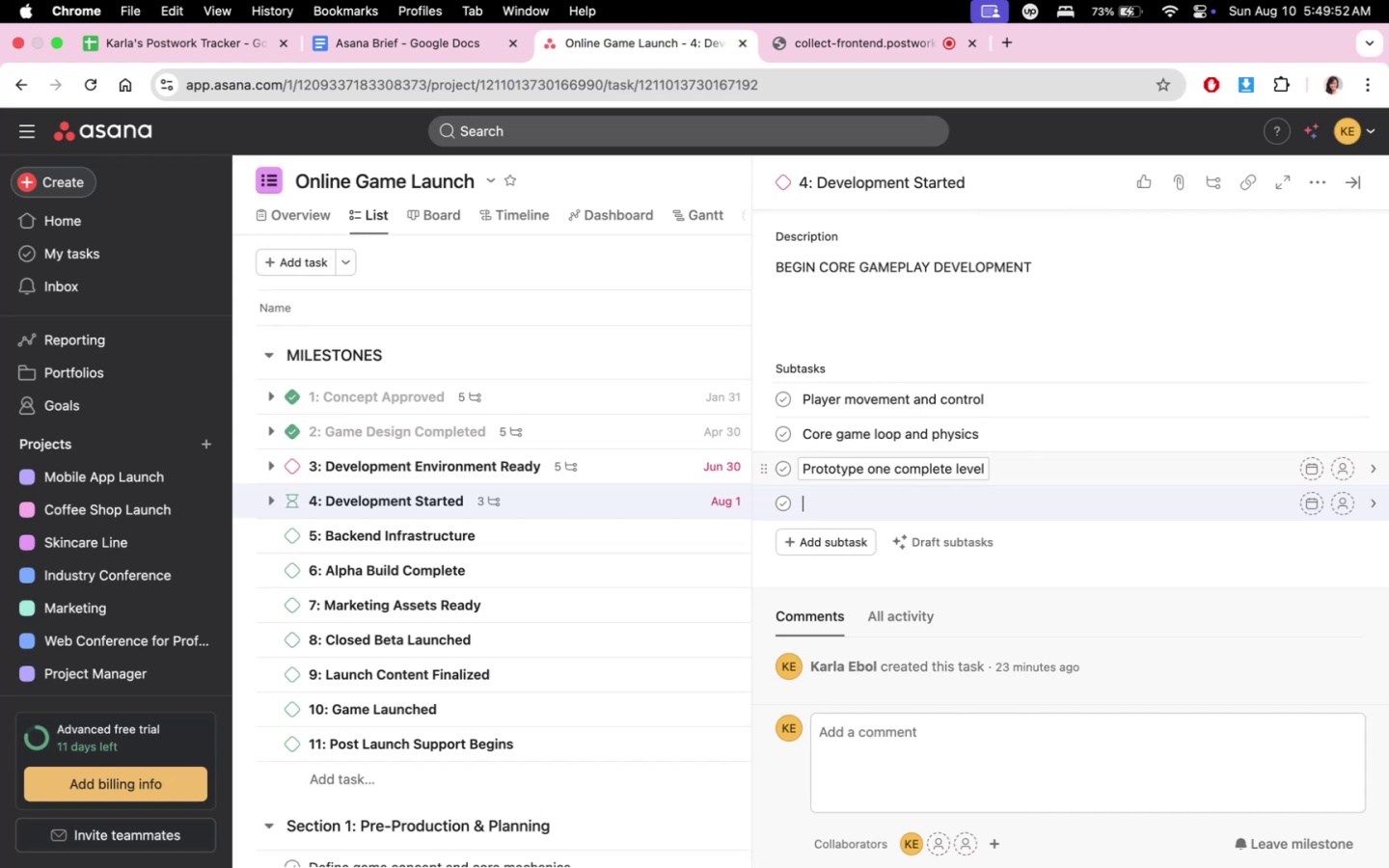 
type(Set up multiplayer/networking)
 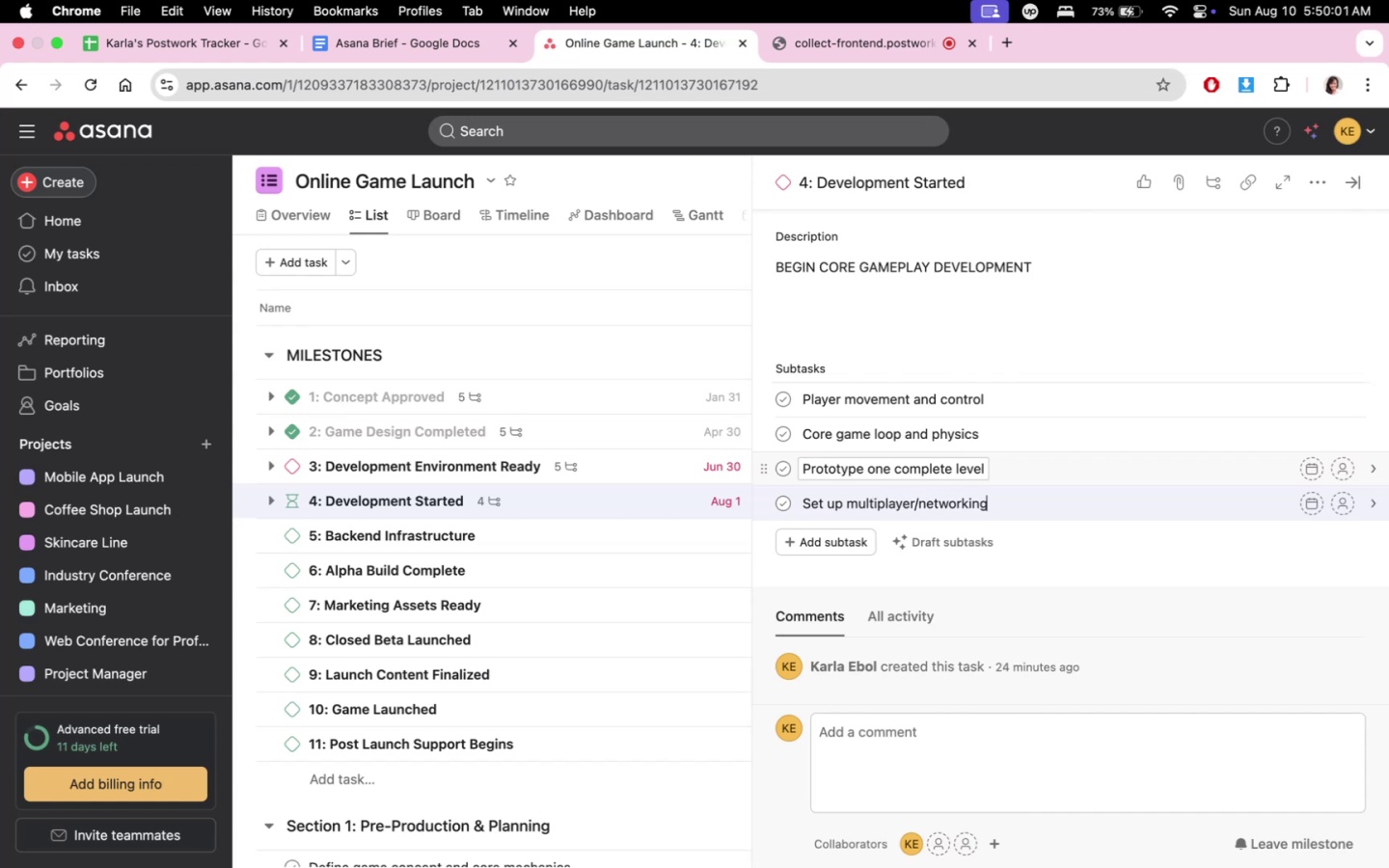 
key(Enter)
 